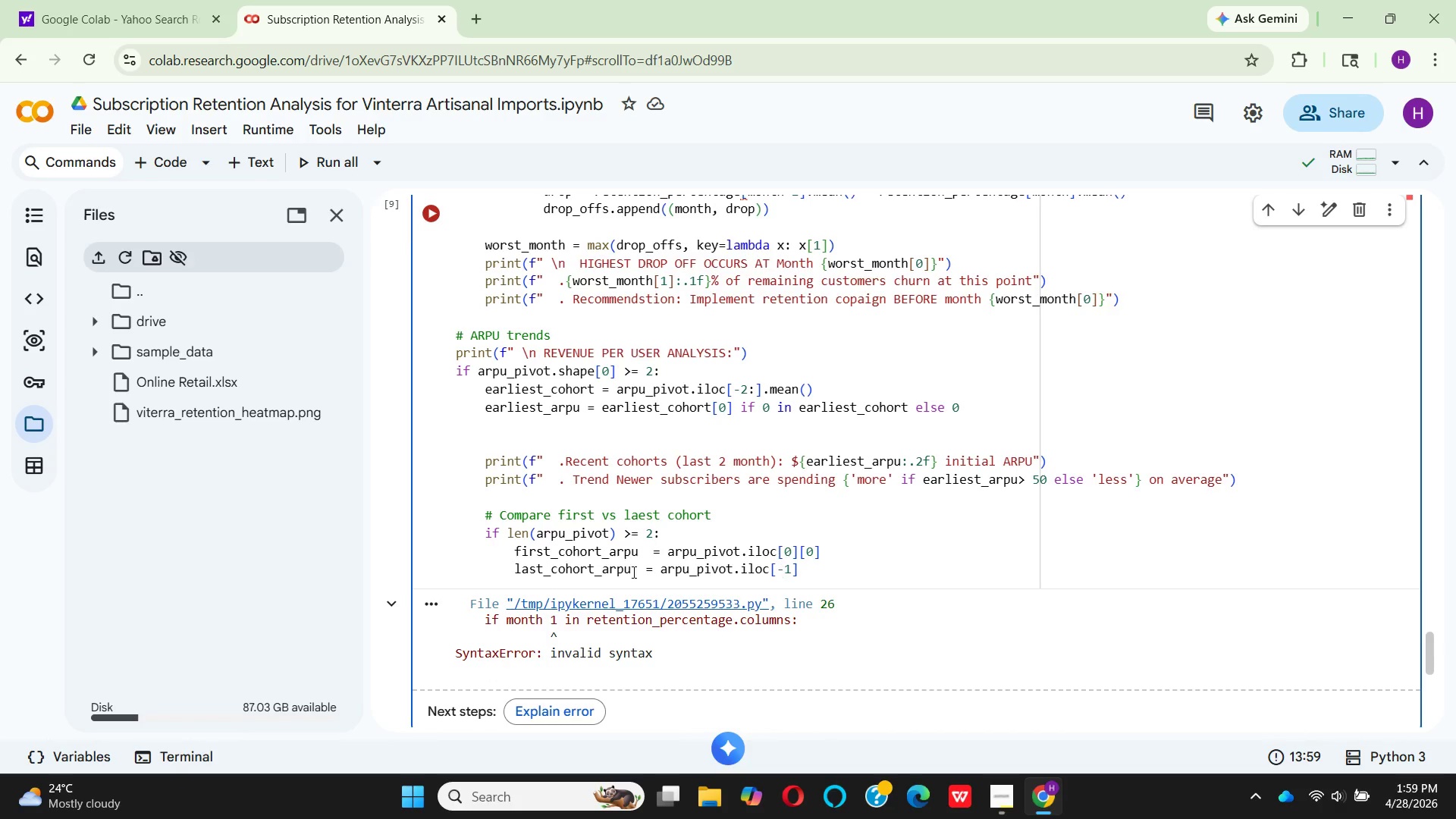 
wait(6.28)
 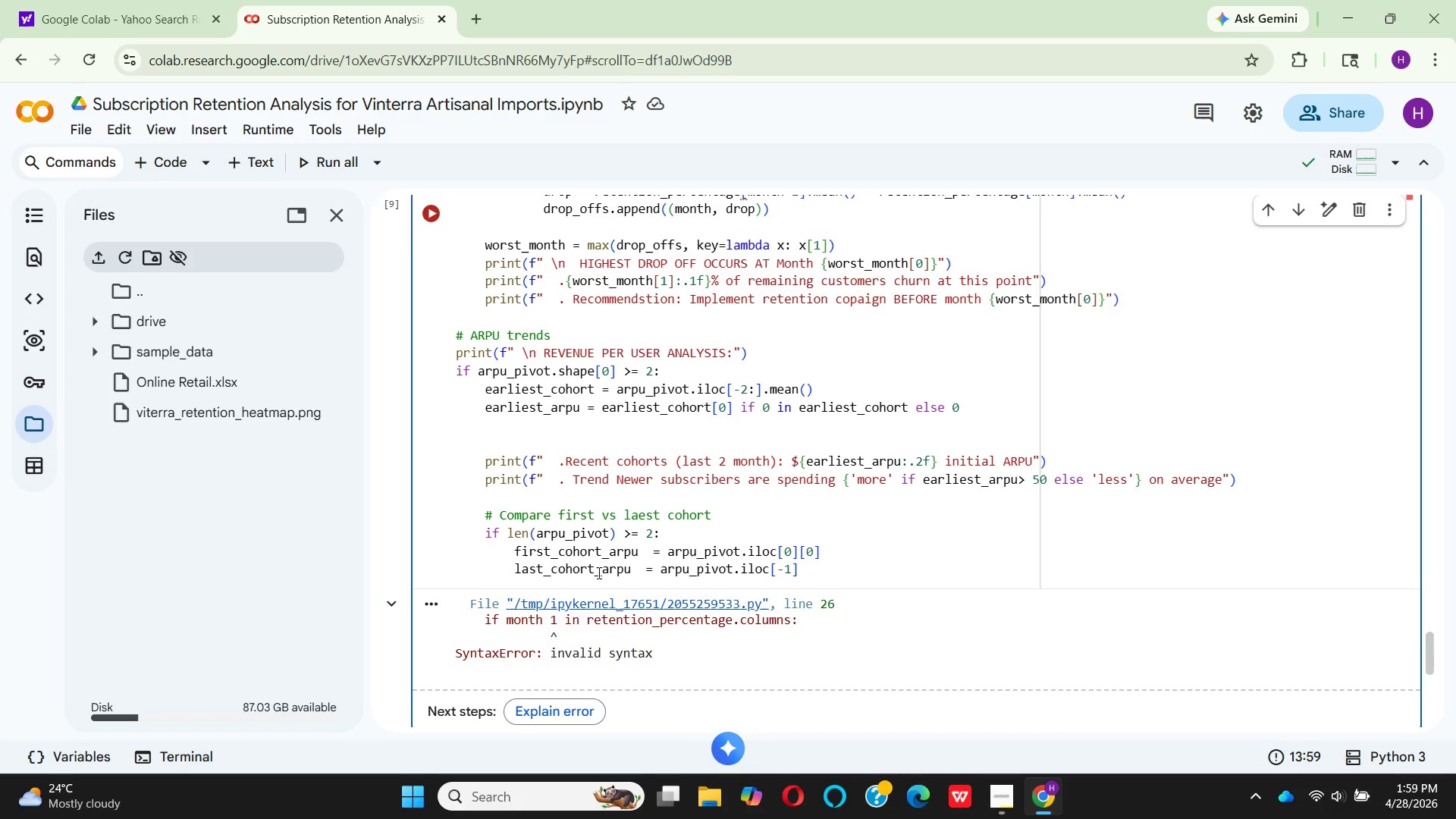 
left_click([657, 570])
 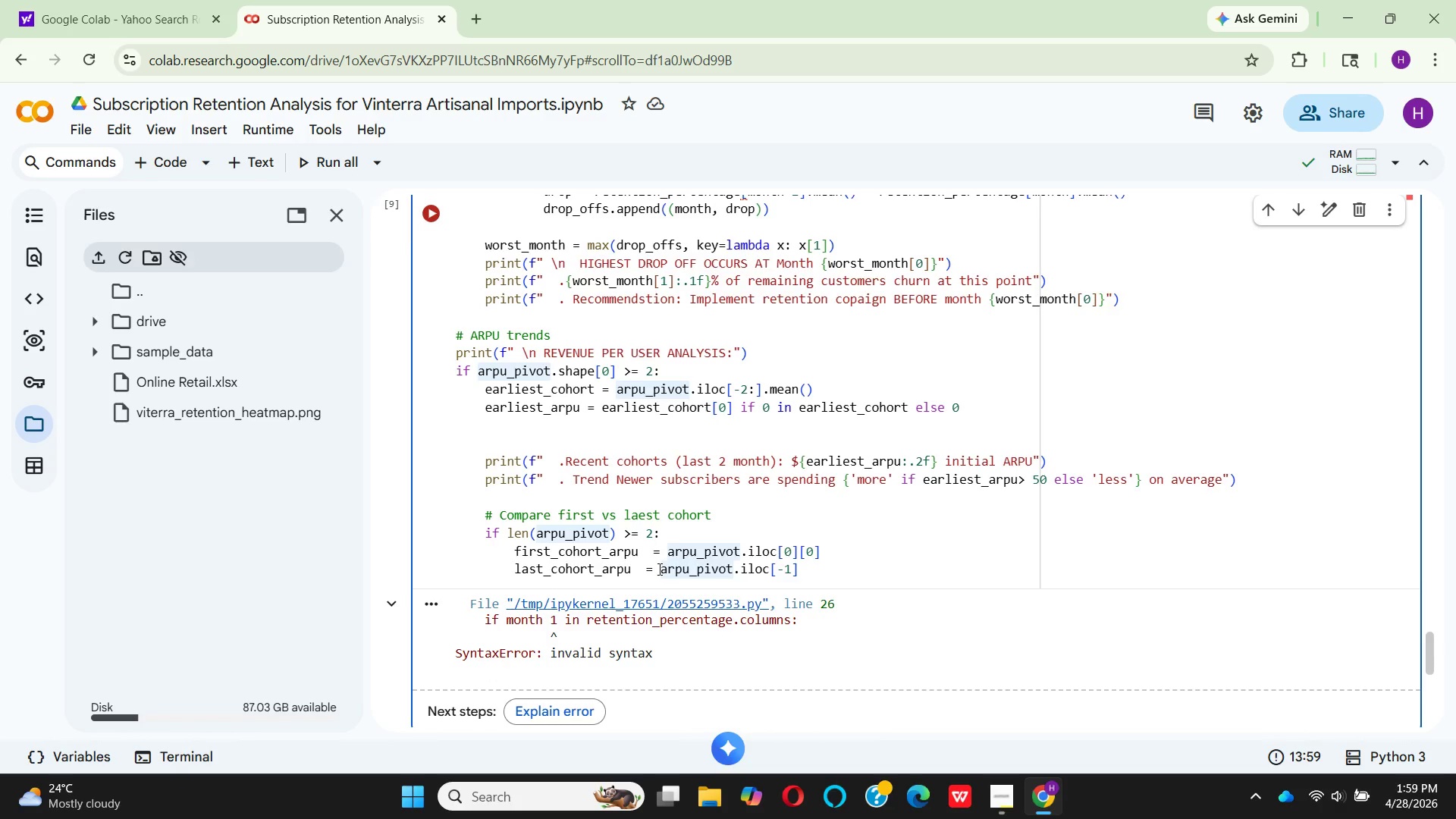 
key(Space)
 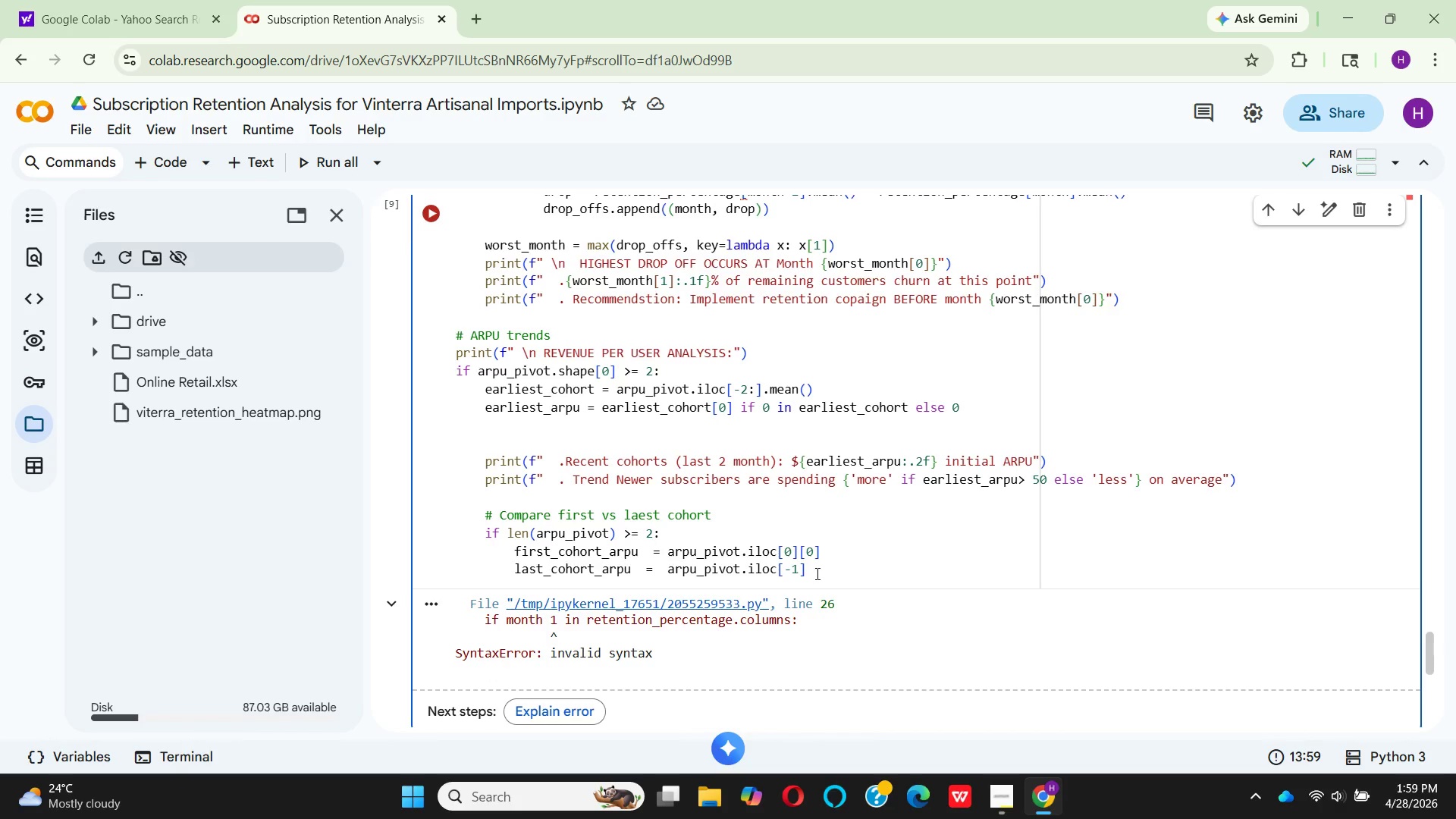 
left_click([816, 573])
 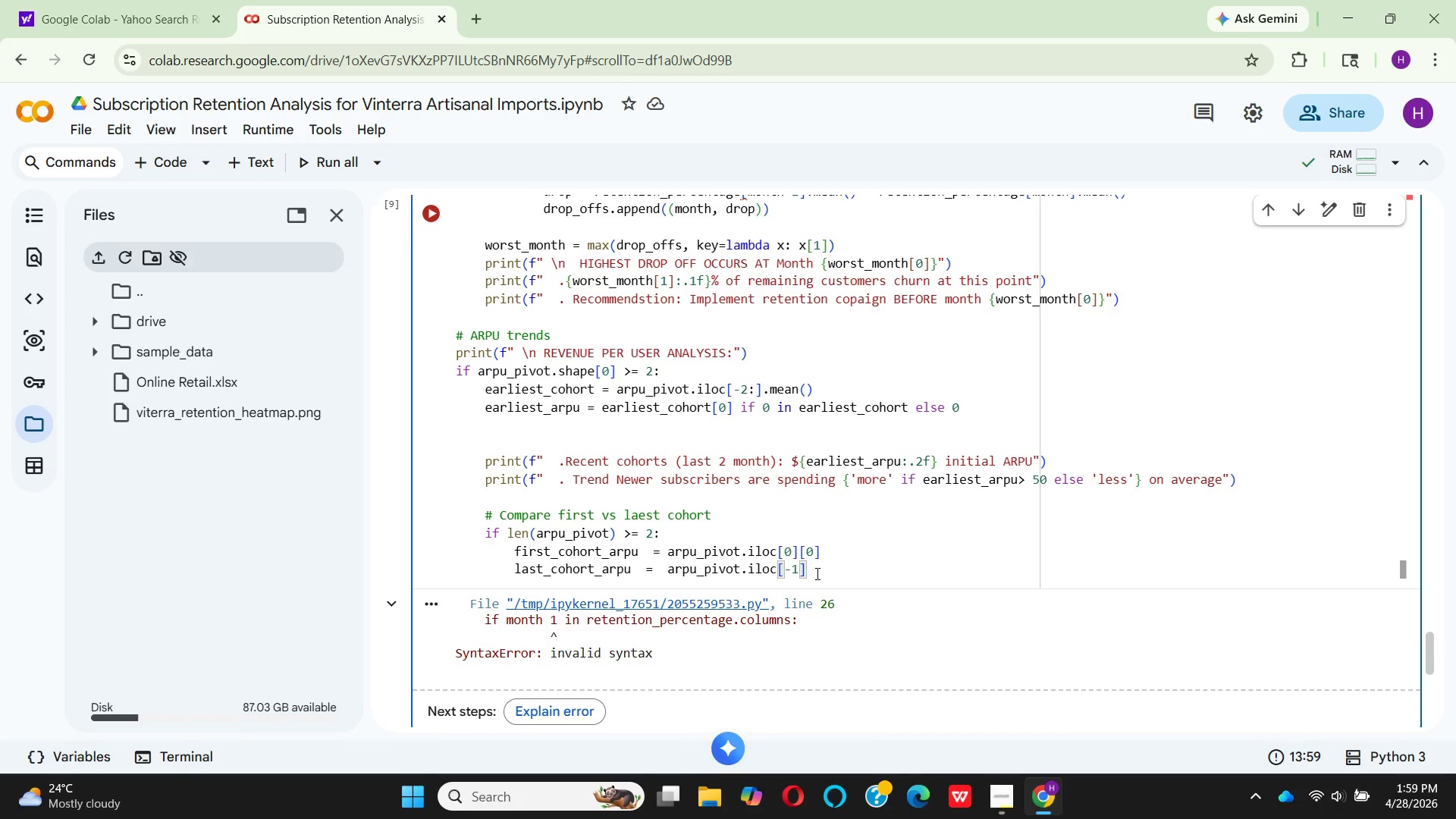 
key(BracketLeft)
 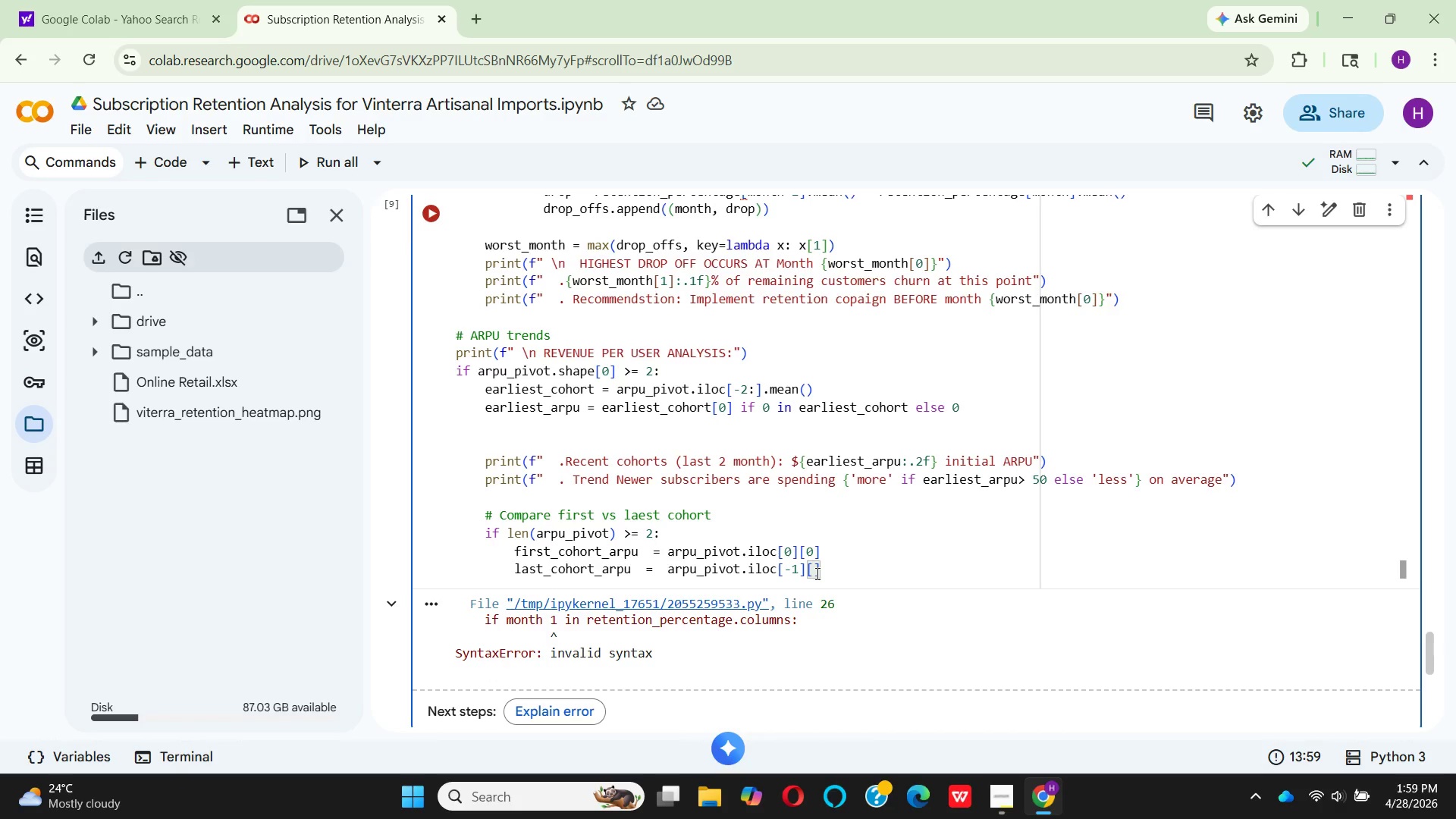 
key(BracketRight)
 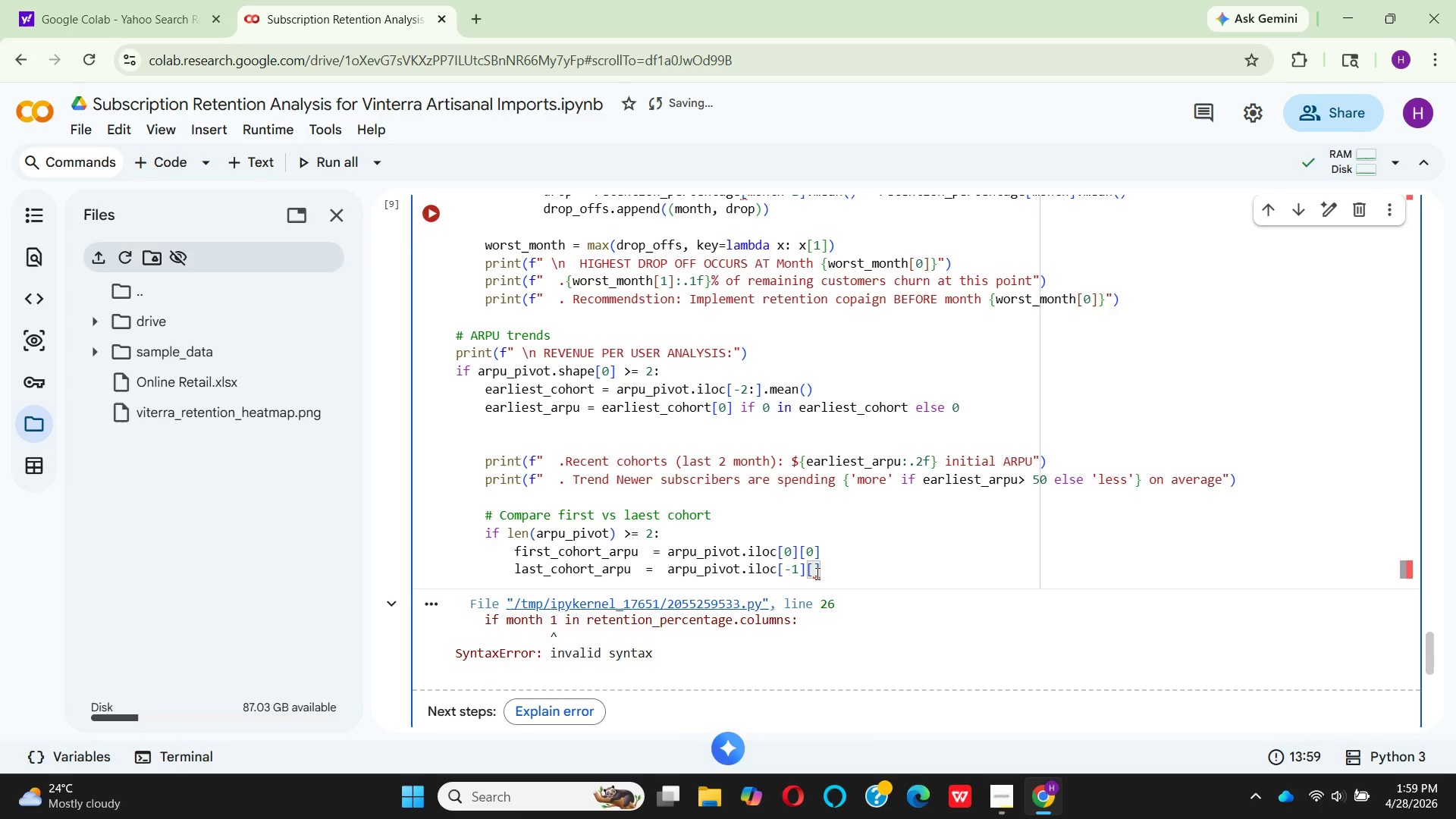 
key(ArrowLeft)
 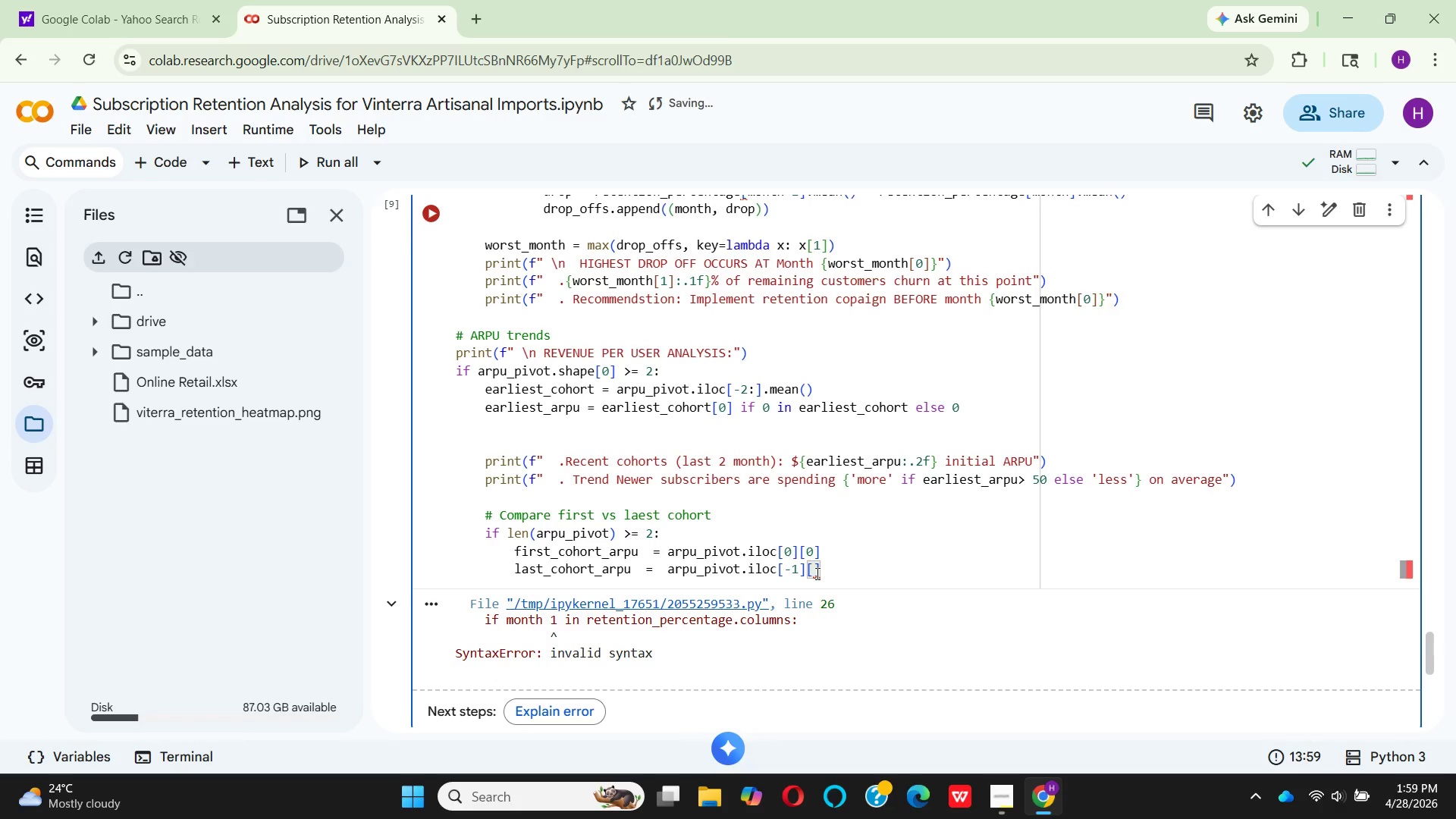 
key(0)
 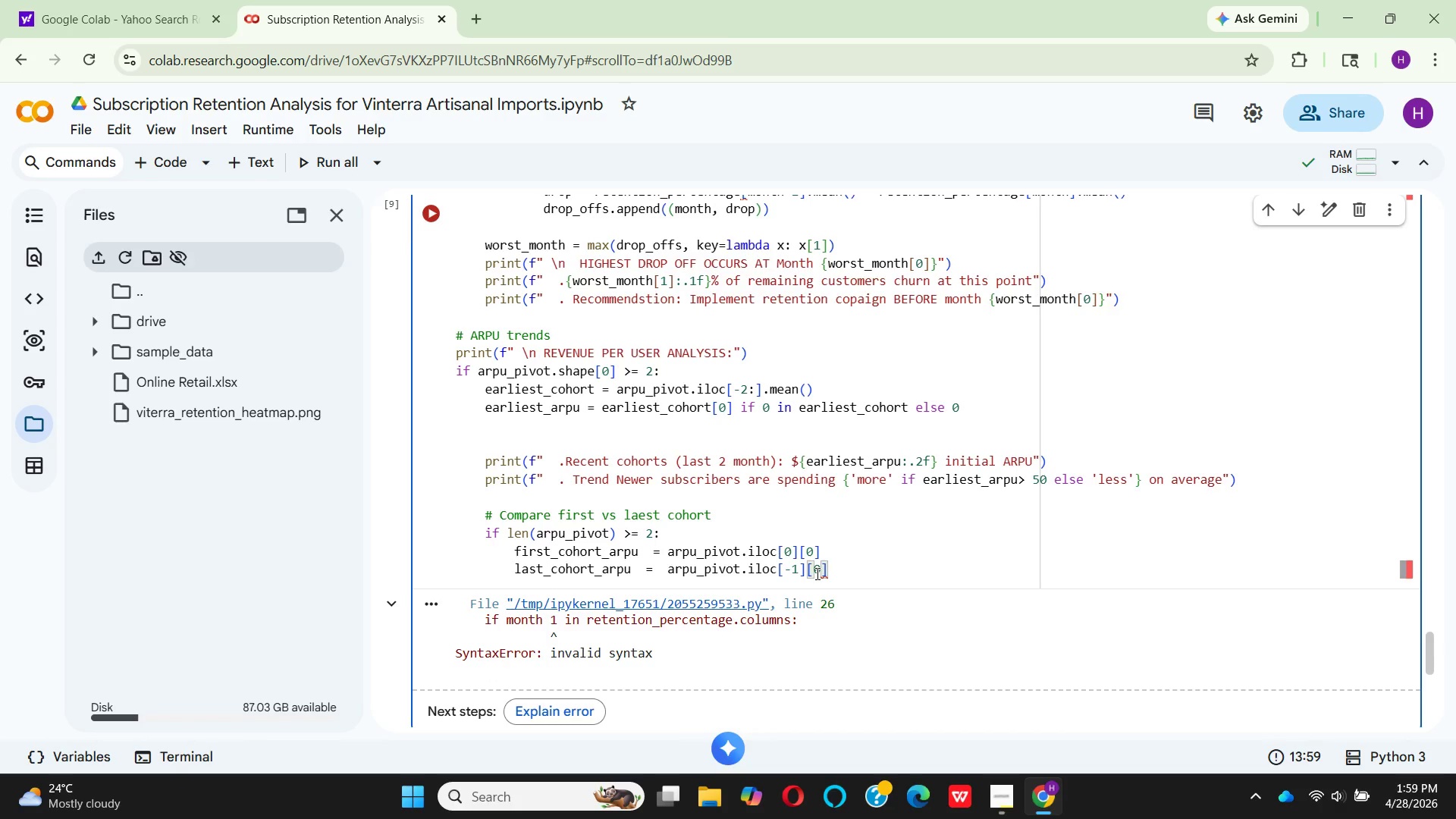 
key(ArrowRight)
 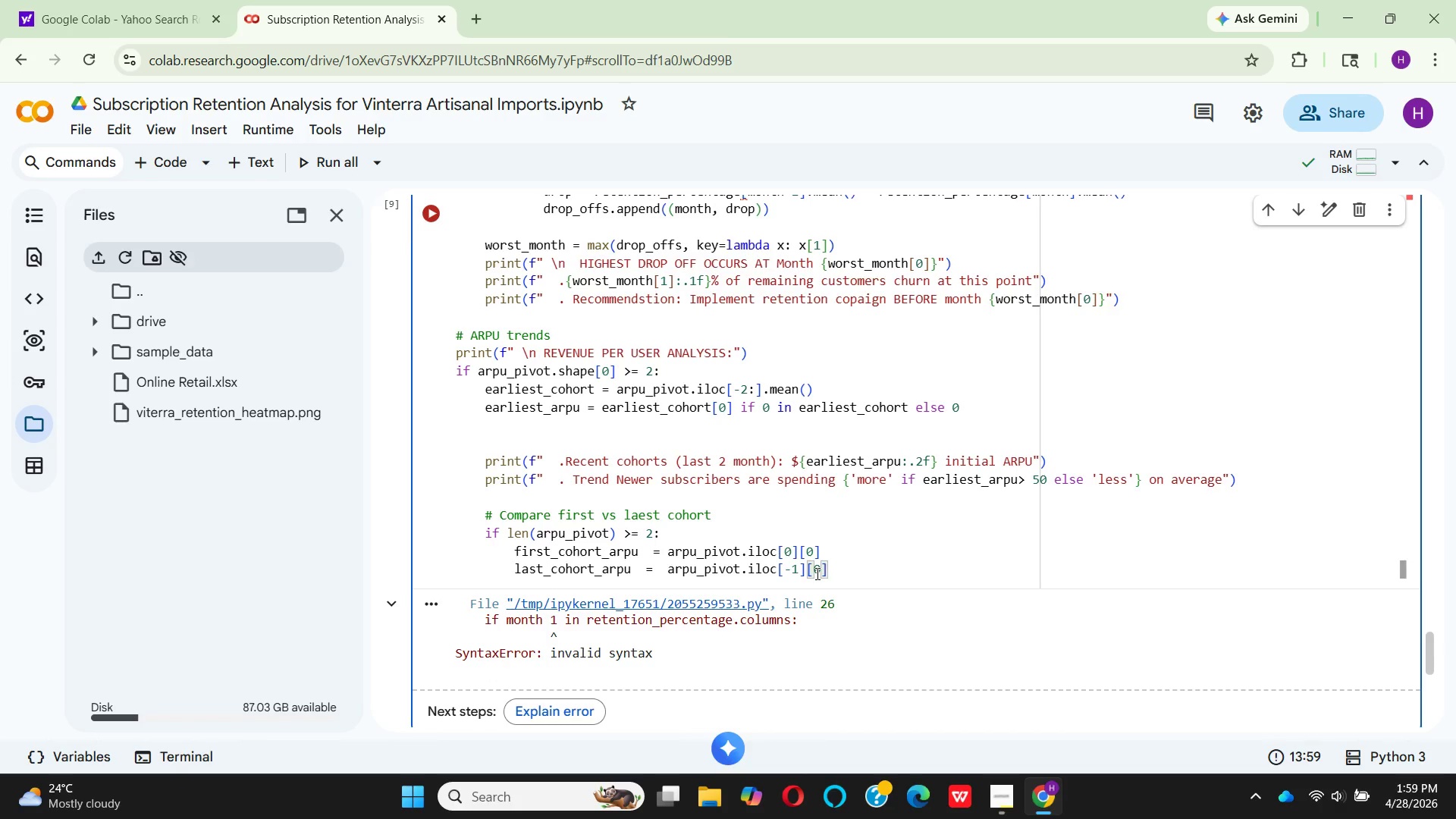 
key(Enter)
 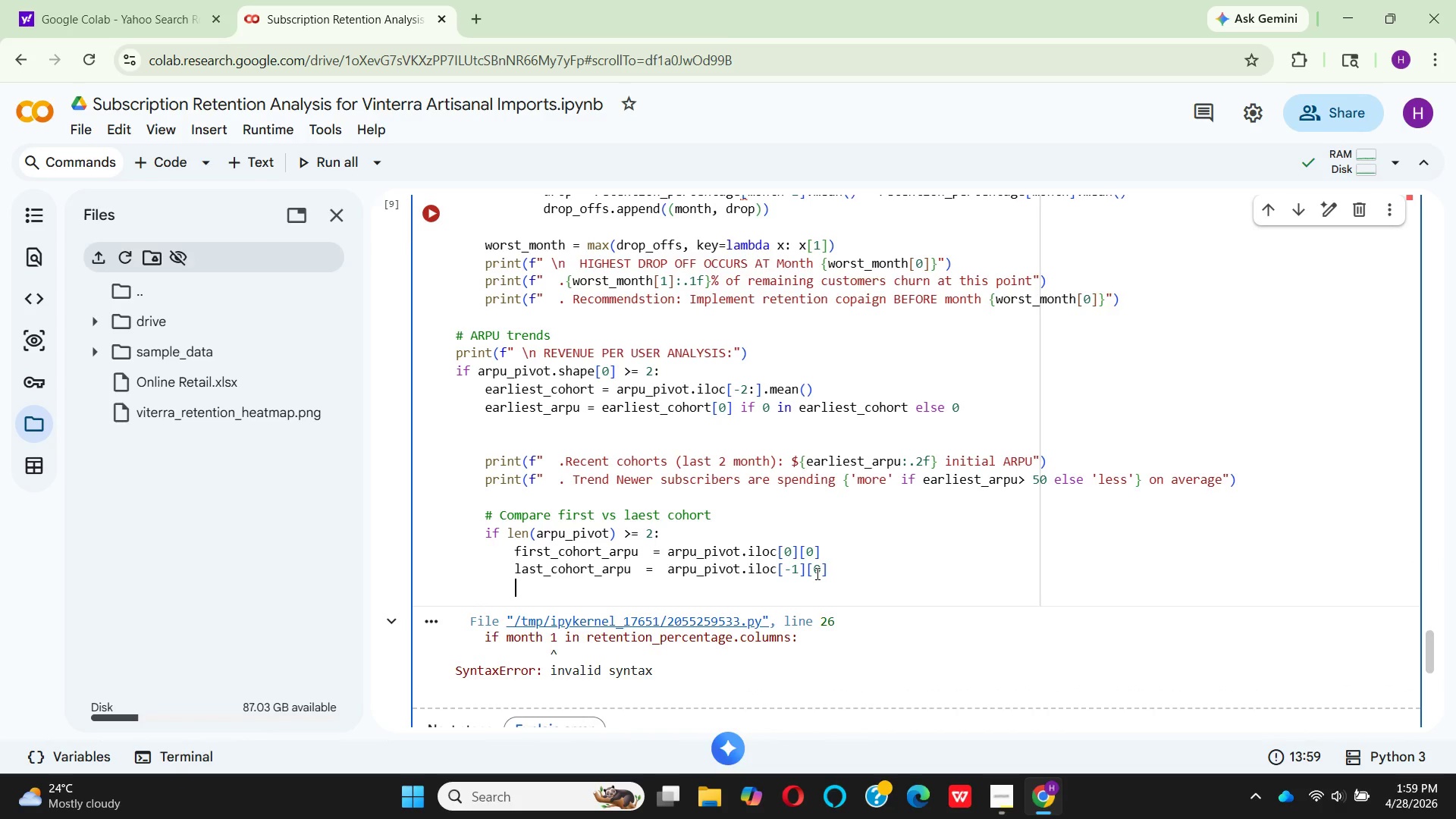 
type(ch)
 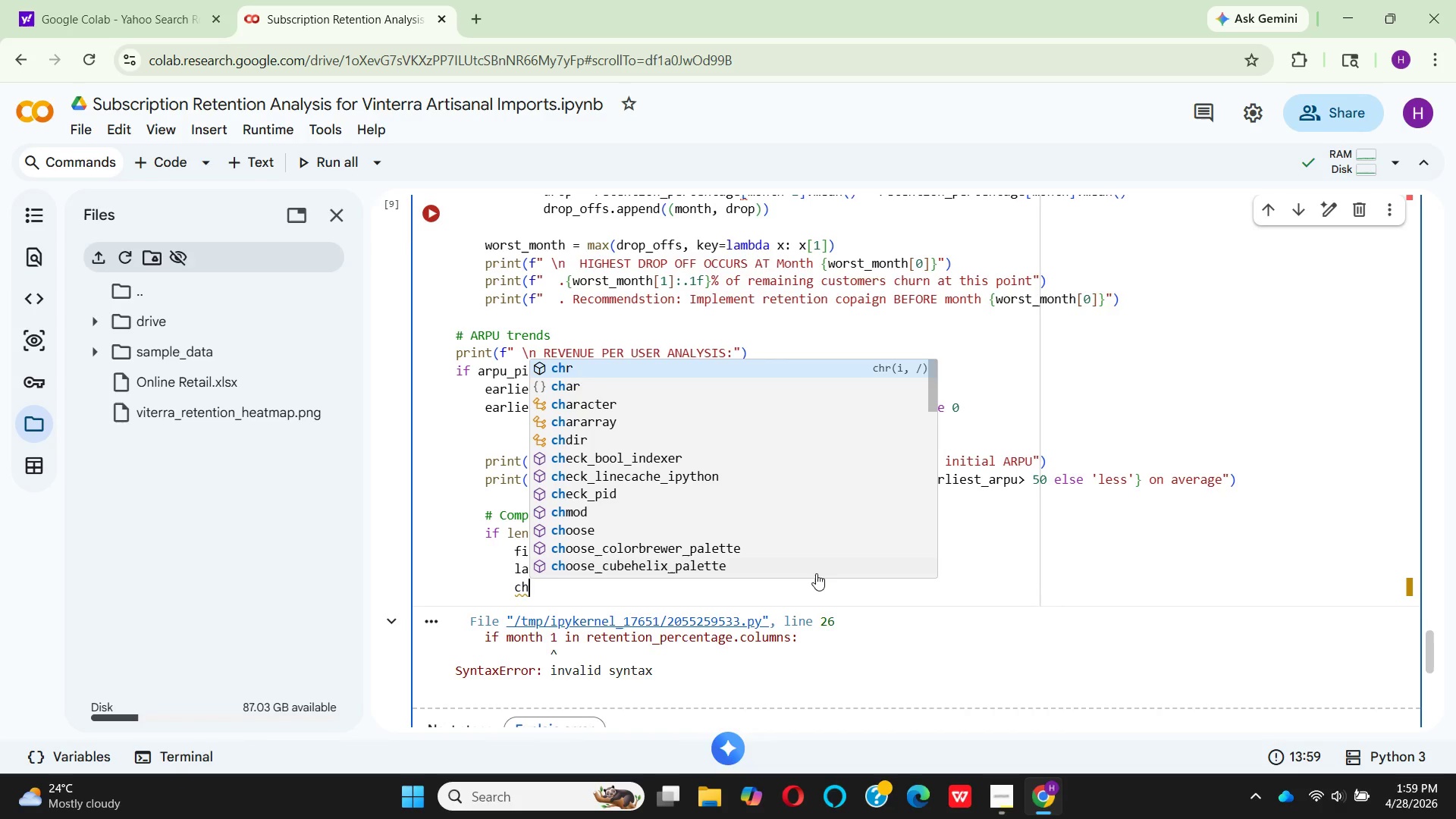 
wait(8.3)
 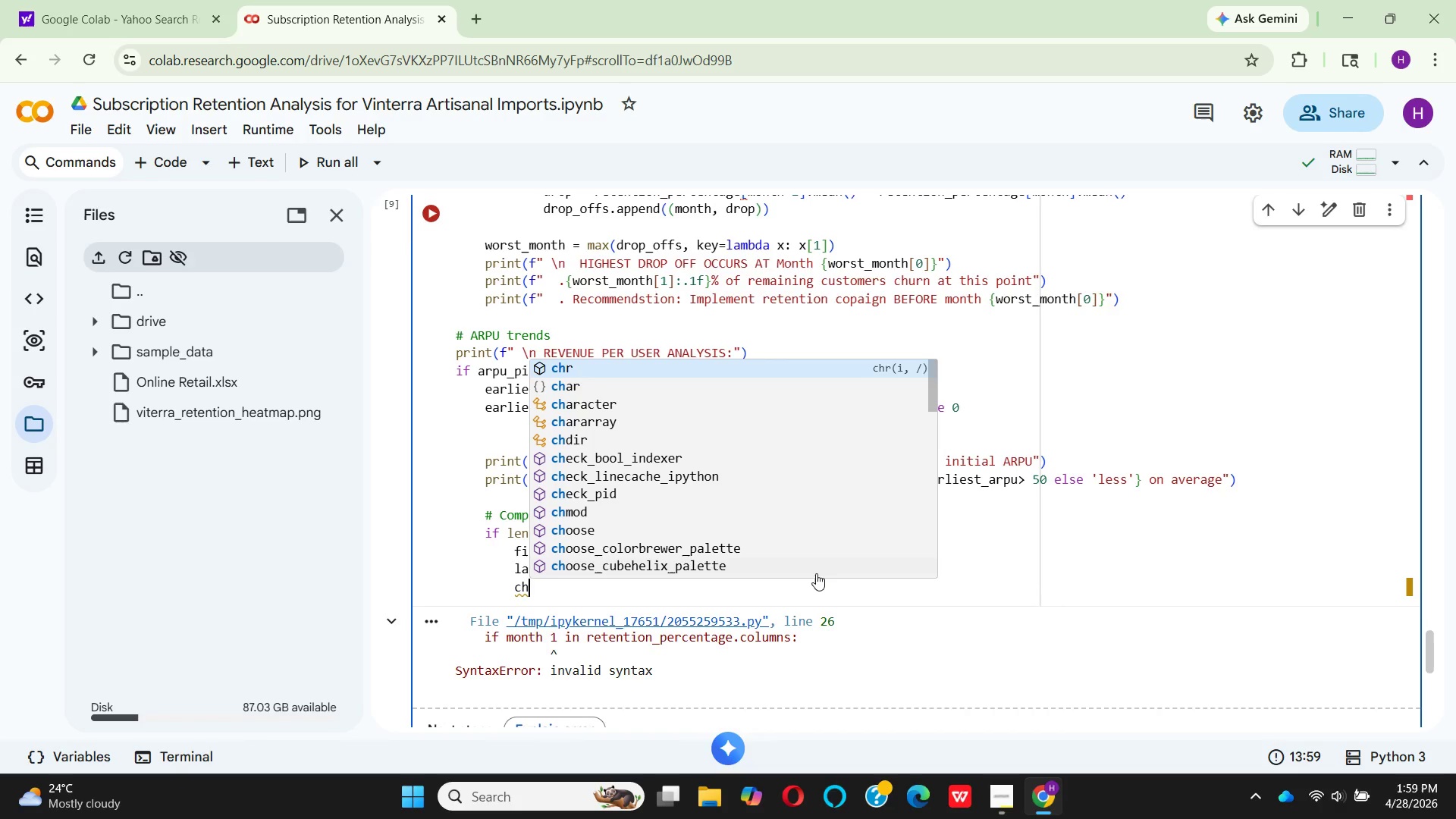 
type(ange_pct)
 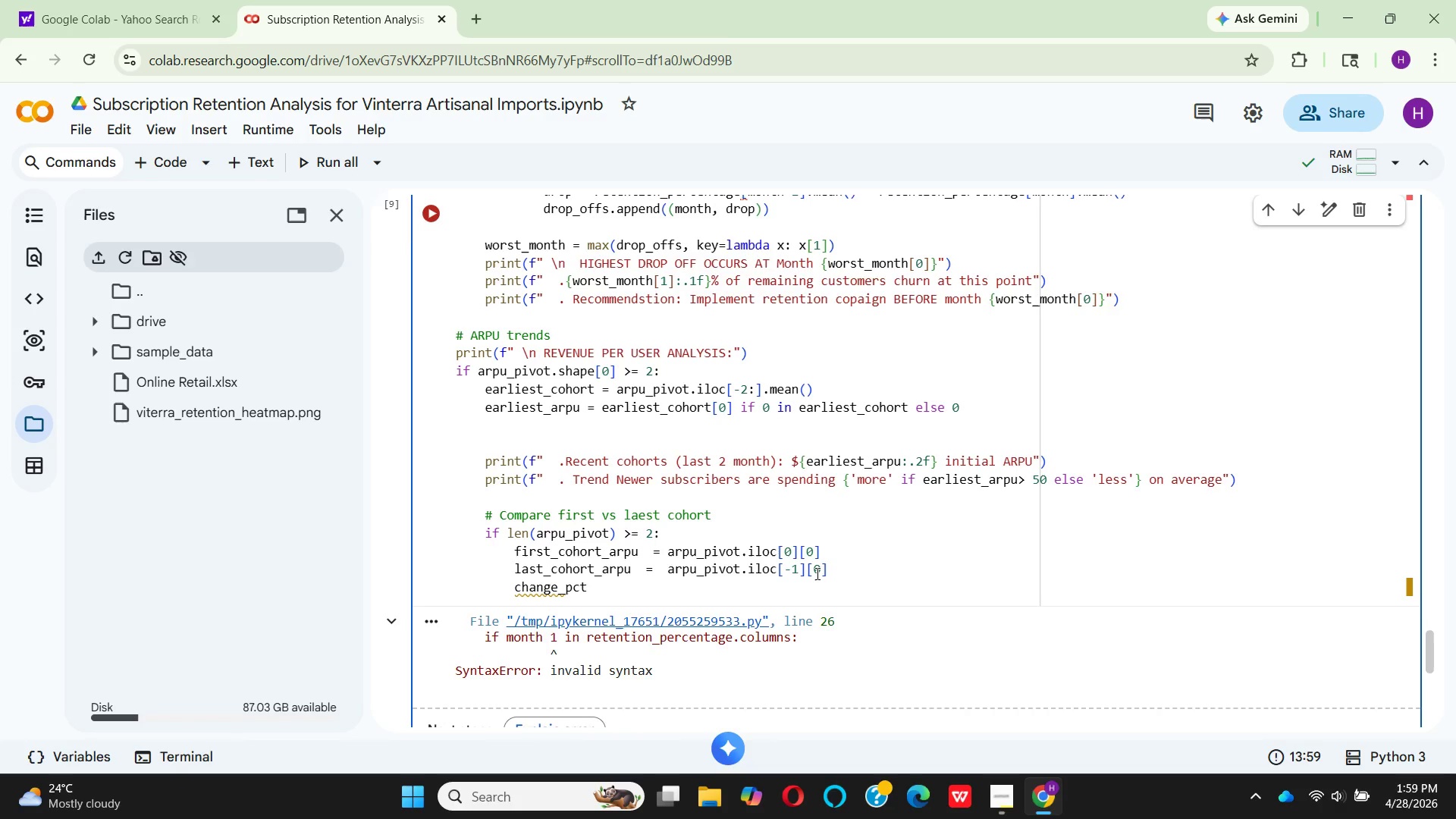 
wait(17.23)
 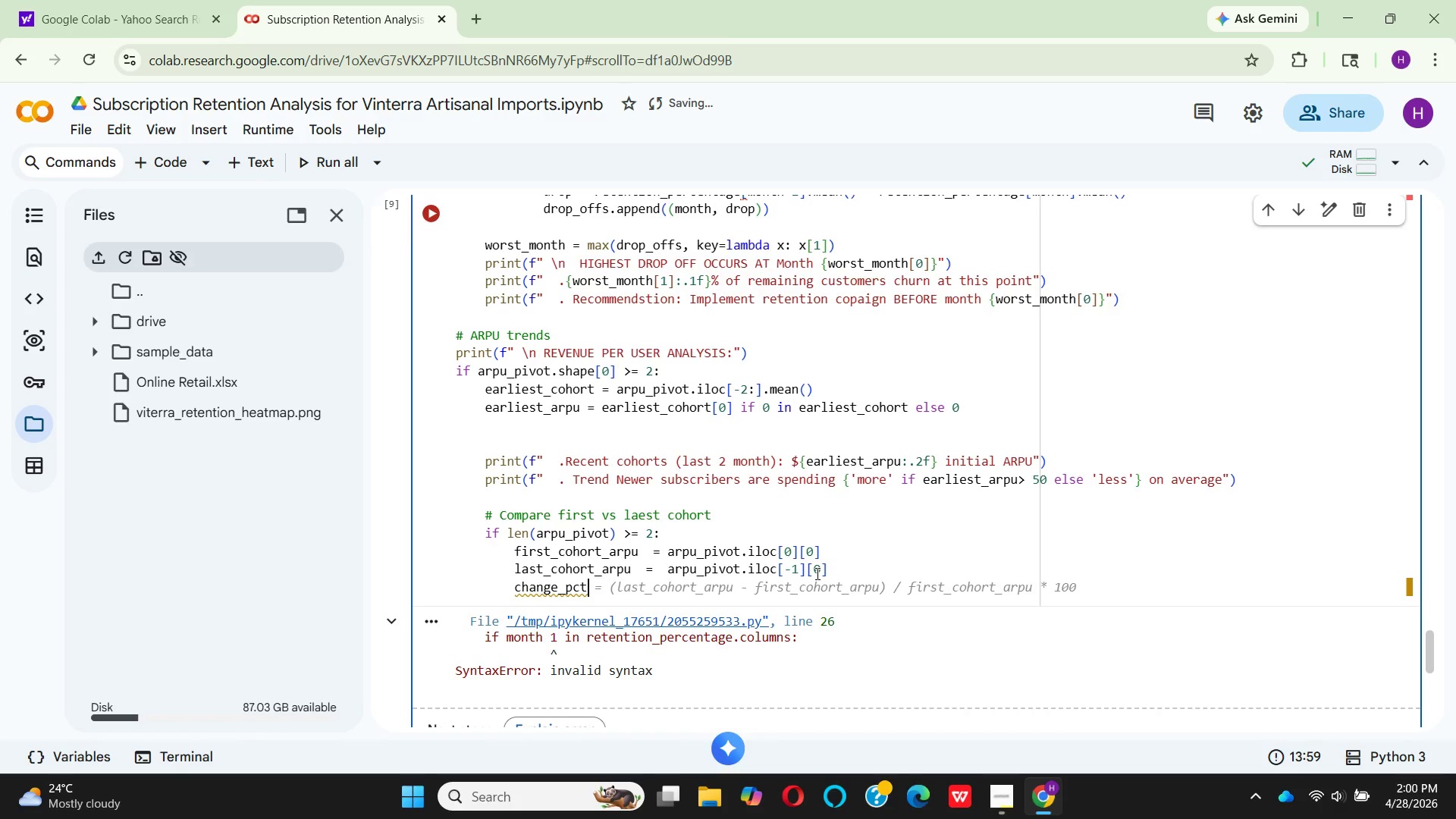 
key(Space)
 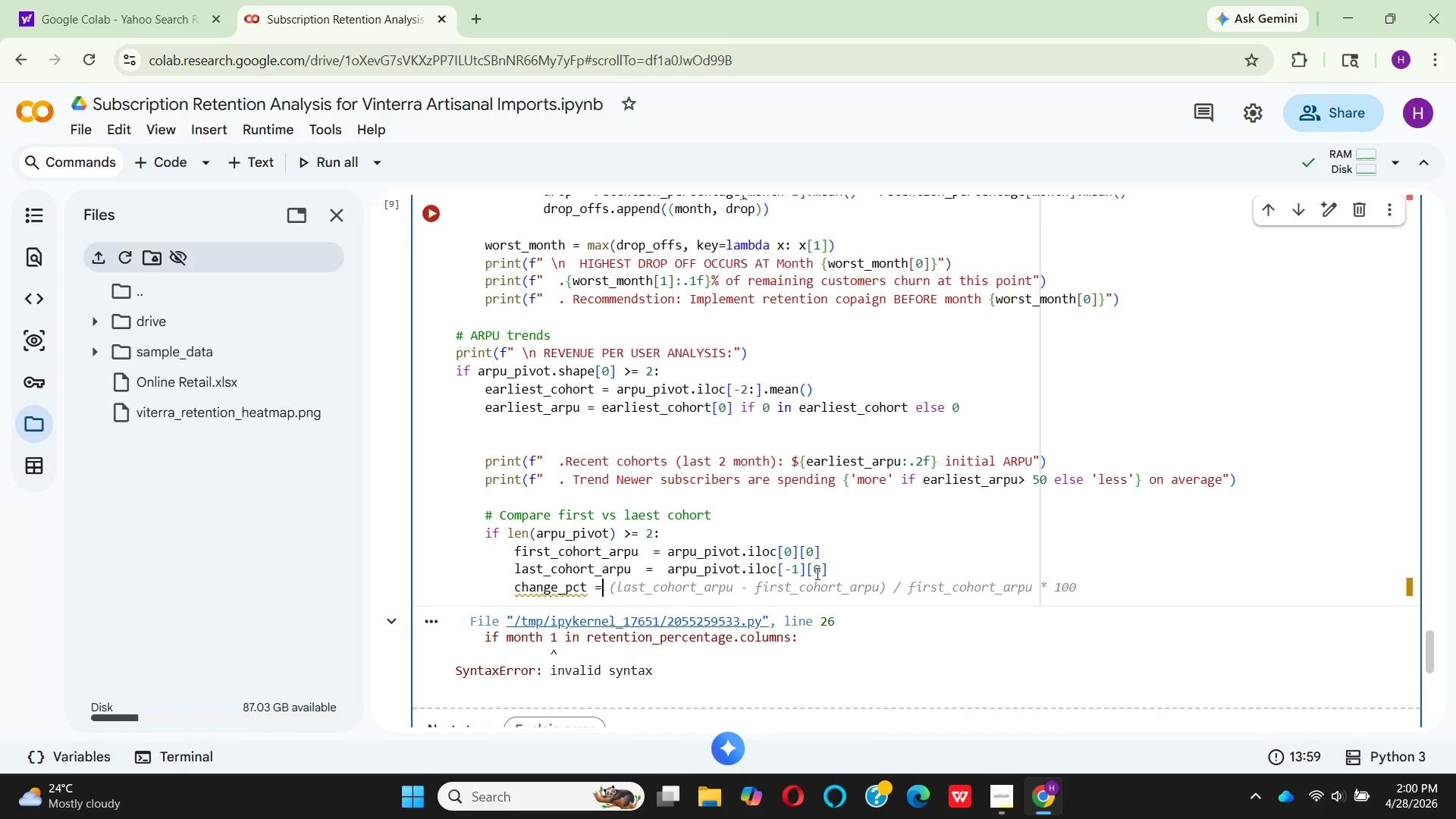 
key(Equal)
 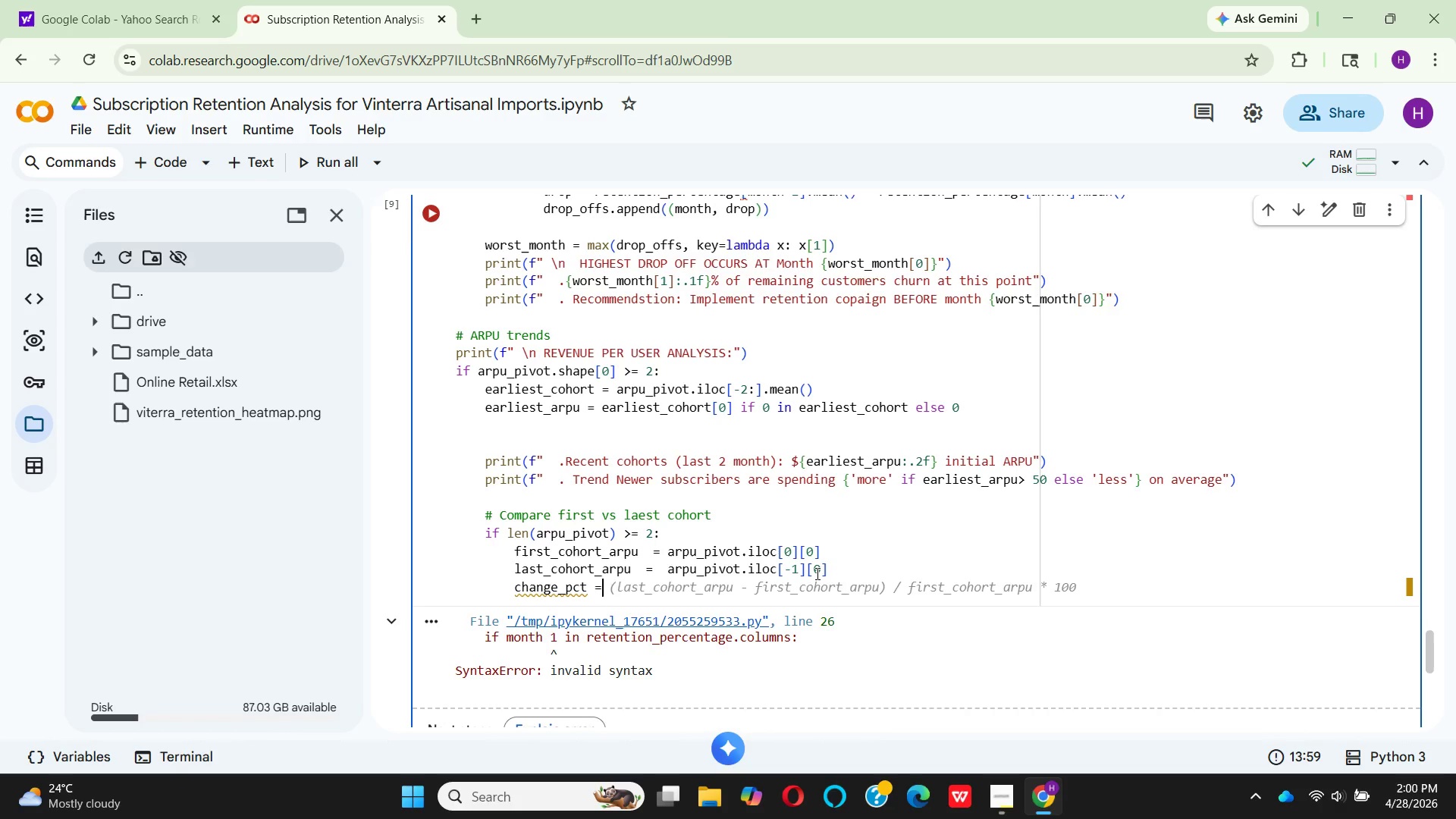 
key(Space)
 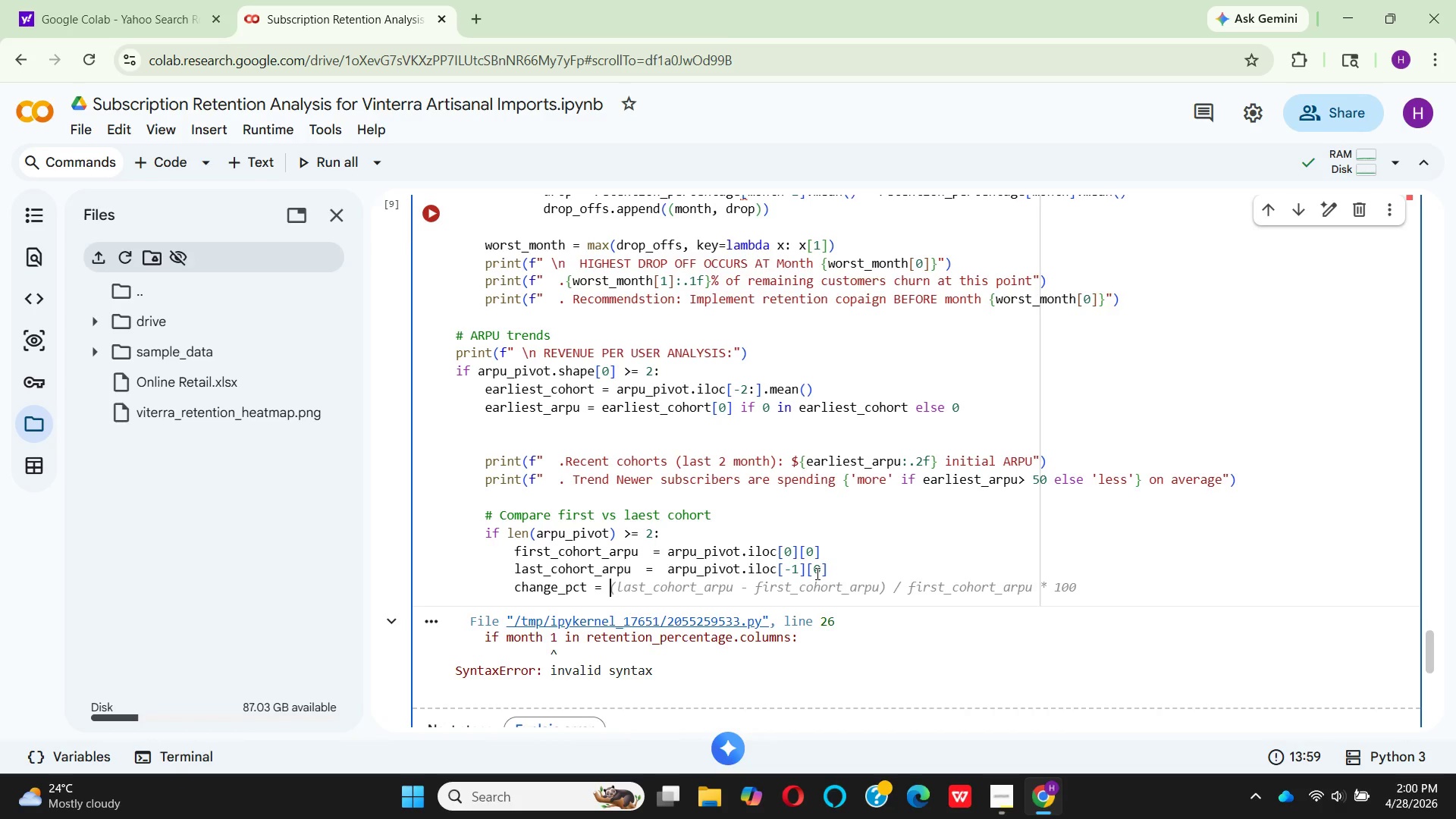 
type(((lates)
 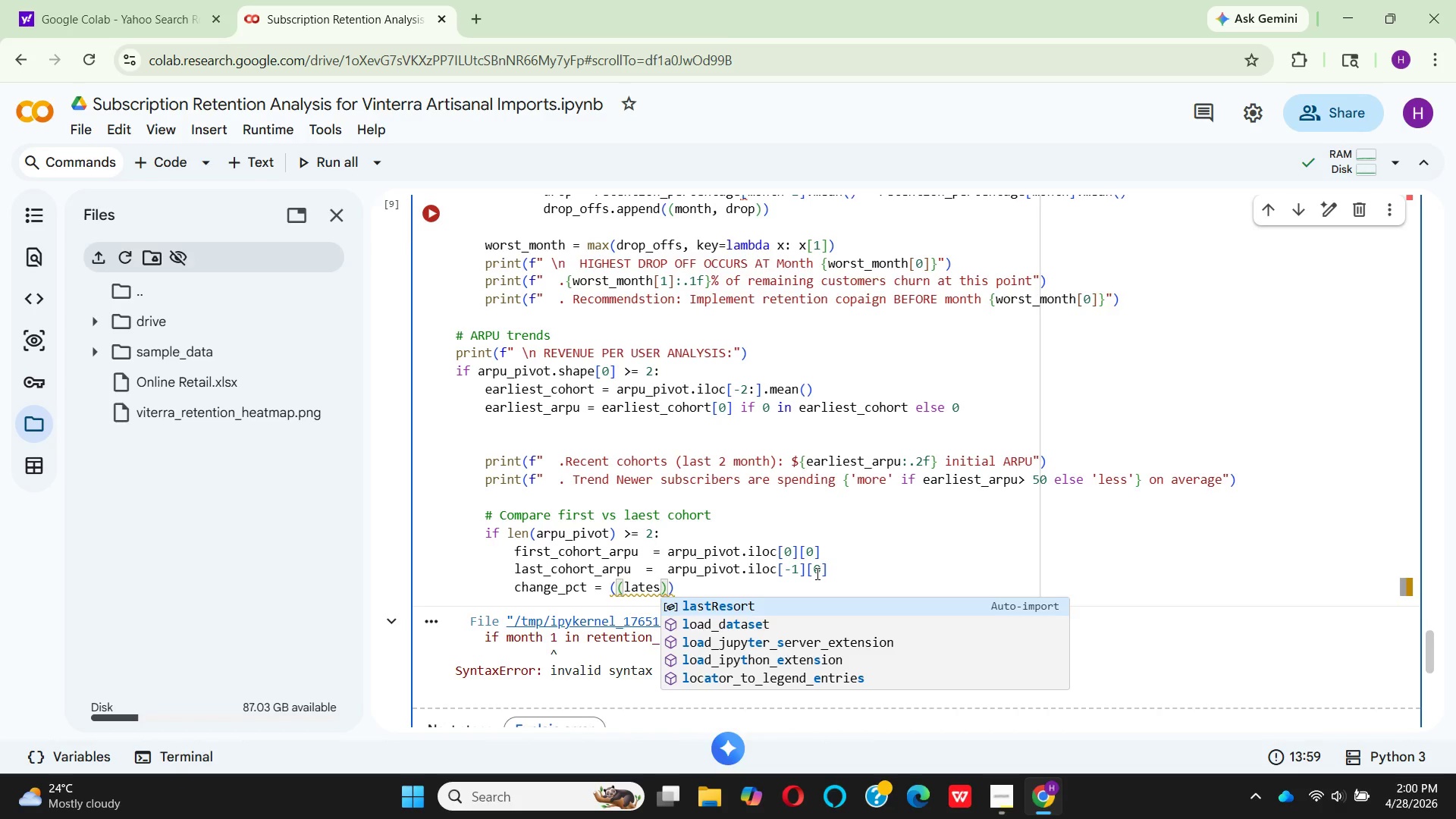 
wait(7.28)
 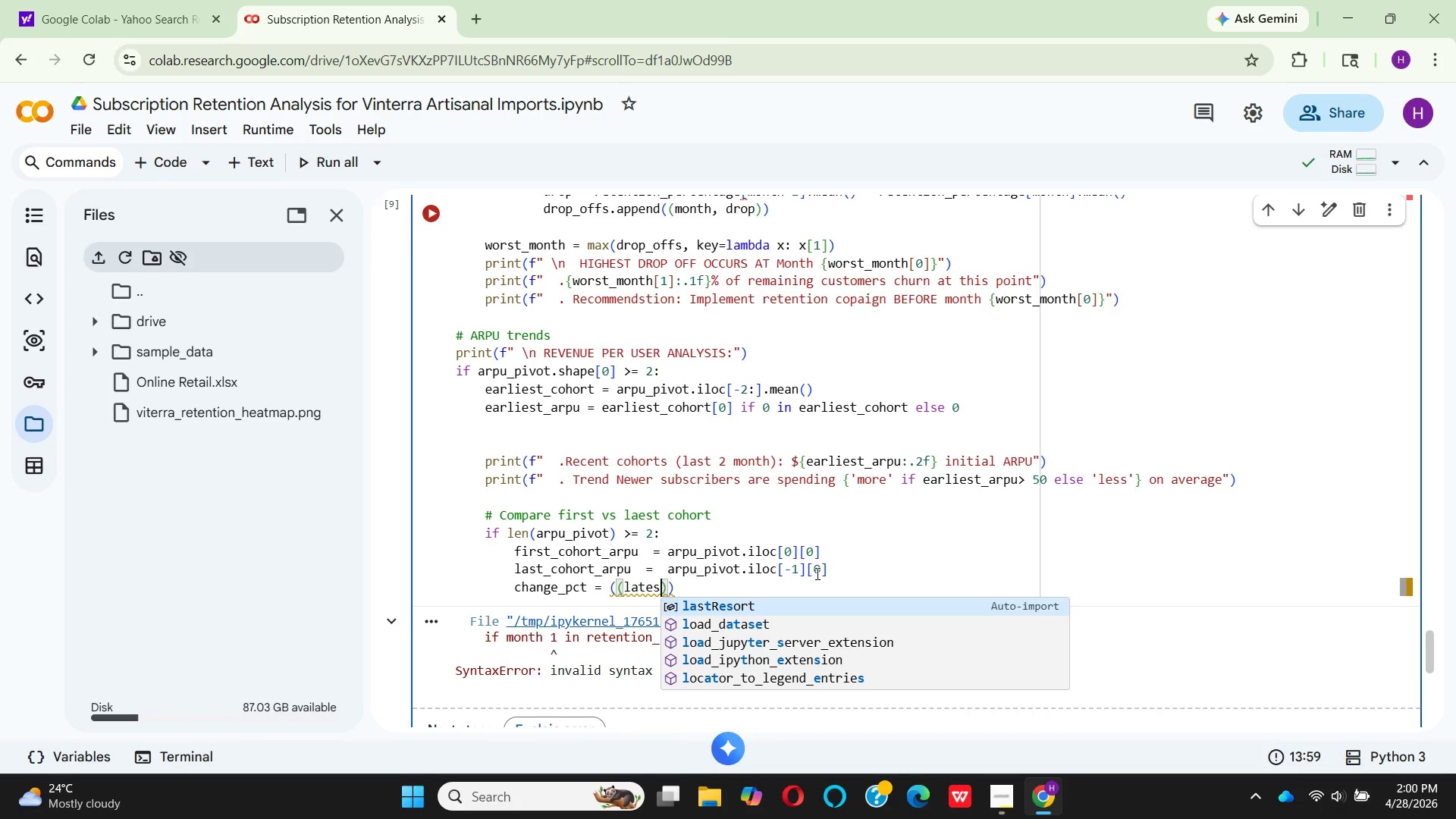 
key(T)
 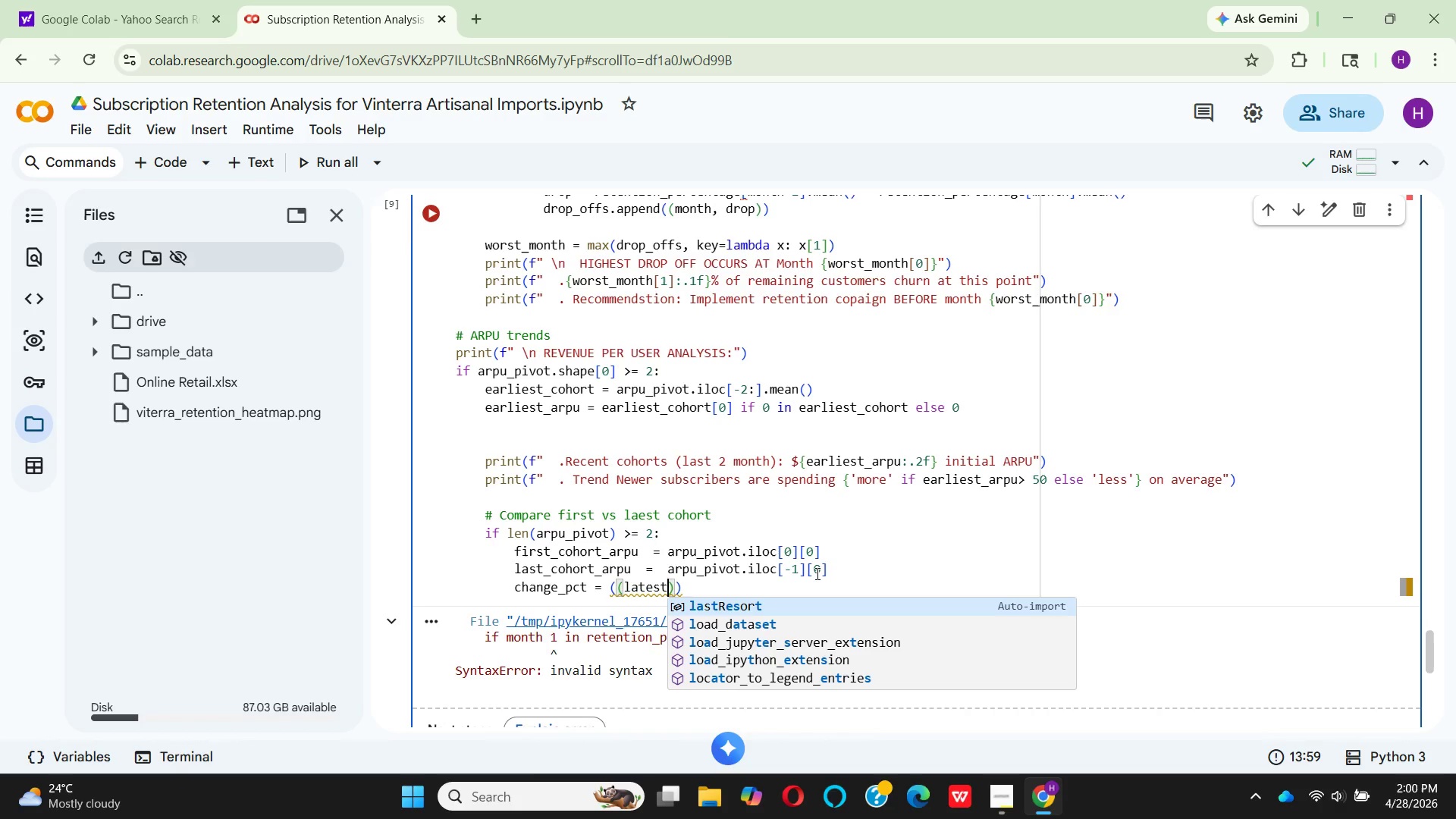 
wait(8.39)
 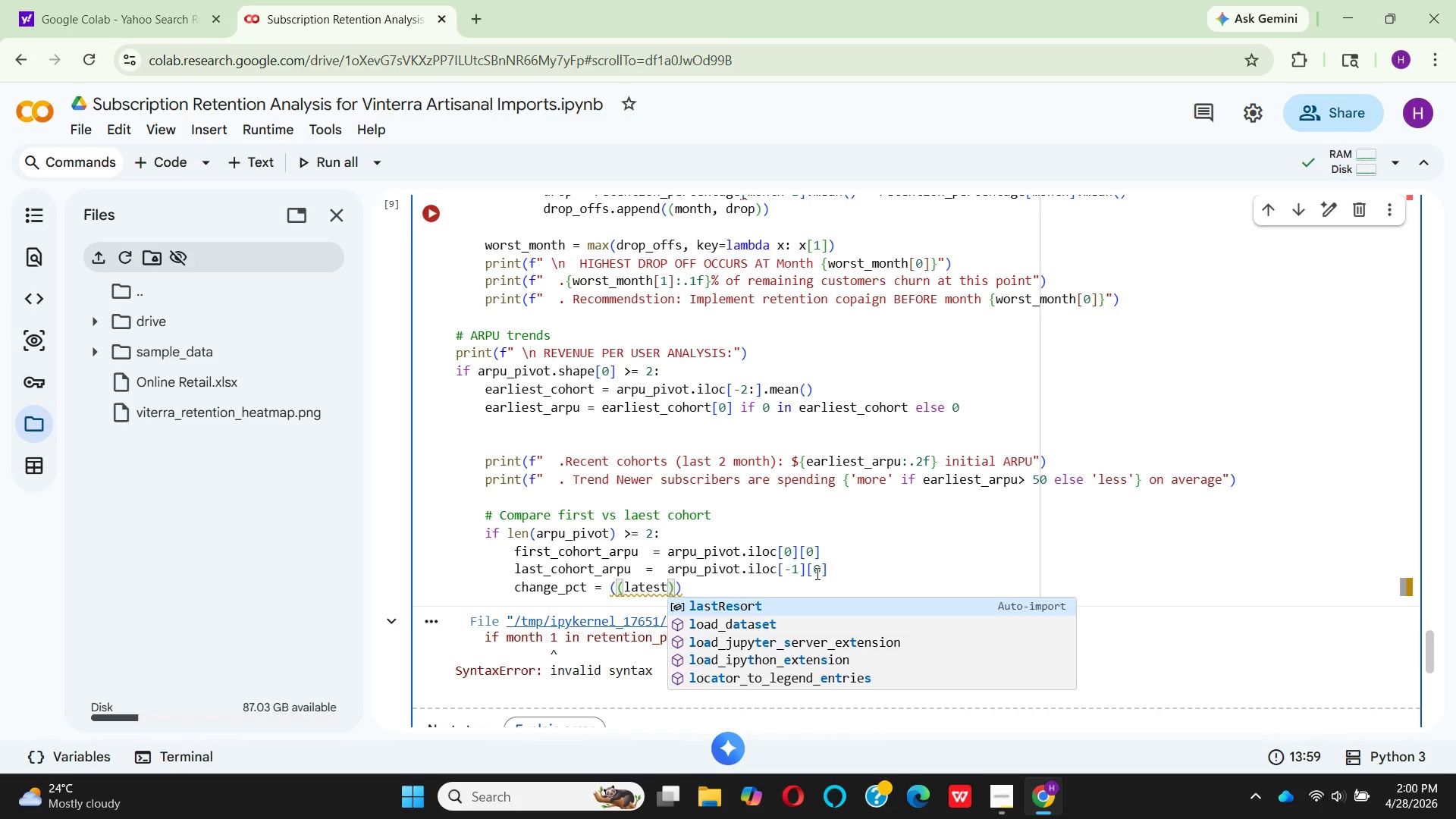 
type(_cohort_arpu)
 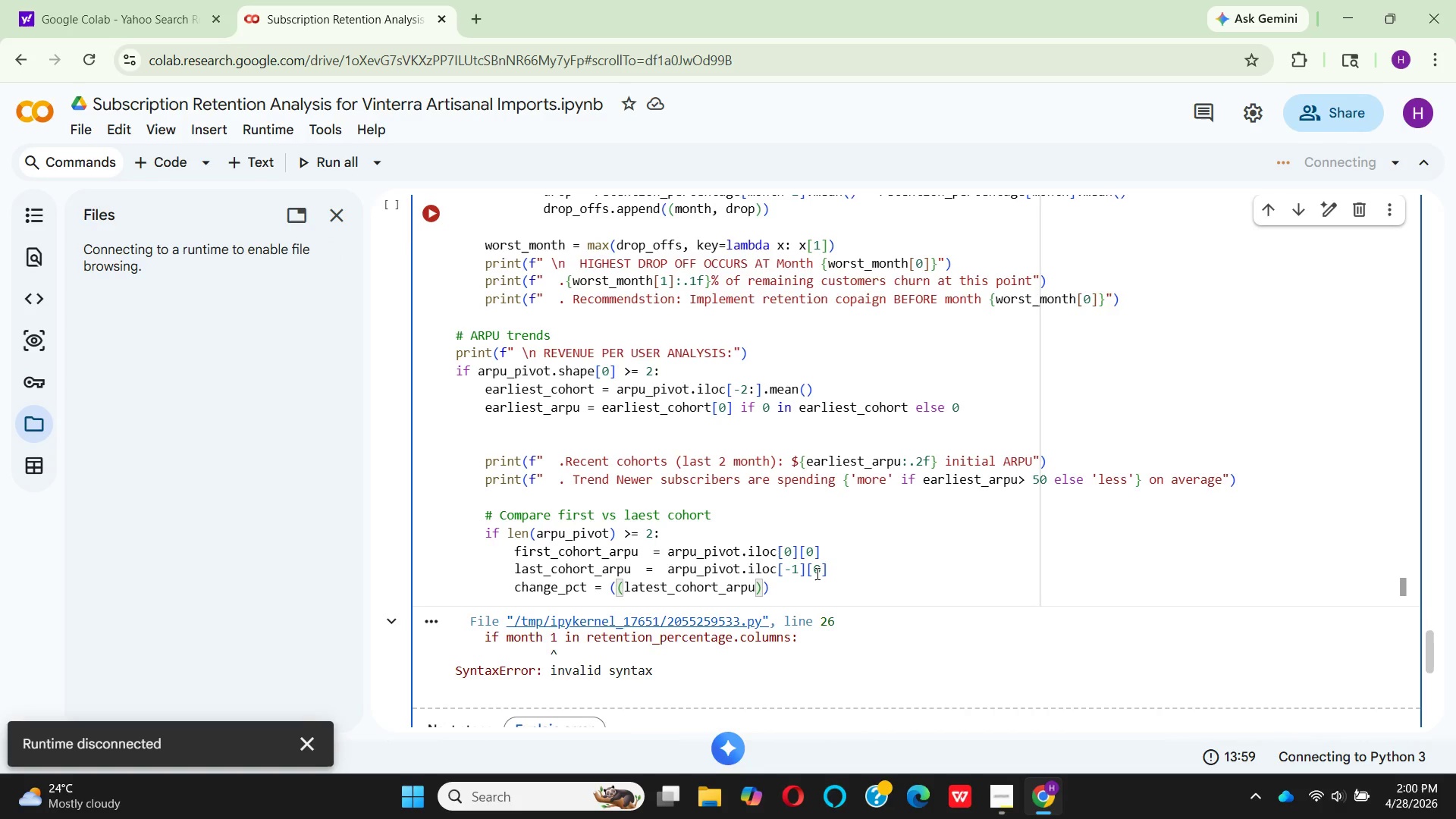 
wait(6.47)
 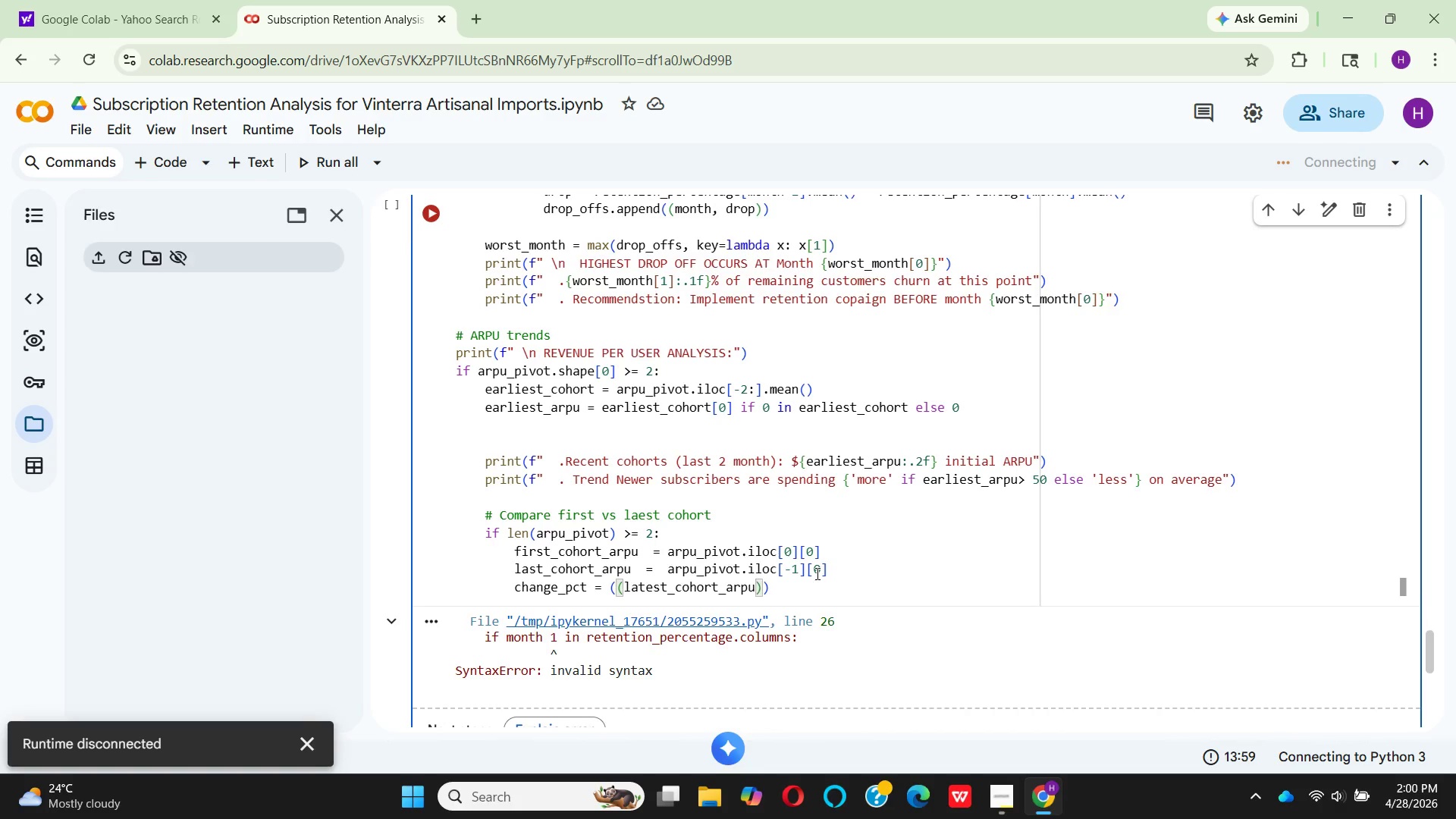 
type( - first)
 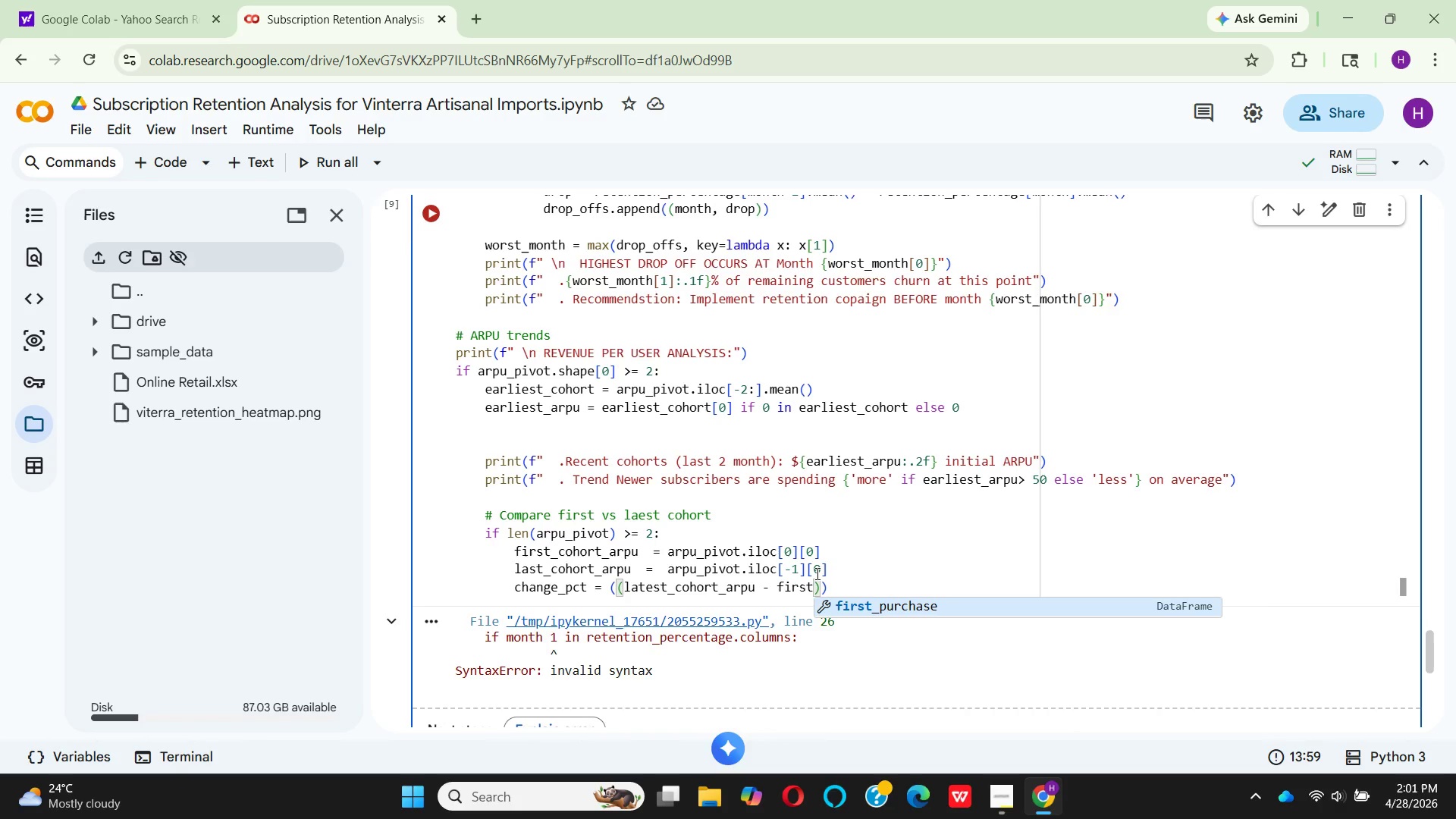 
wait(7.77)
 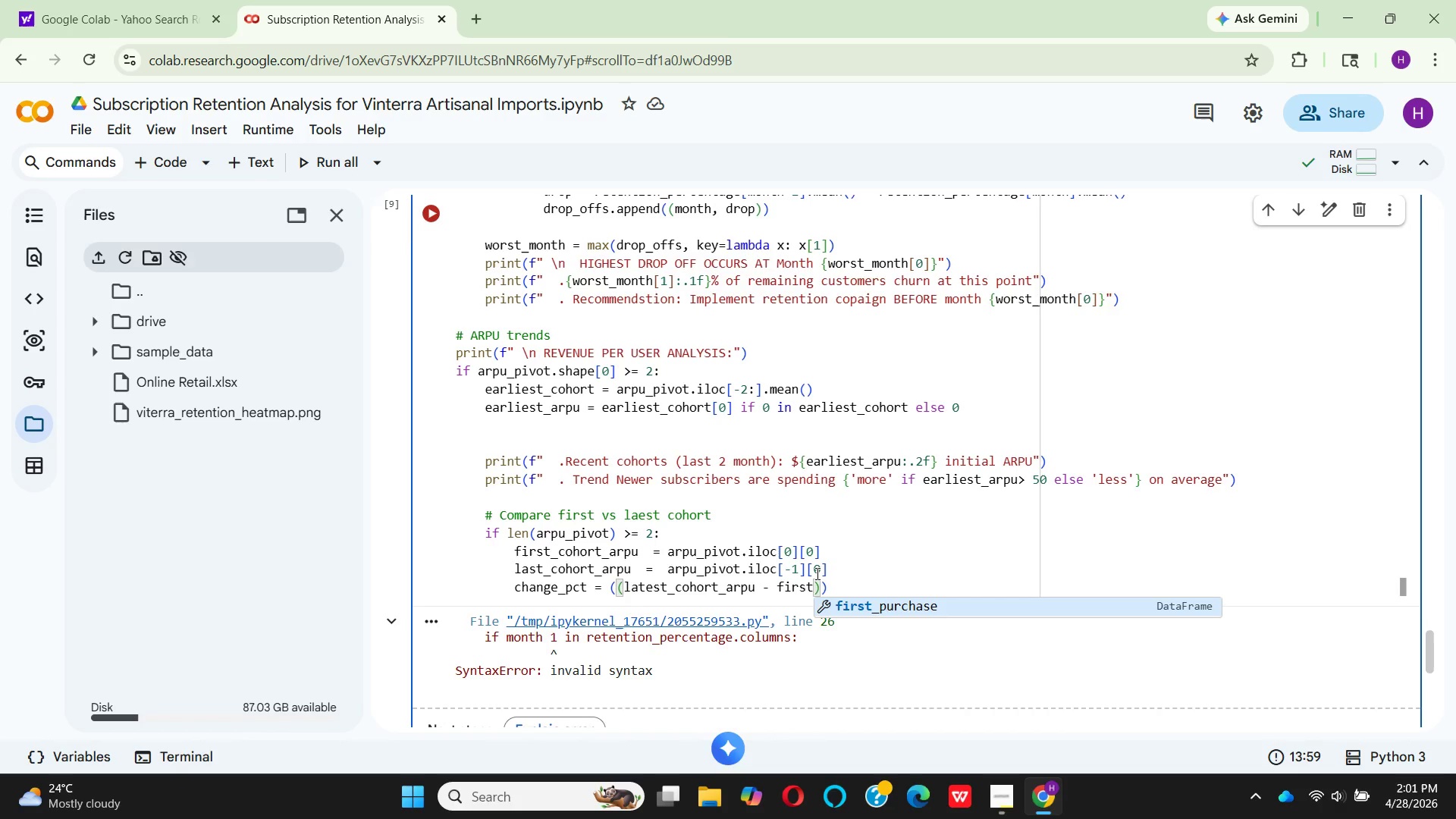 
type(_ch)
 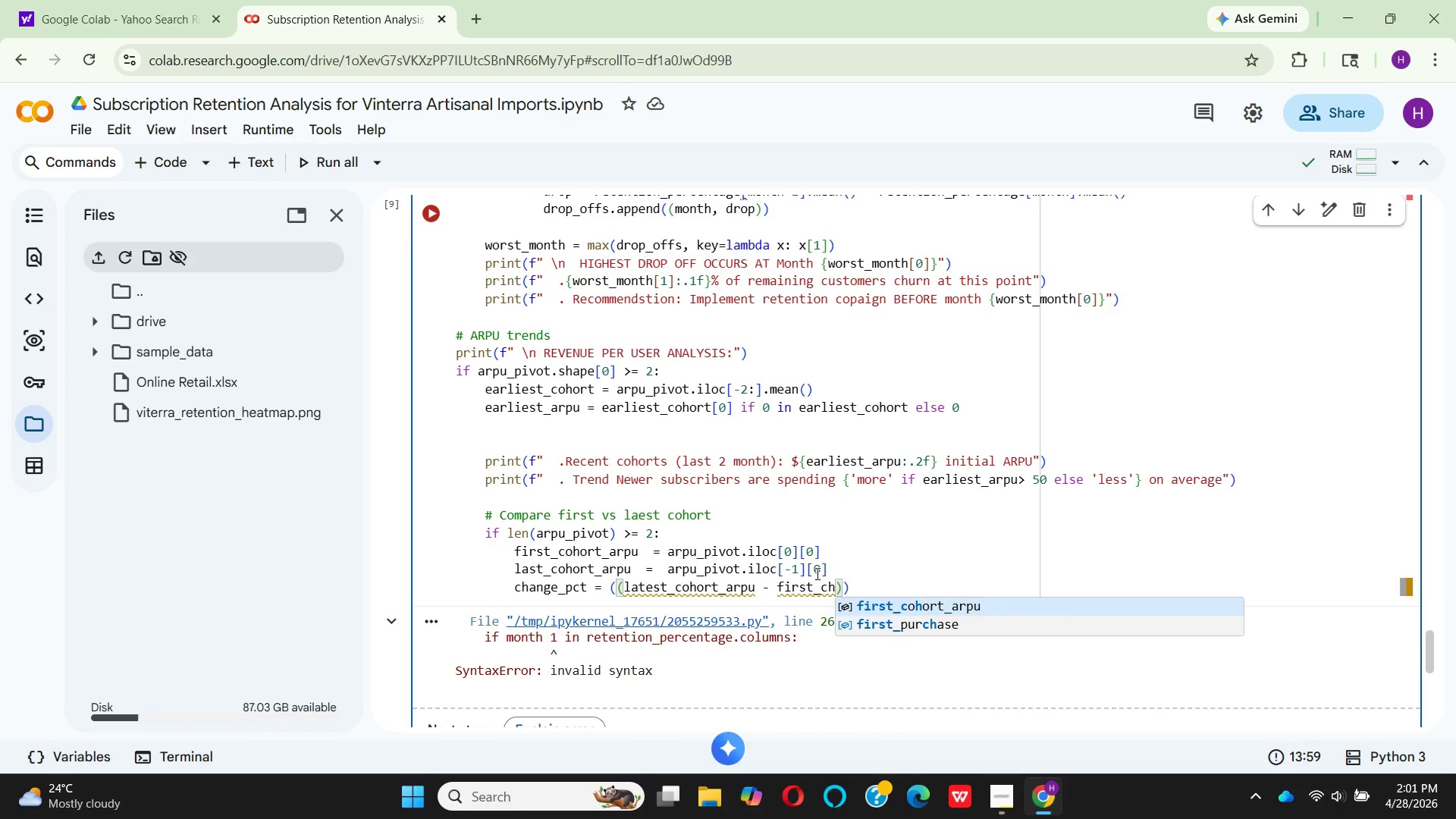 
key(Enter)
 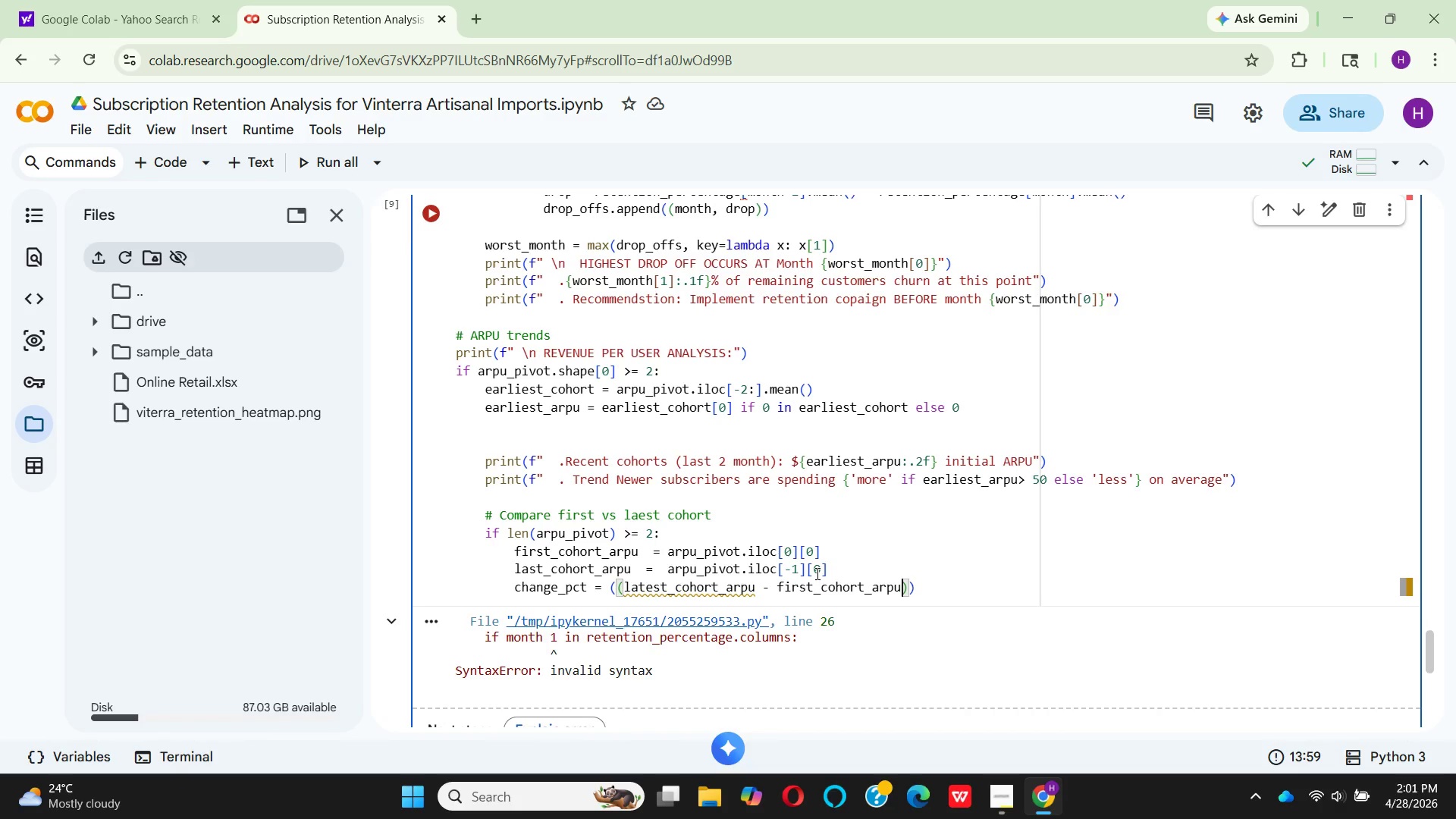 
key(ArrowRight)
 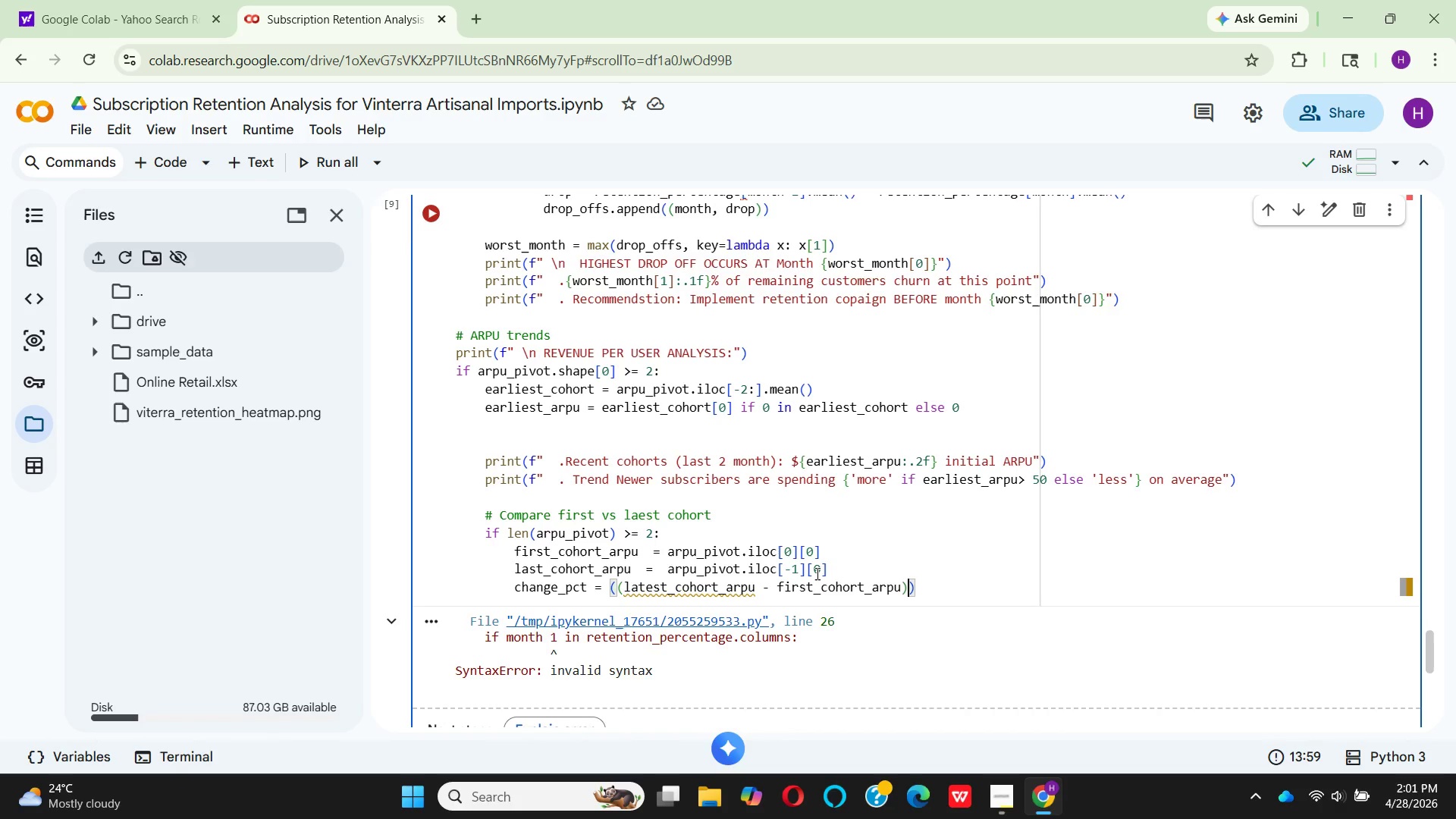 
key(Slash)
 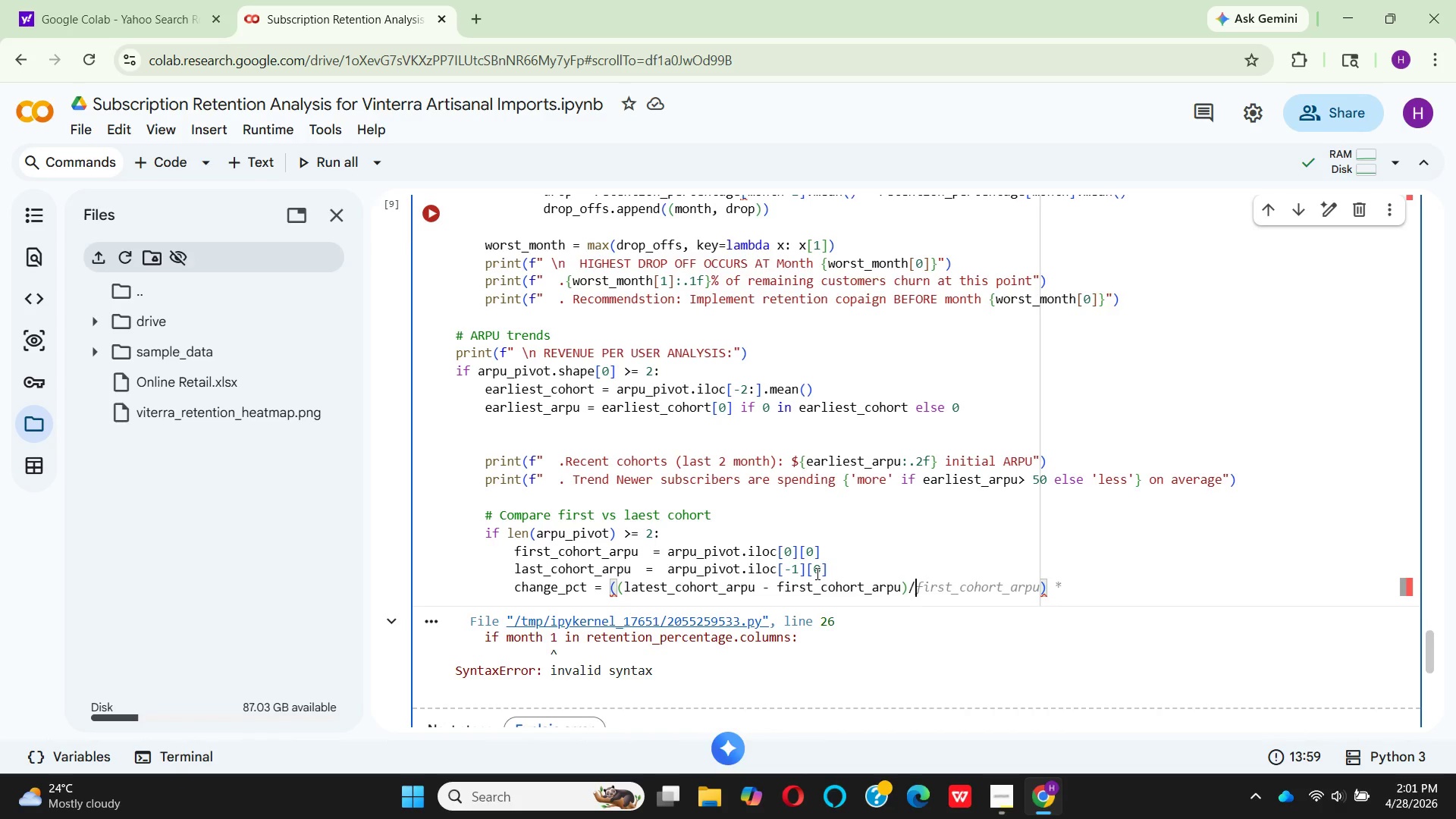 
key(Space)
 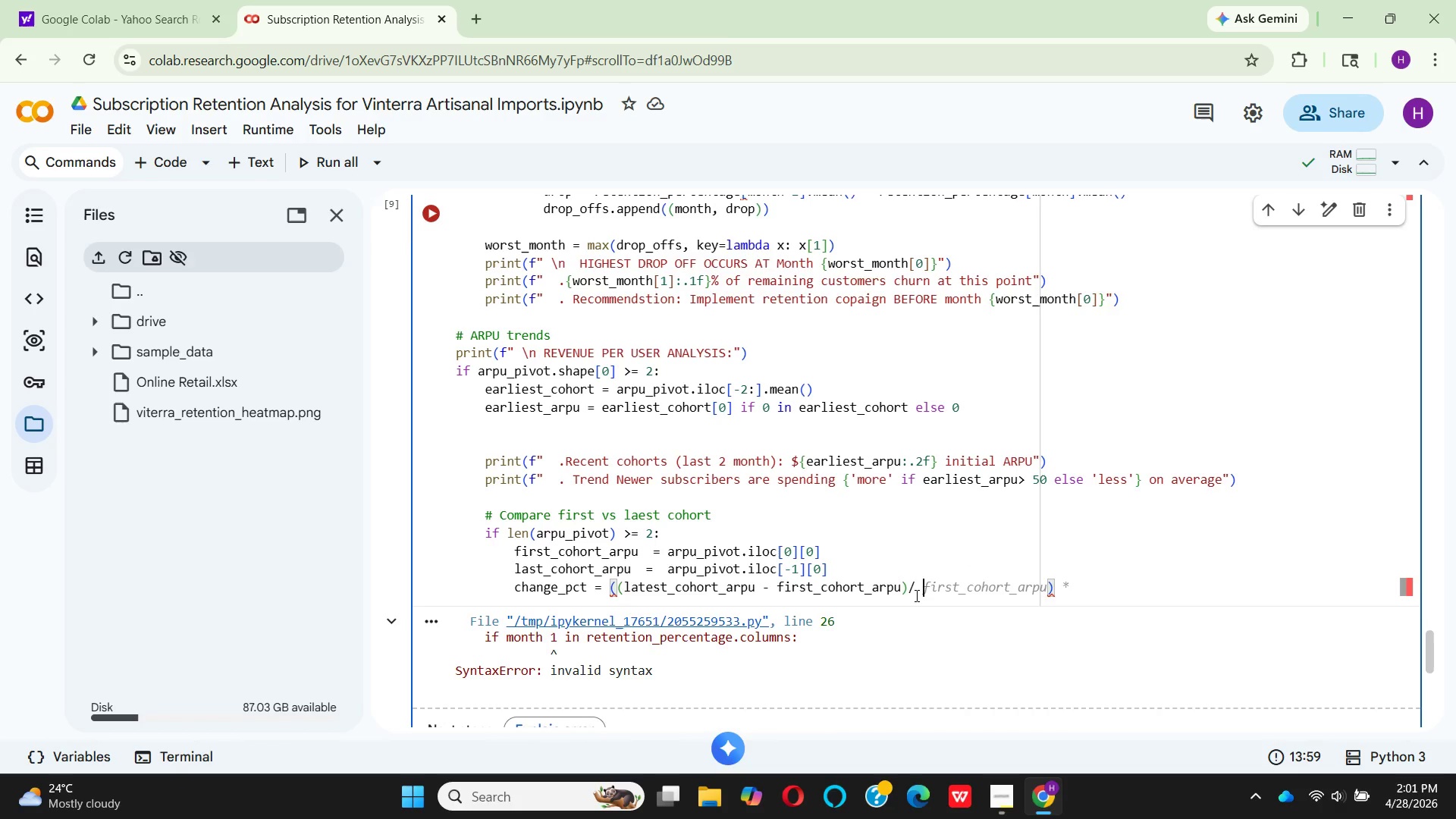 
wait(8.0)
 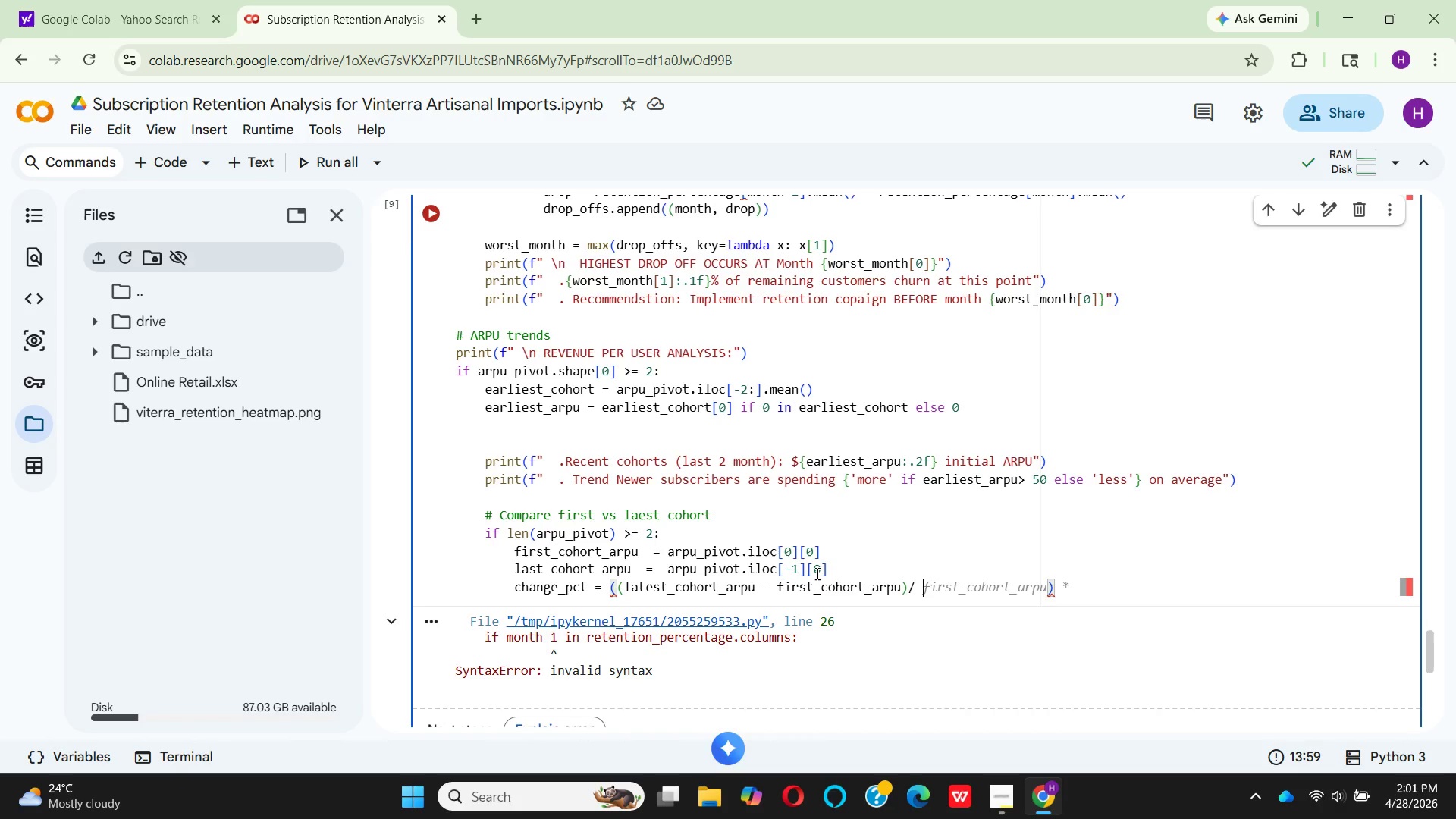 
left_click([1000, 559])
 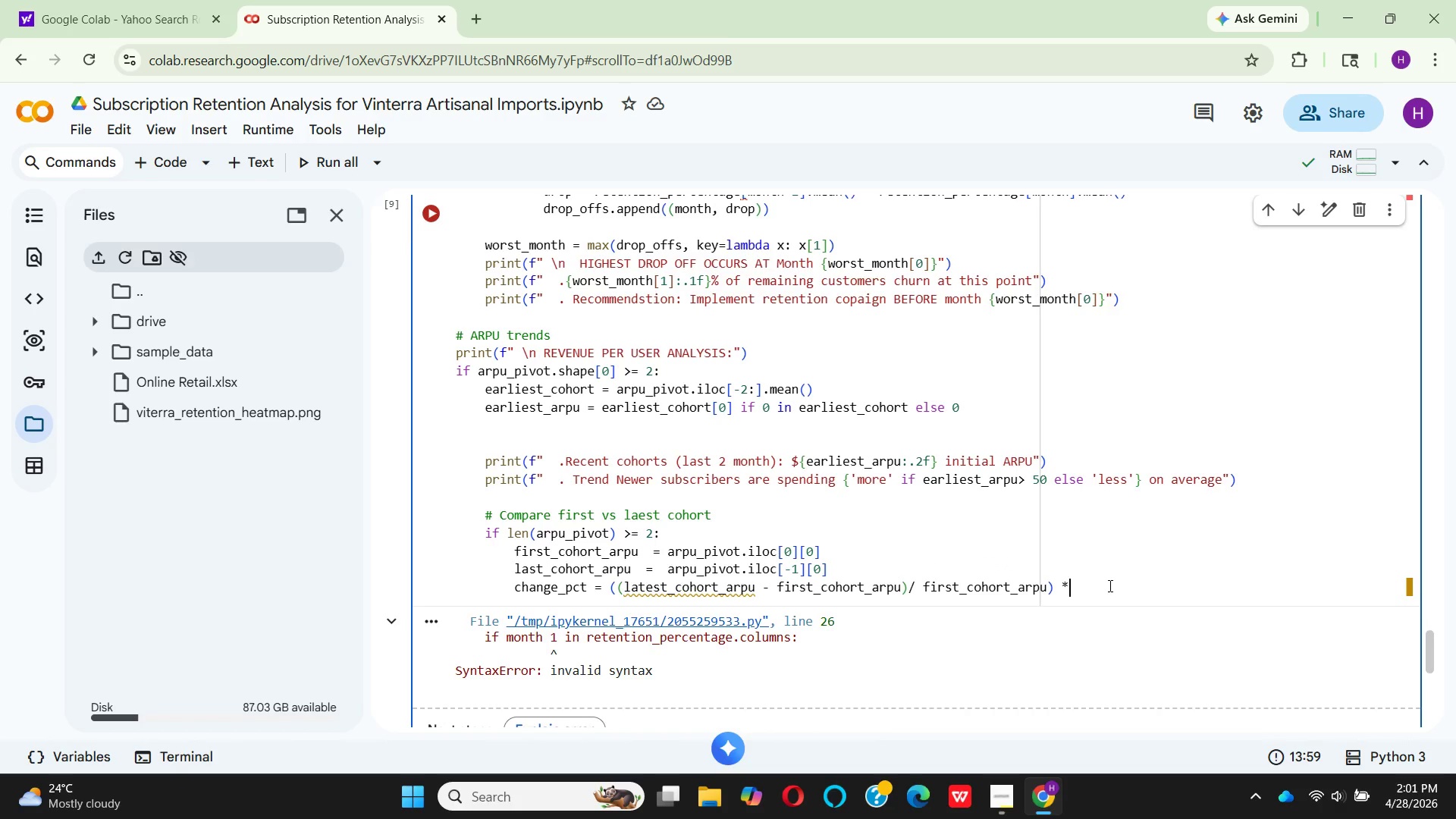 
type( 100)
 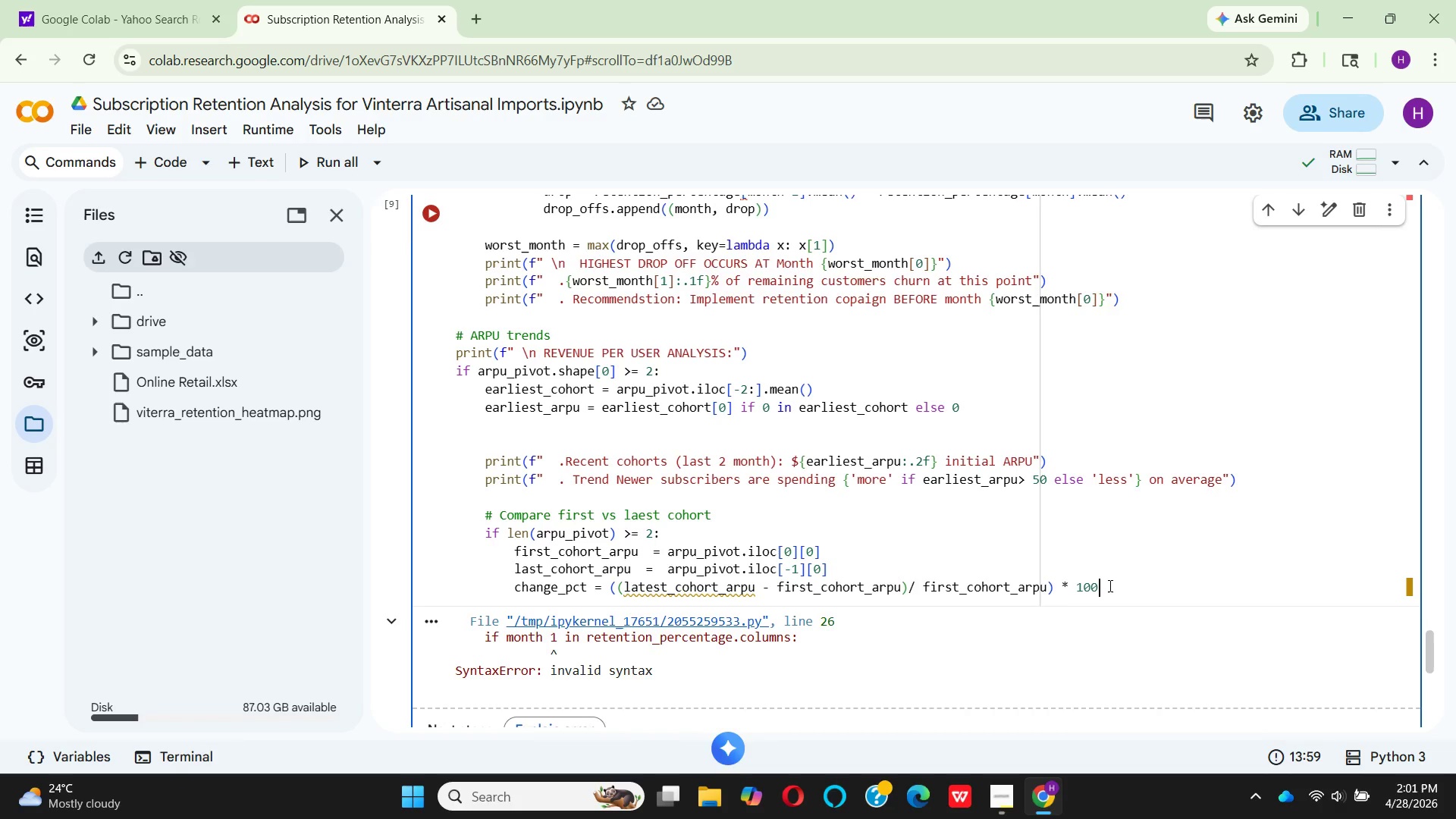 
key(Enter)
 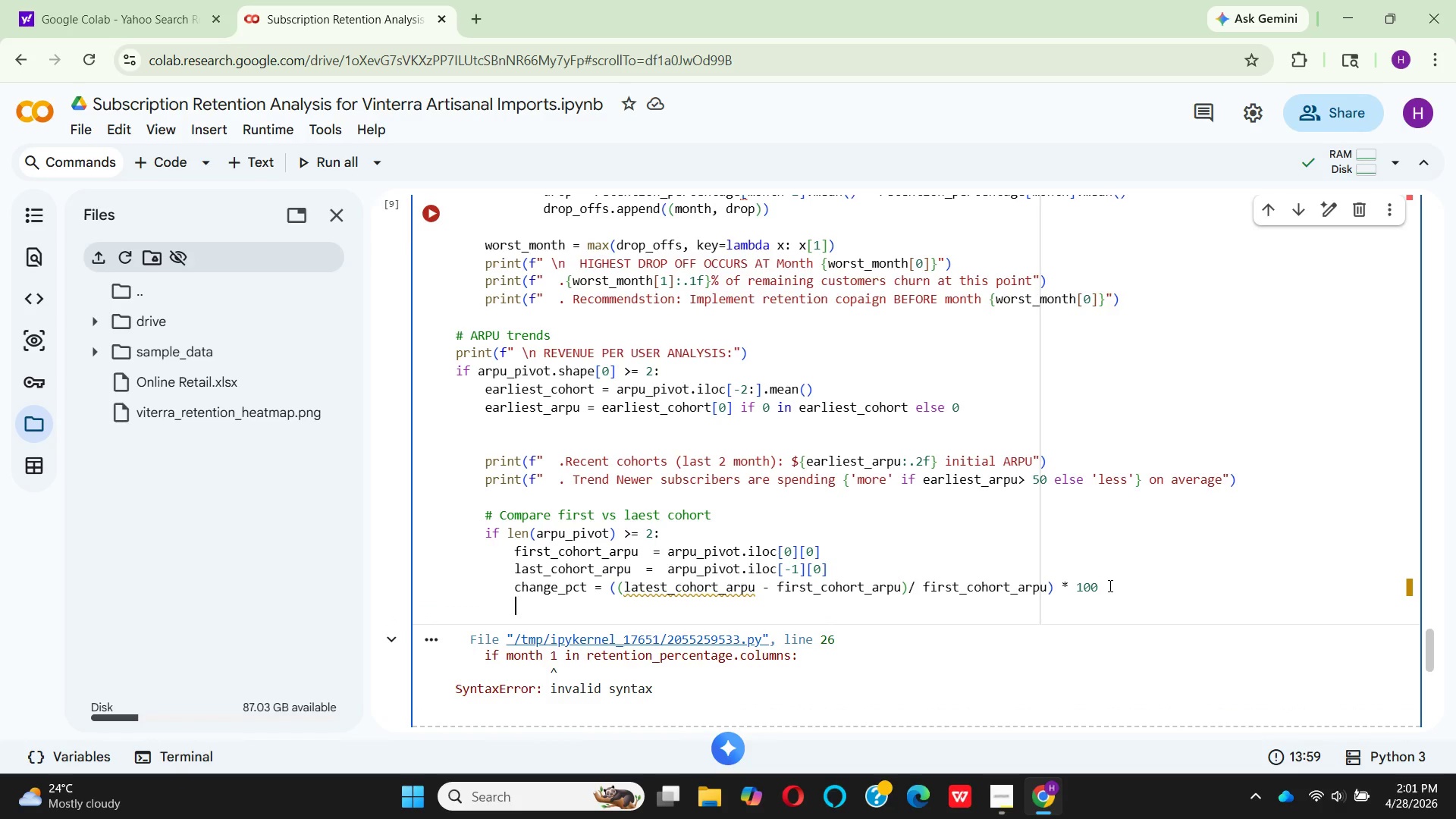 
key(P)
 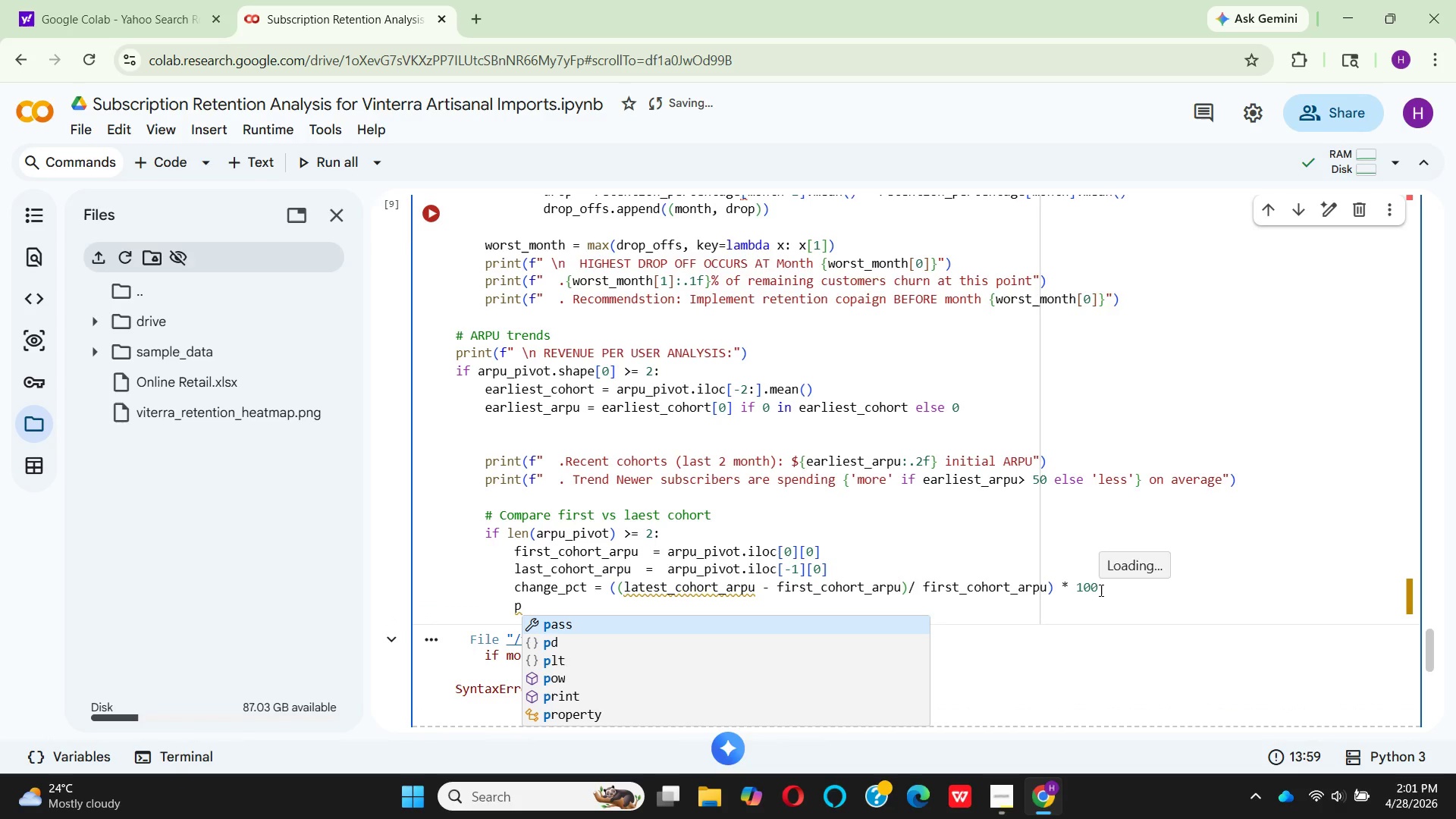 
type(rint)
 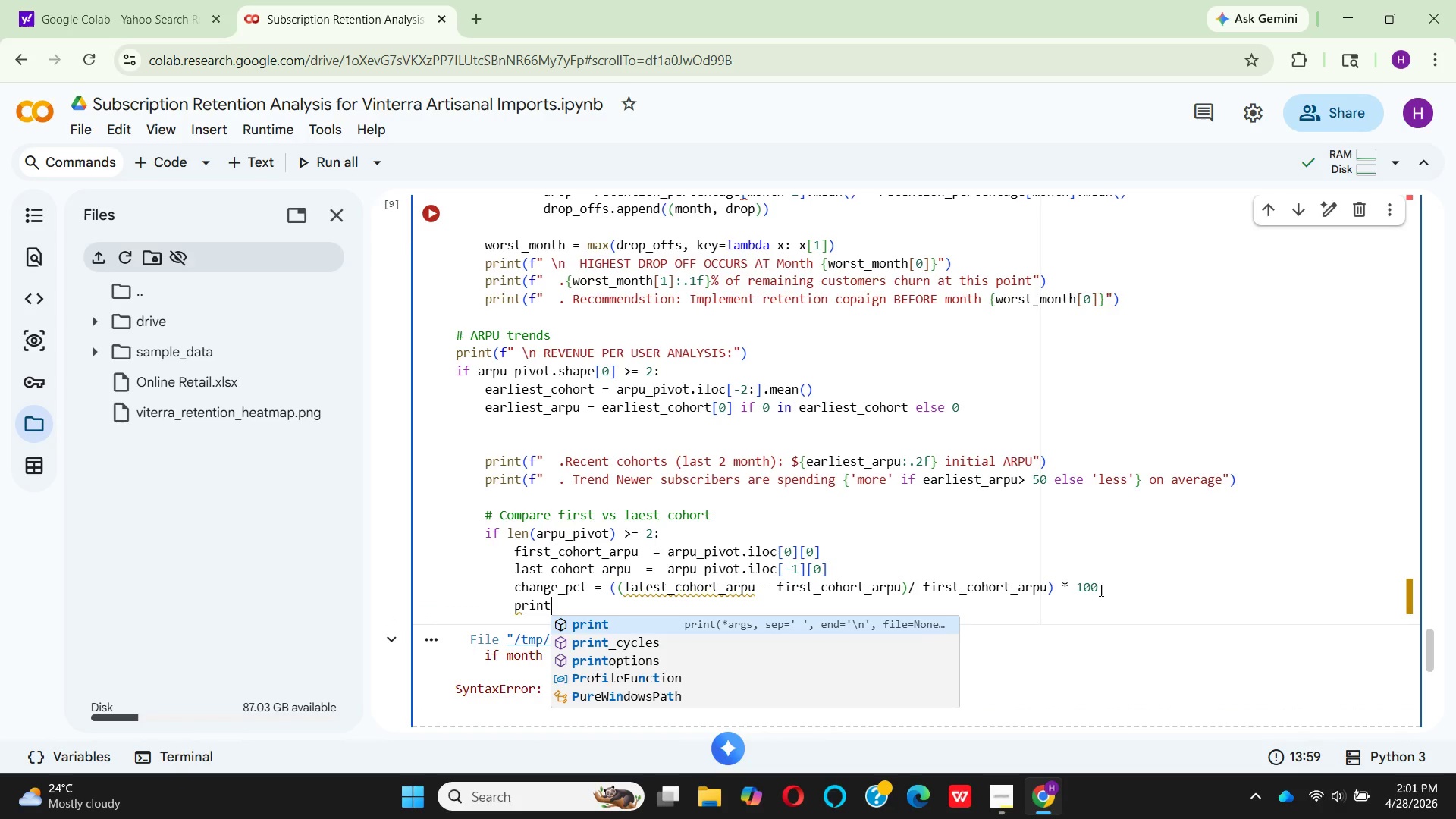 
type((f"   .ARPU Change )
 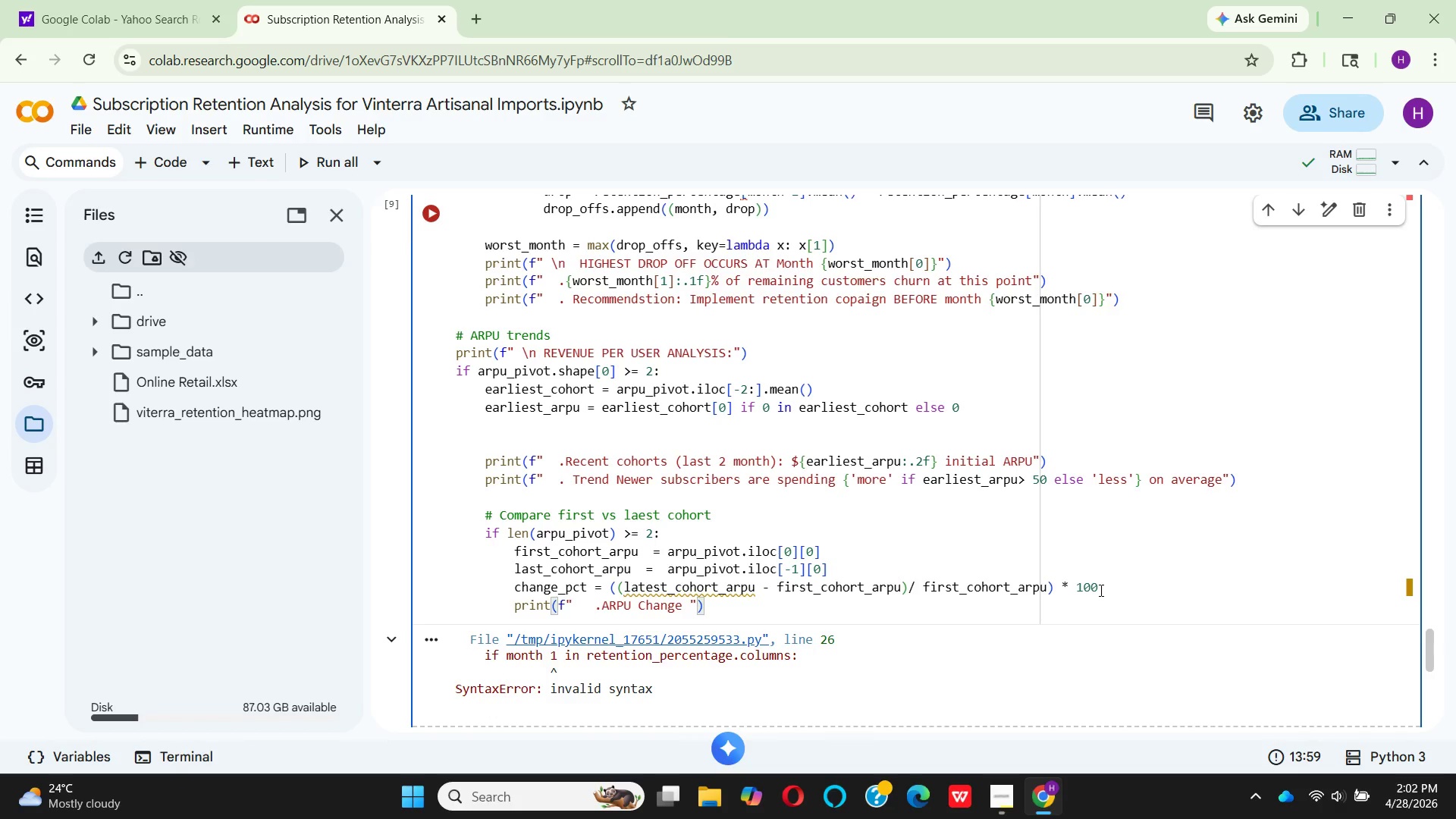 
type(from first to la)
 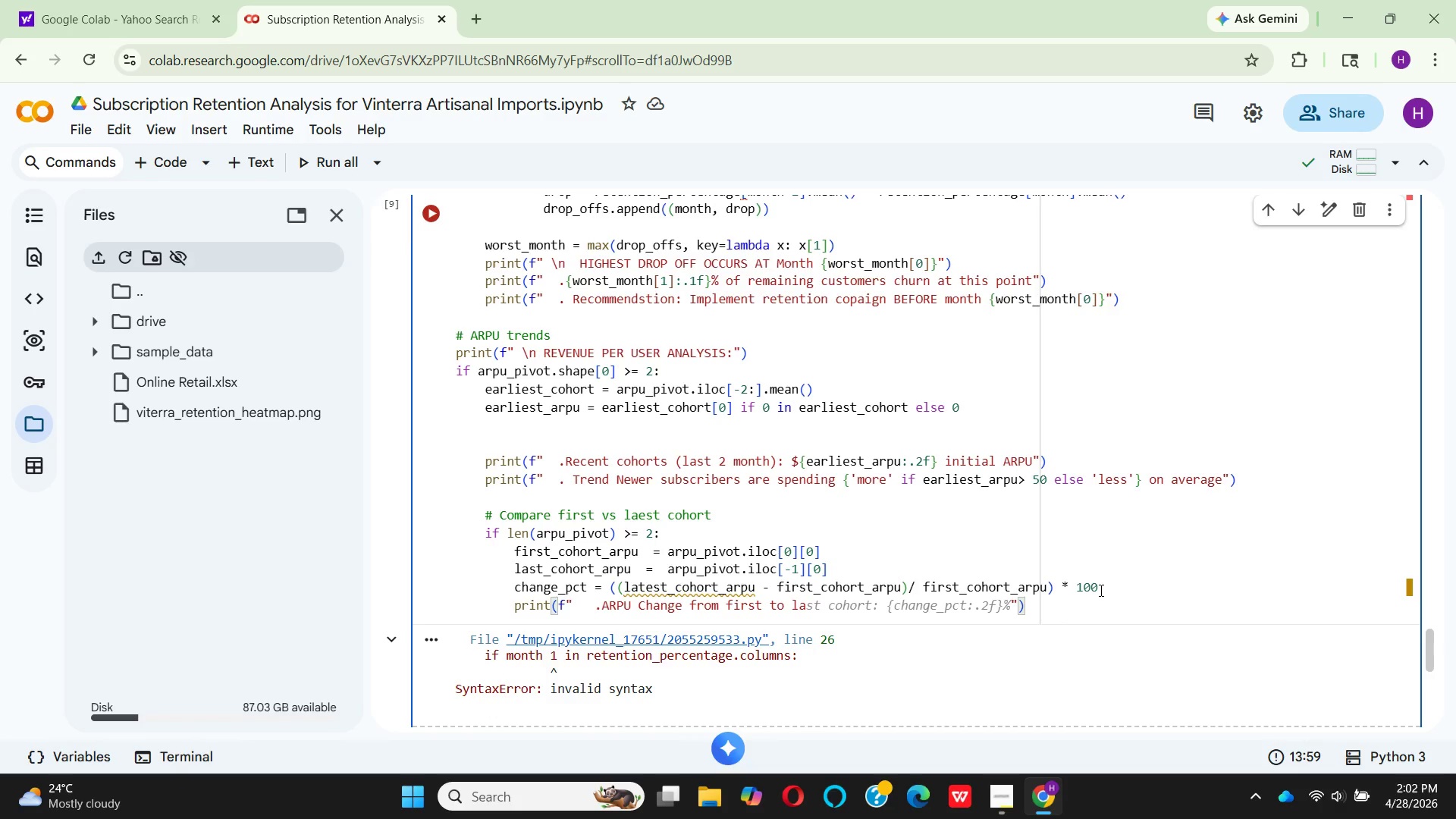 
type(tes)
 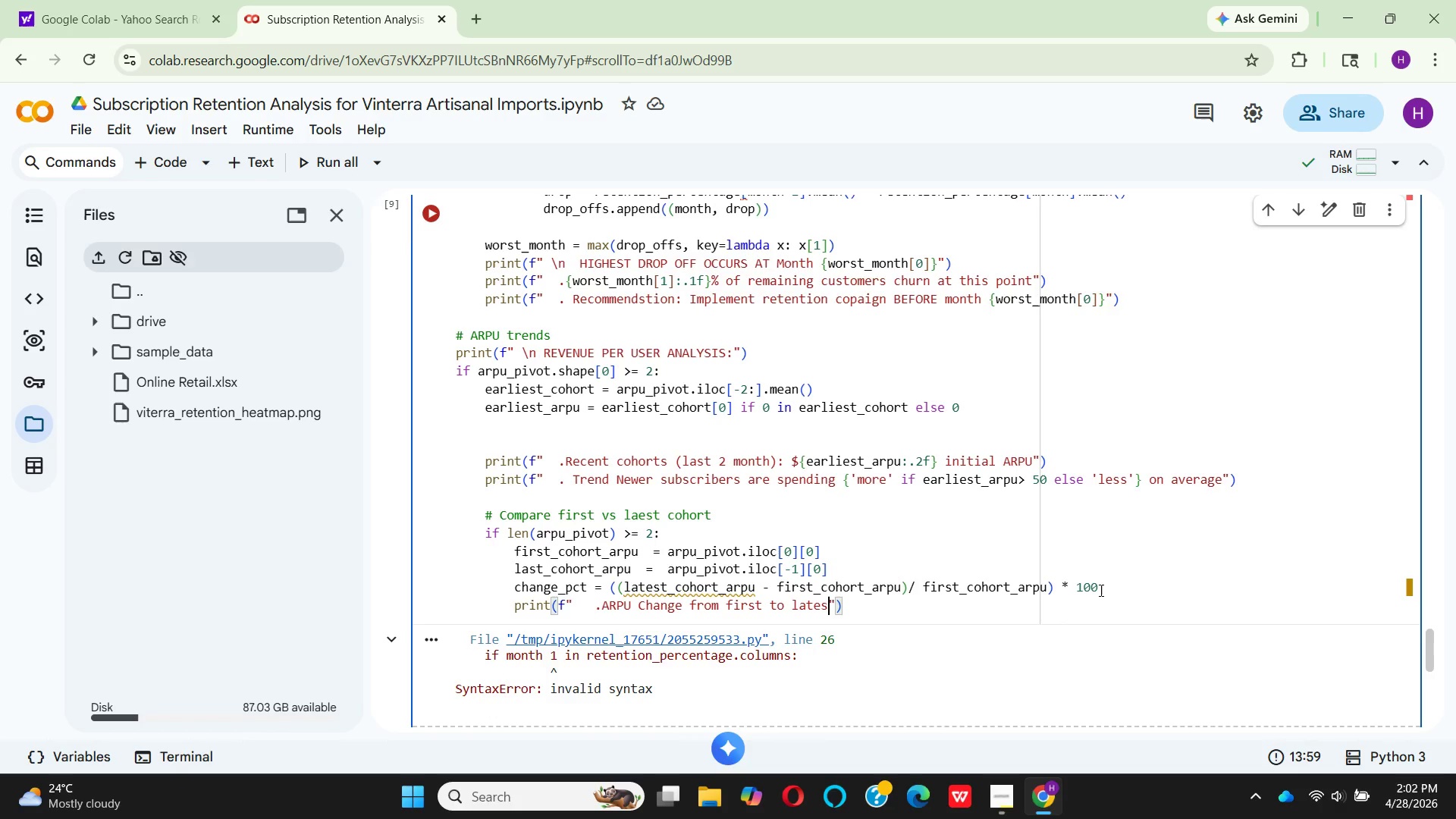 
wait(5.56)
 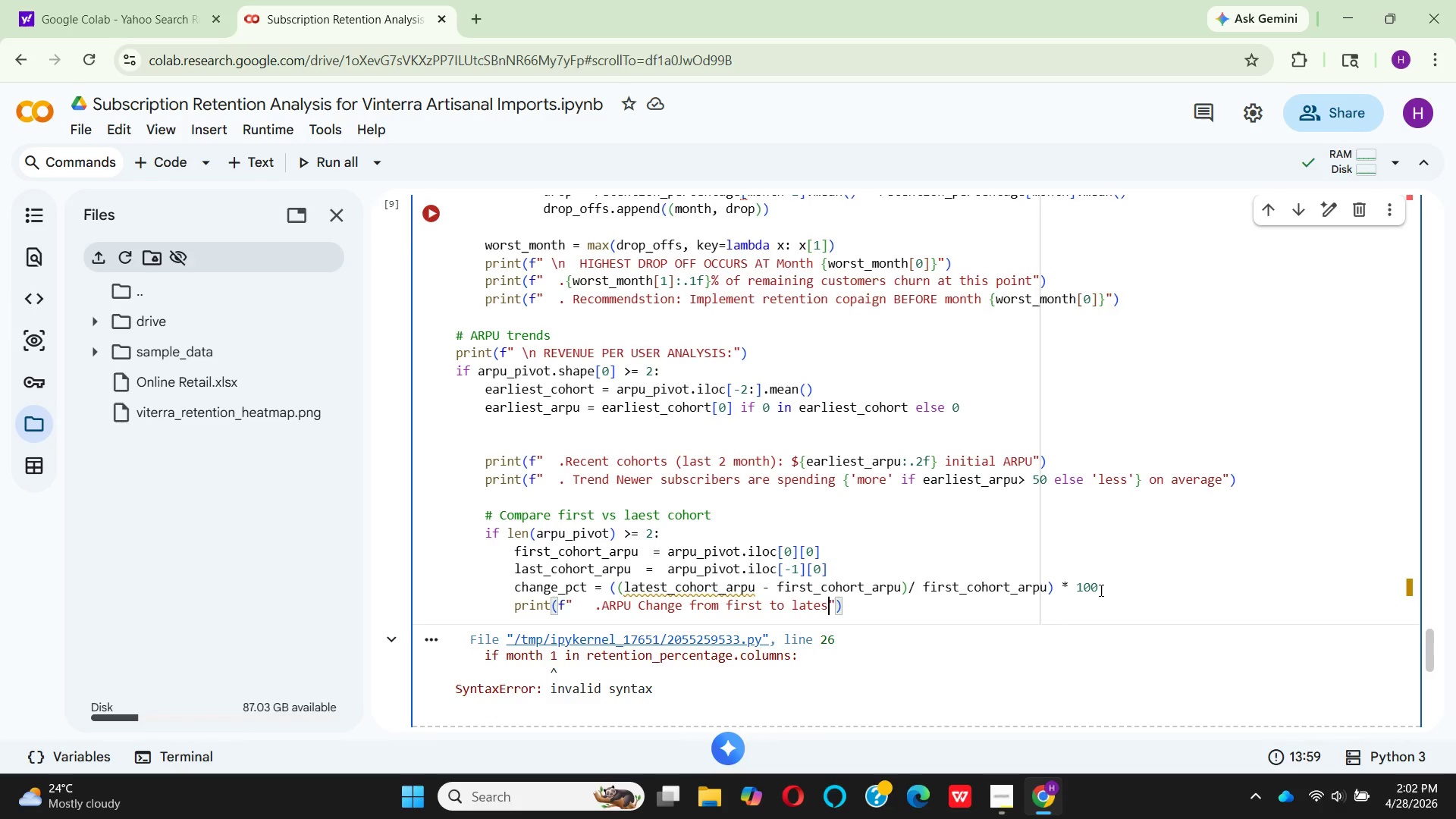 
type(t cohort: )
 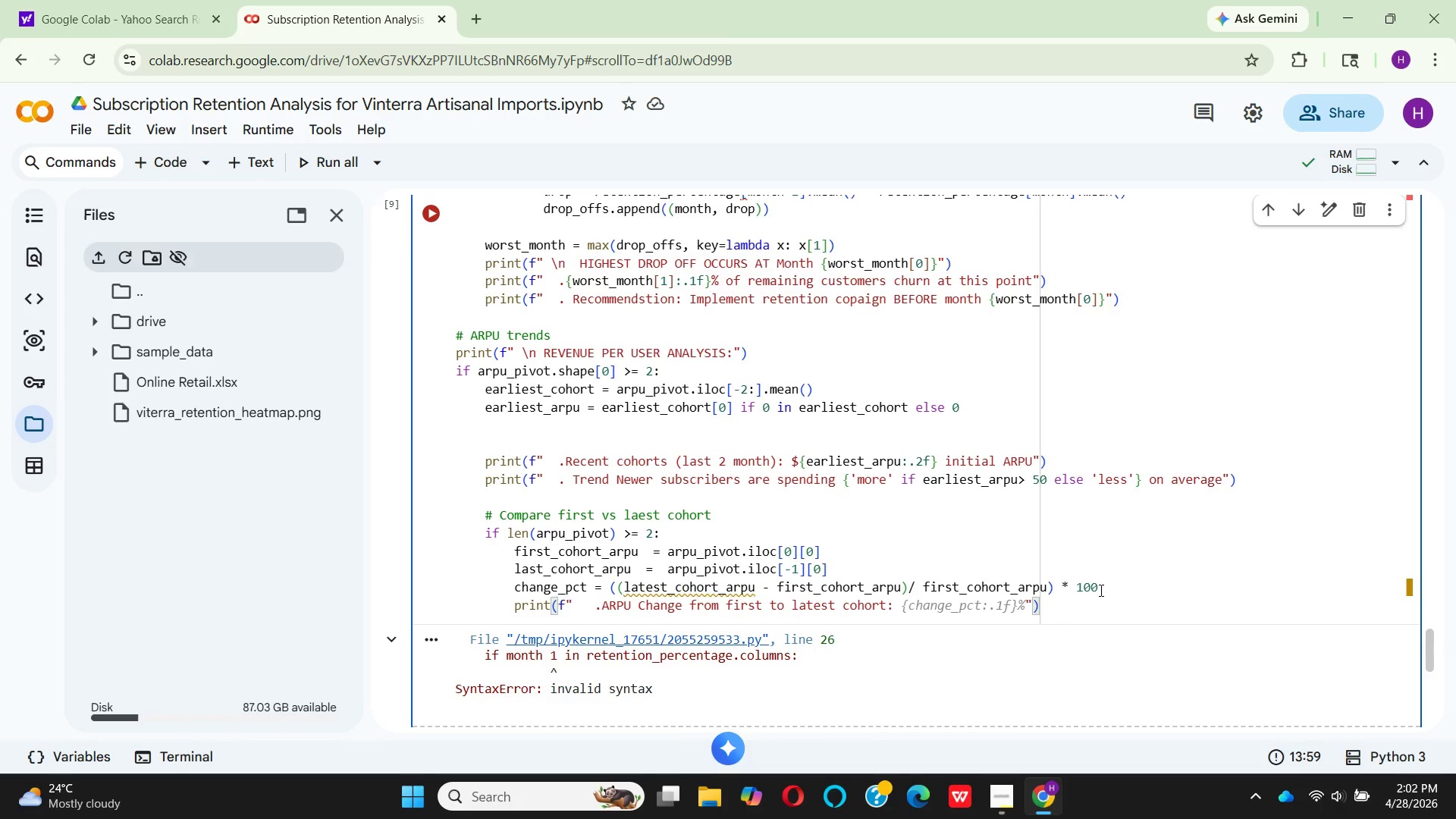 
type({chan)
 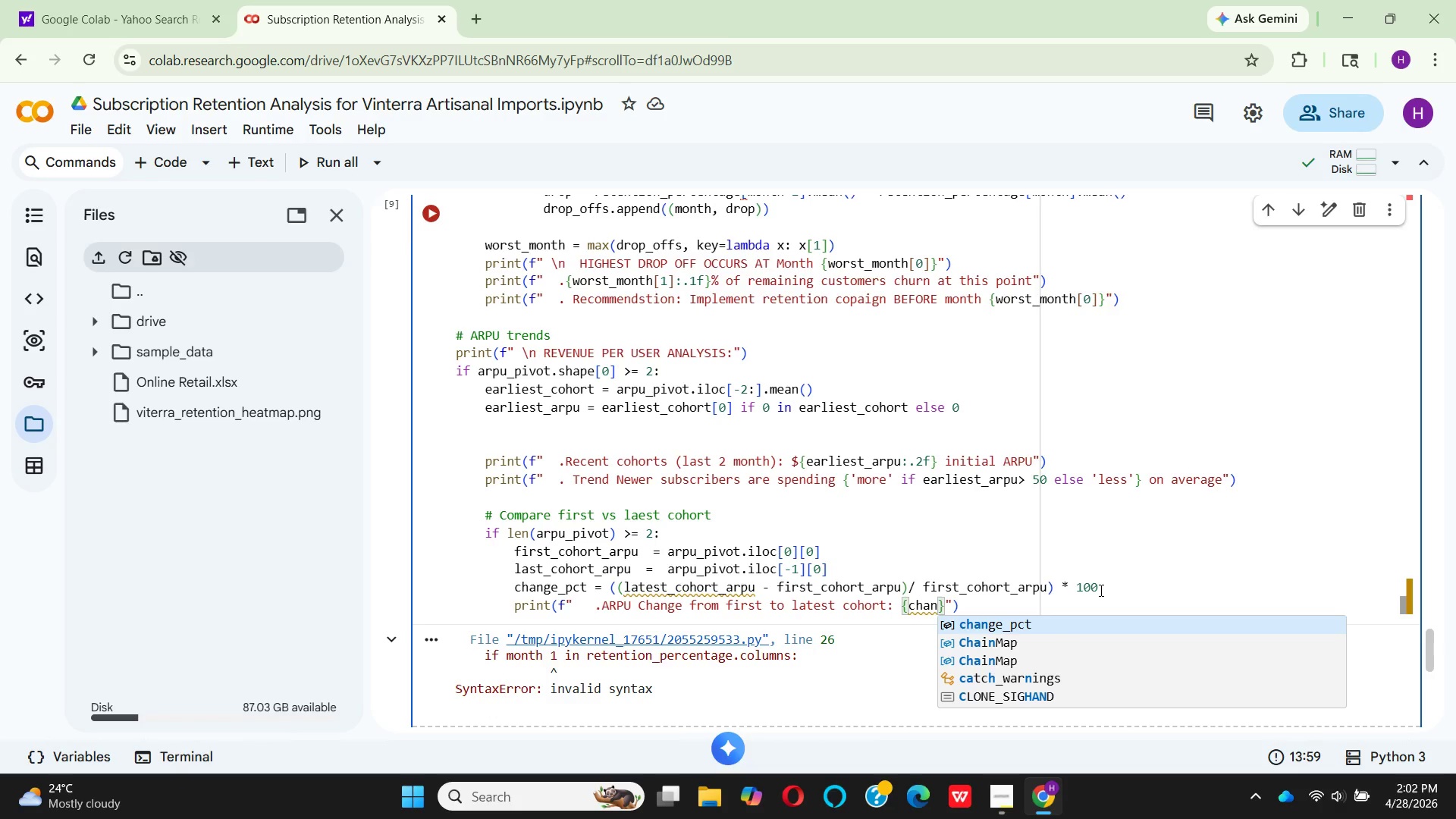 
key(Enter)
 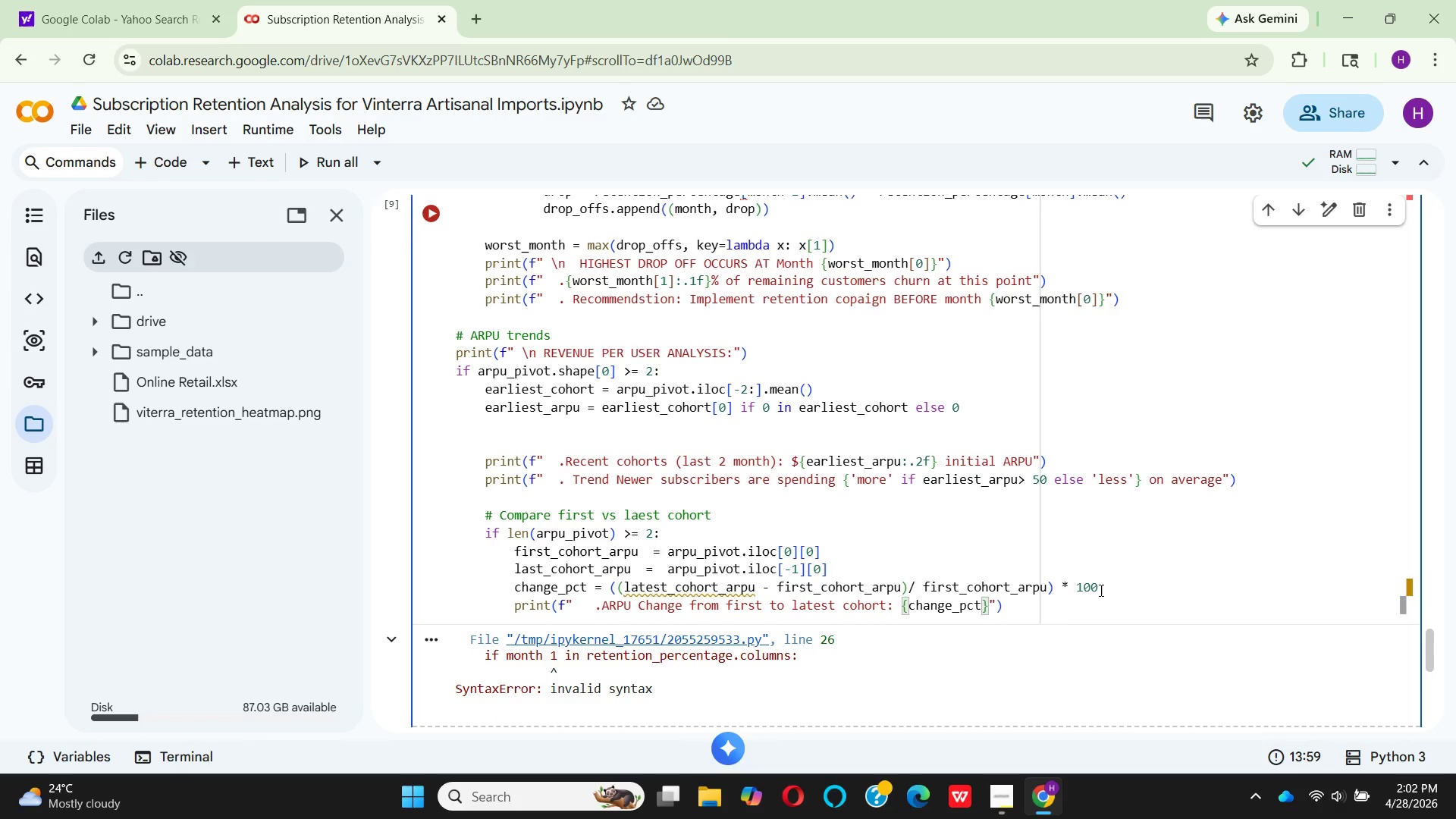 
wait(5.19)
 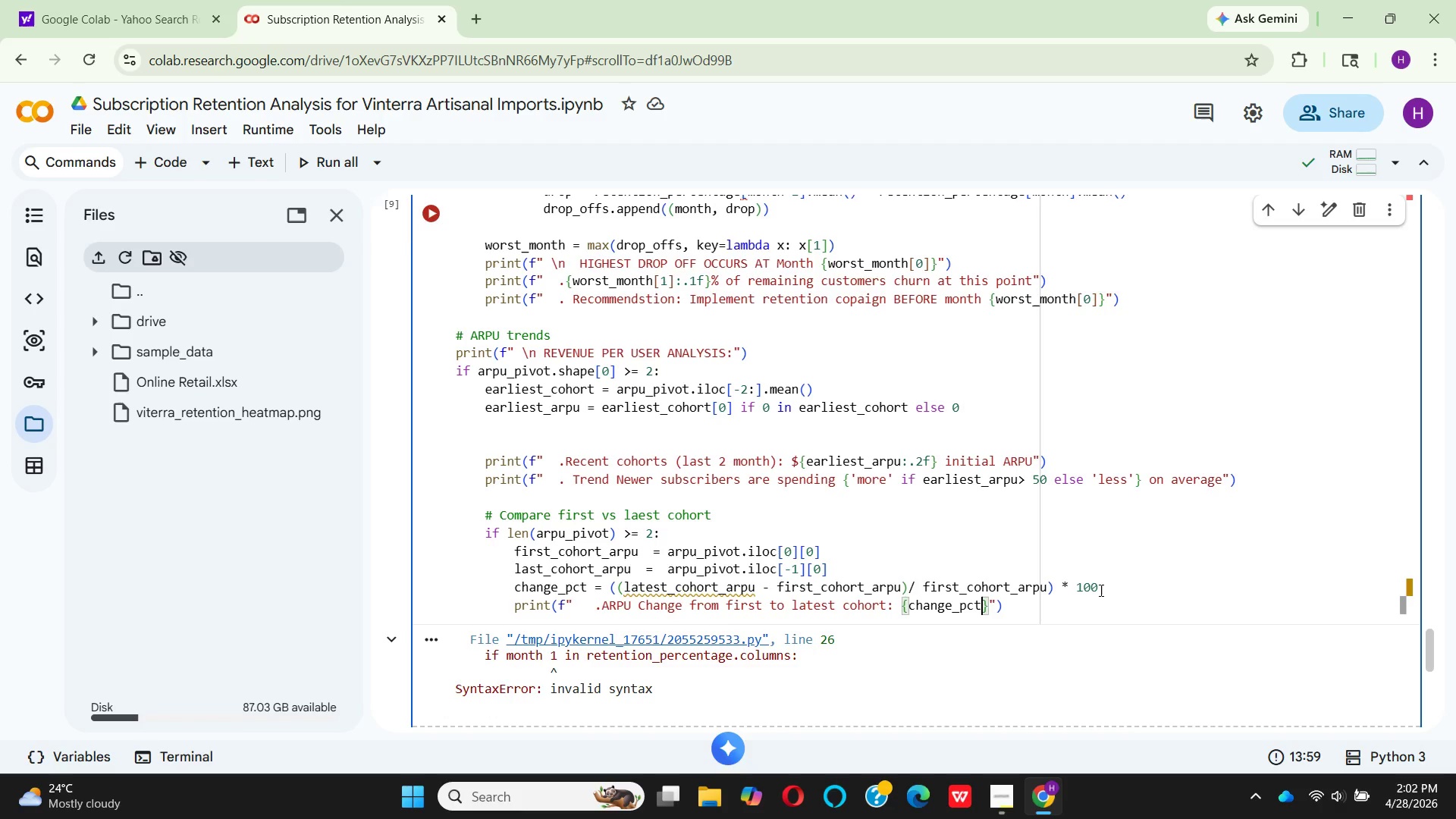 
type(:+.1f)
 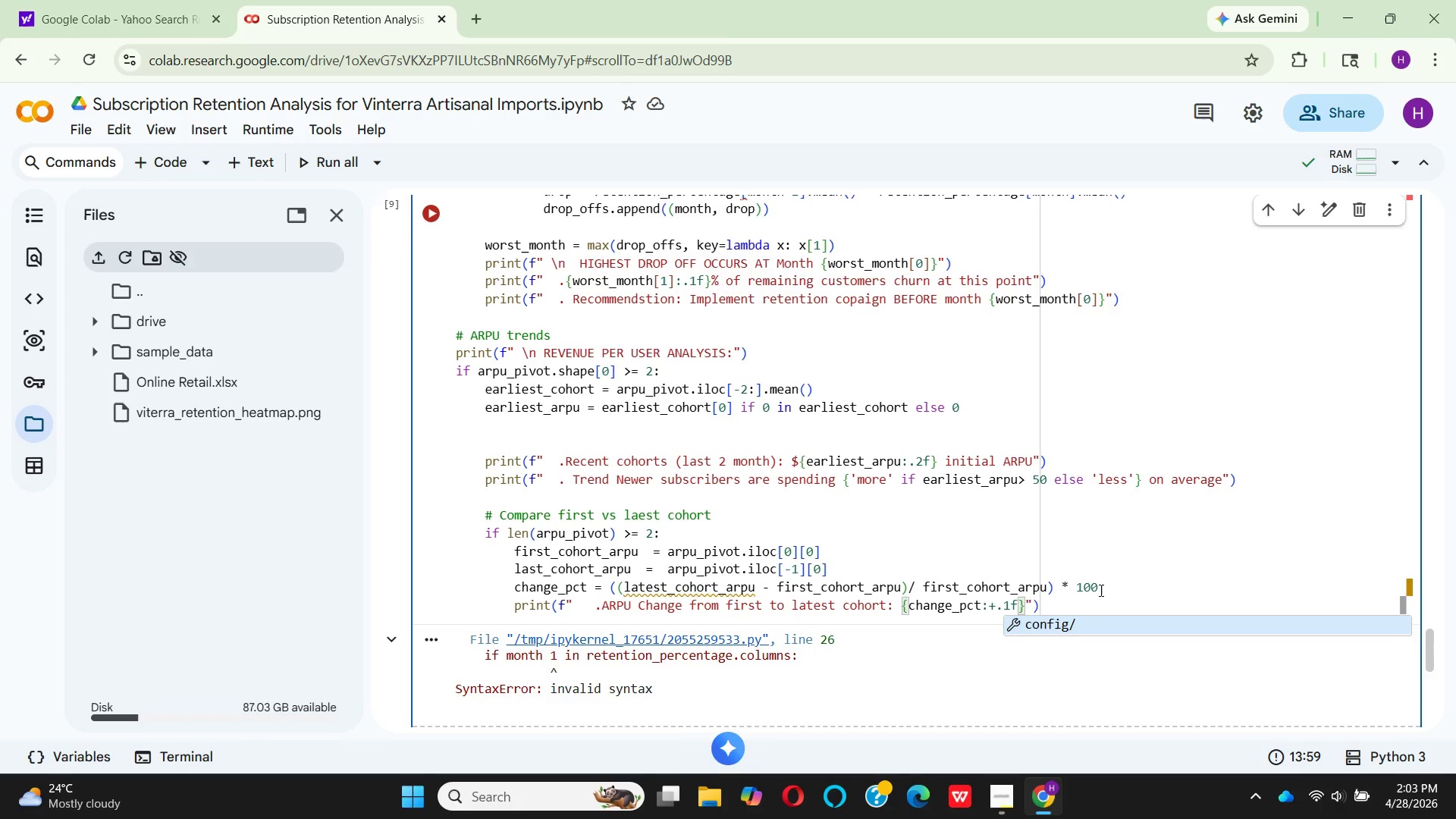 
key(ArrowRight)
 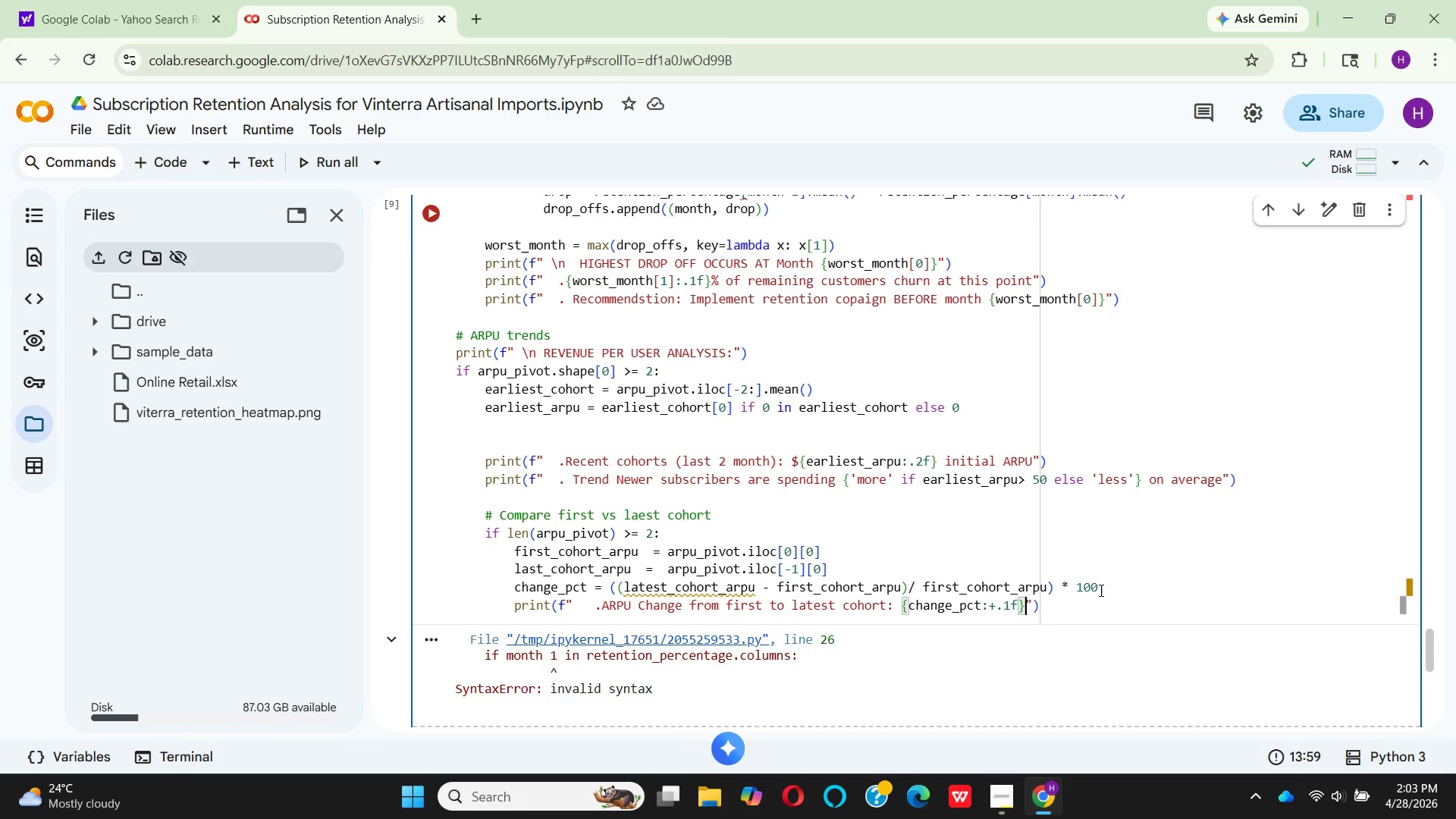 
key(Shift+5)
 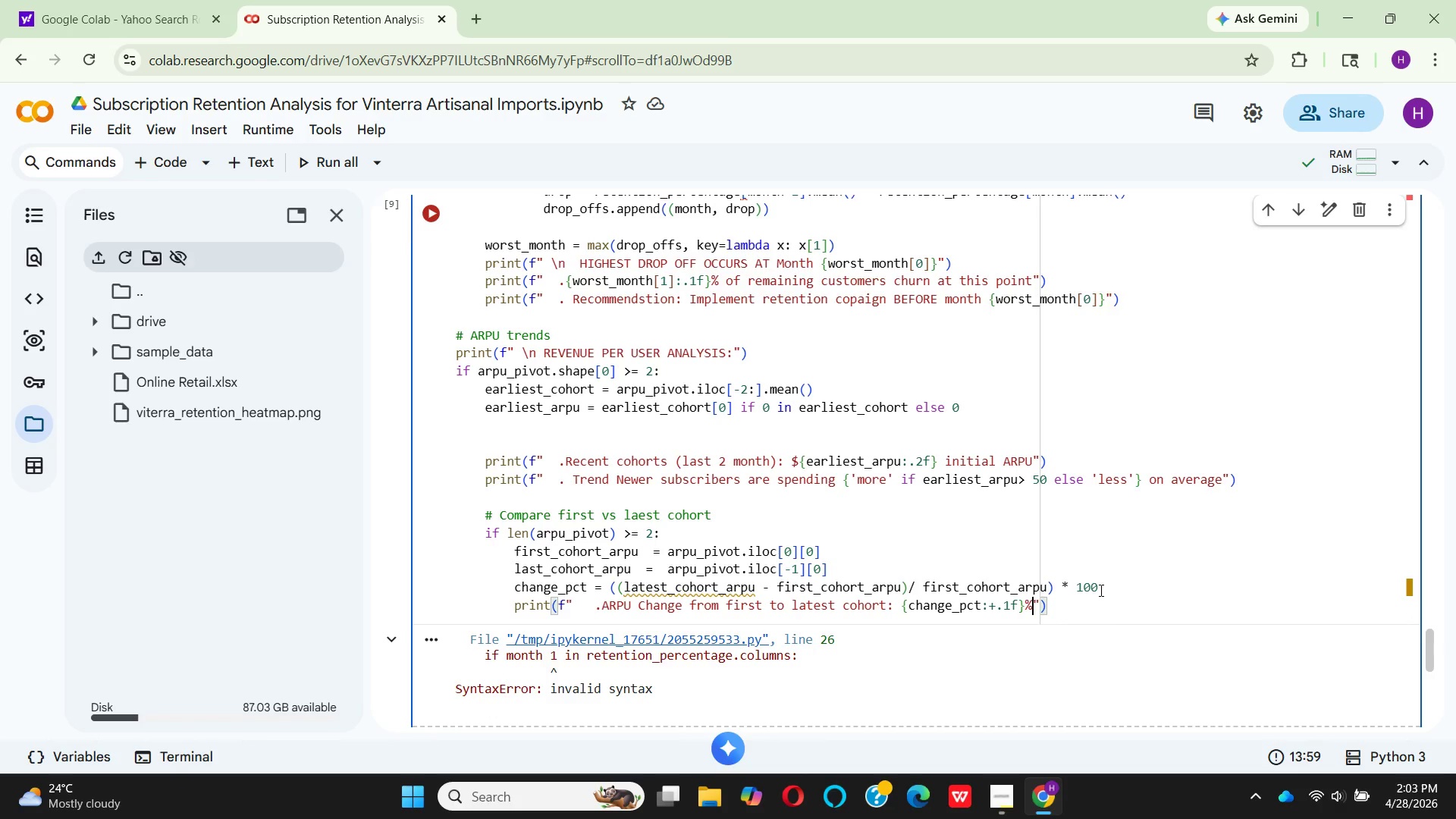 
key(ArrowRight)
 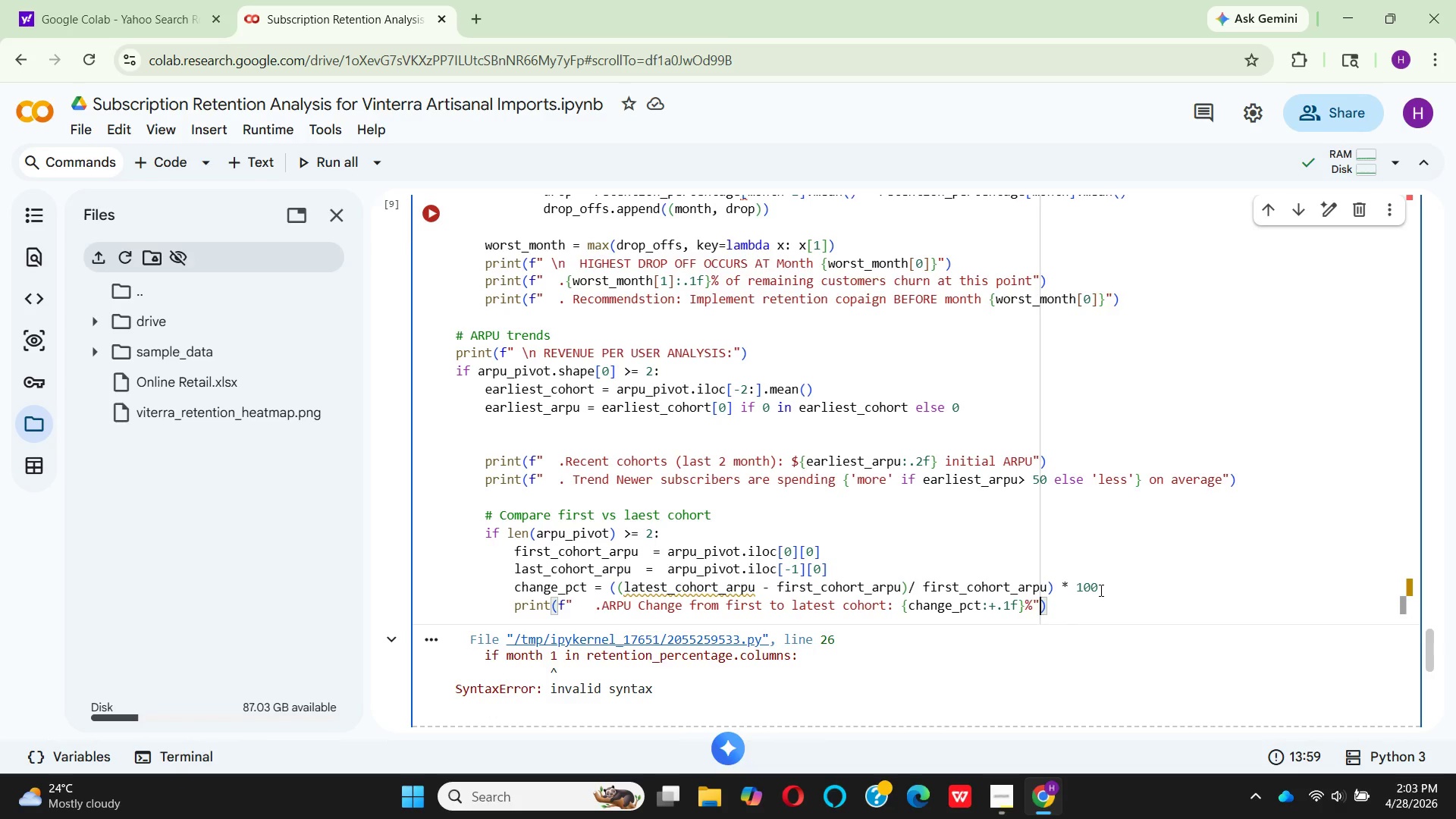 
key(ArrowRight)
 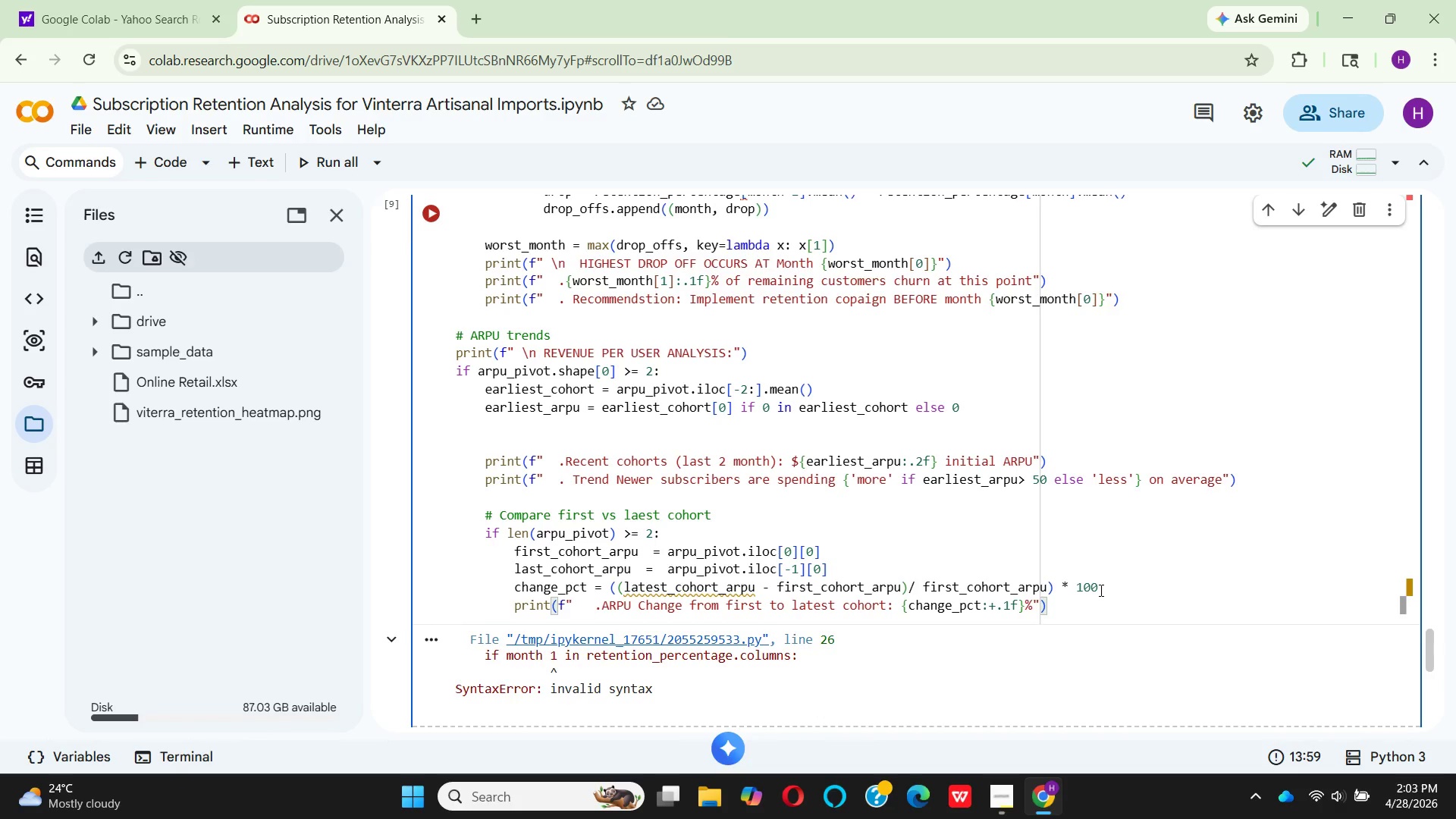 
key(Enter)
 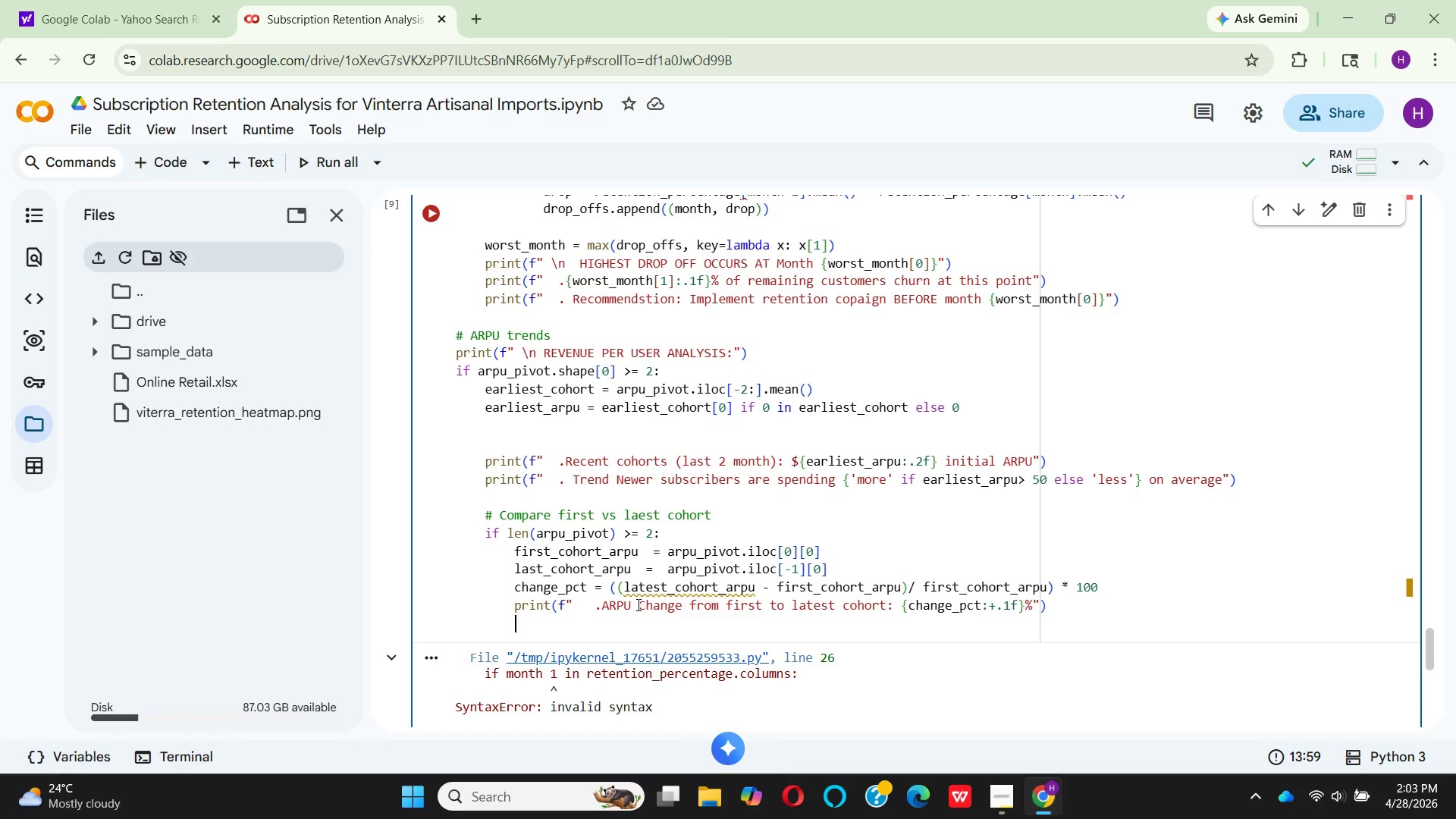 
wait(7.12)
 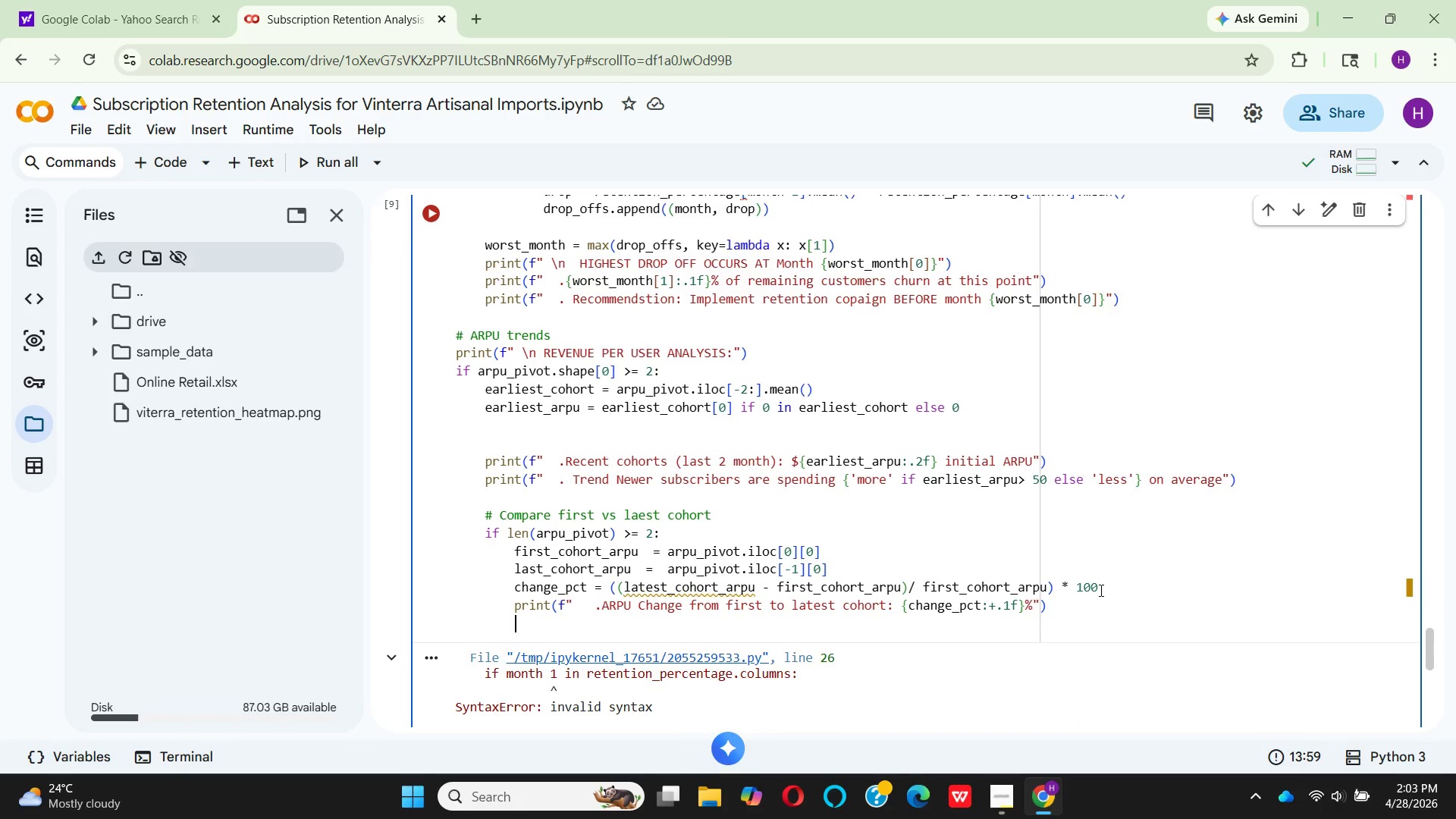 
scroll: coordinate [634, 589], scroll_direction: up, amount: 3.0
 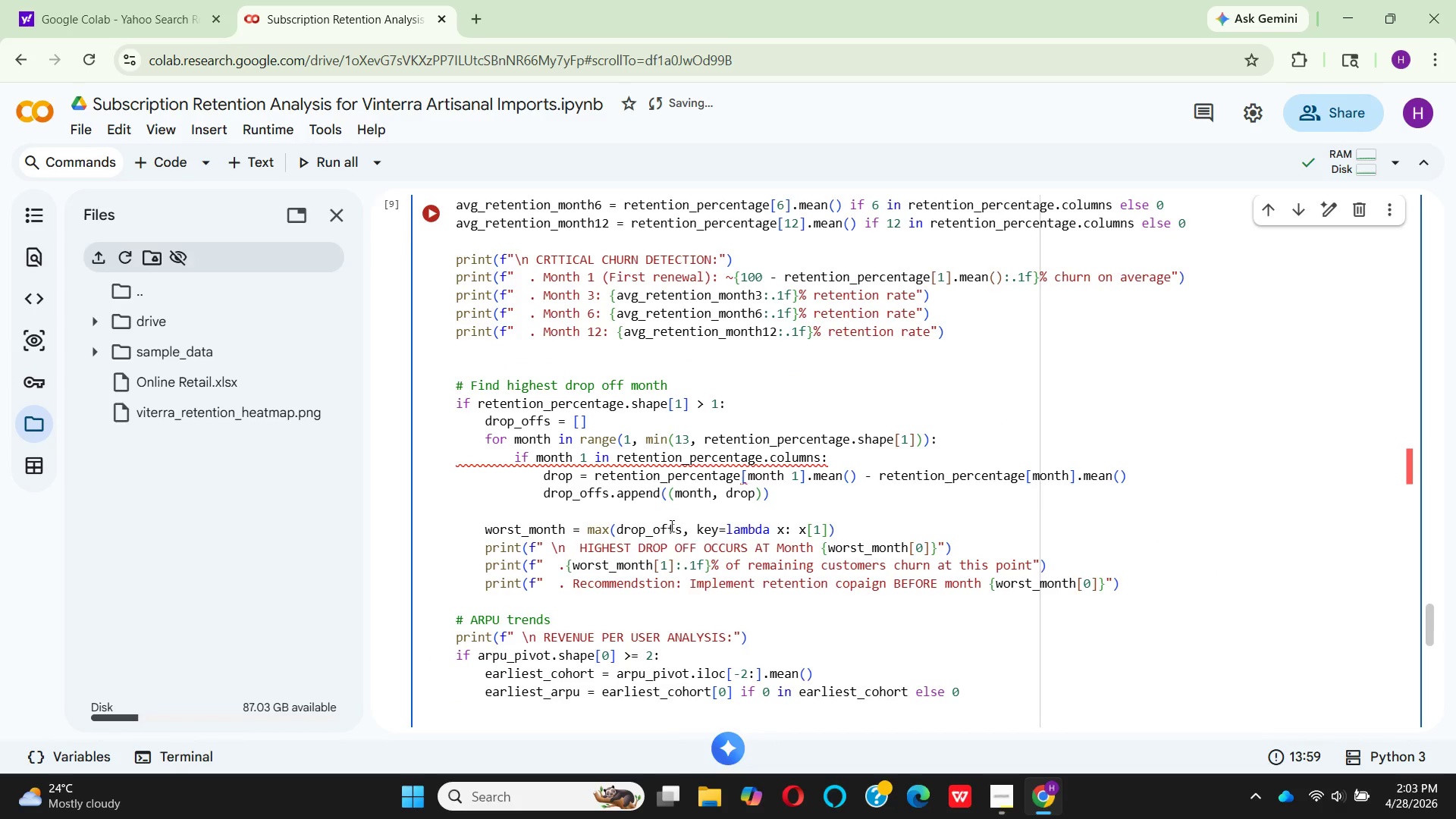 
mouse_move([515, 458])
 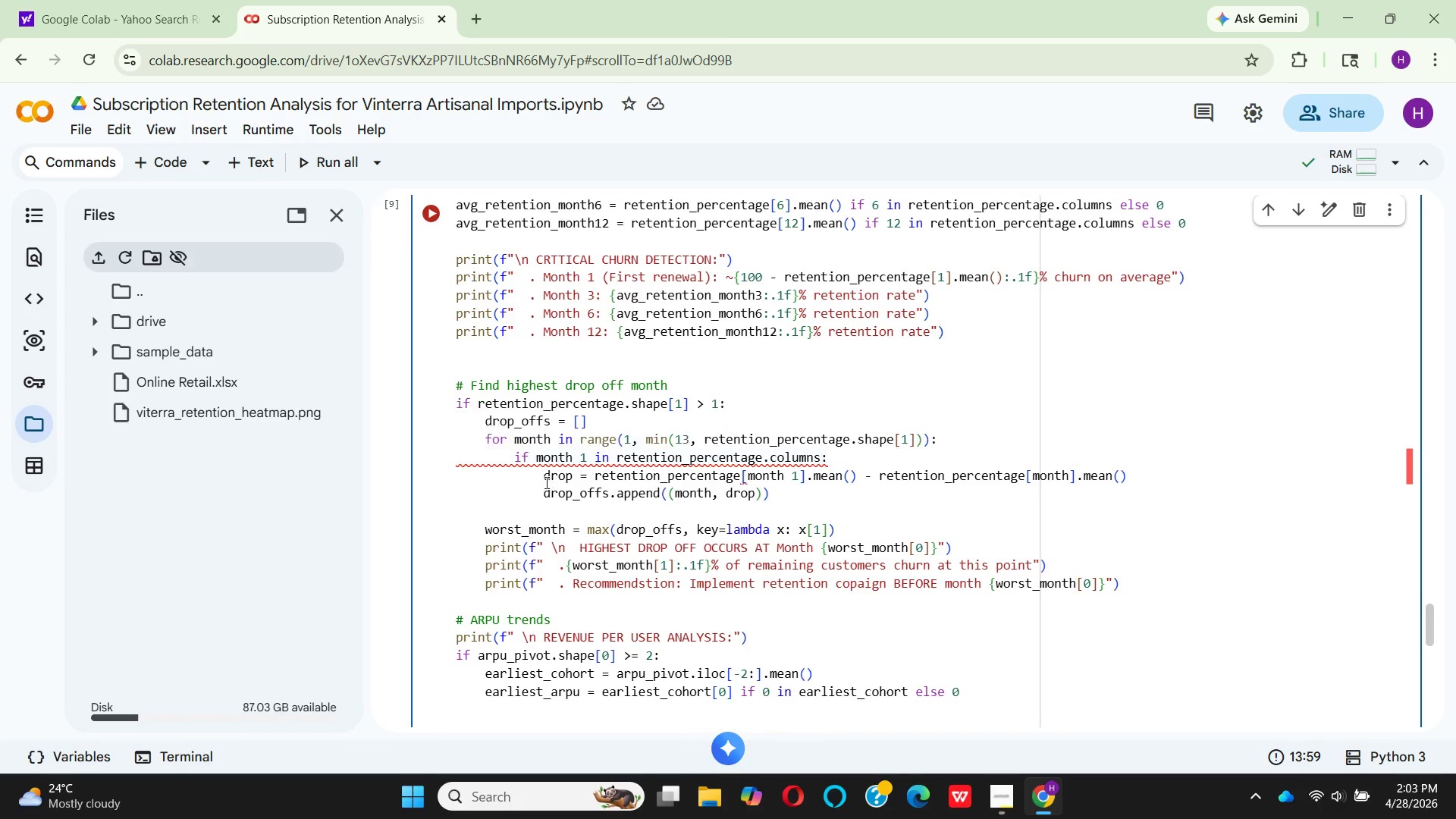 
mouse_move([628, 424])
 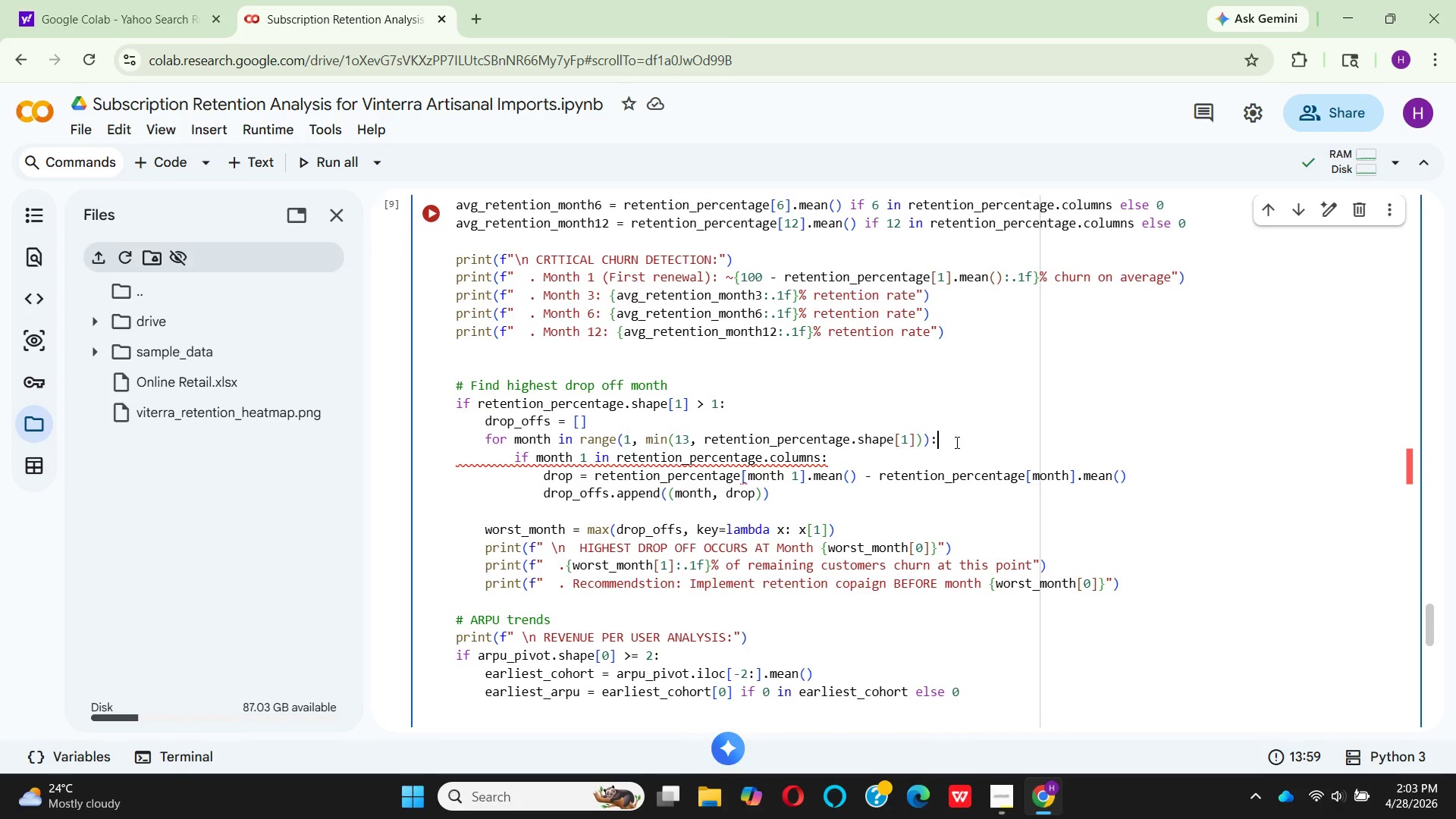 
key(Enter)
 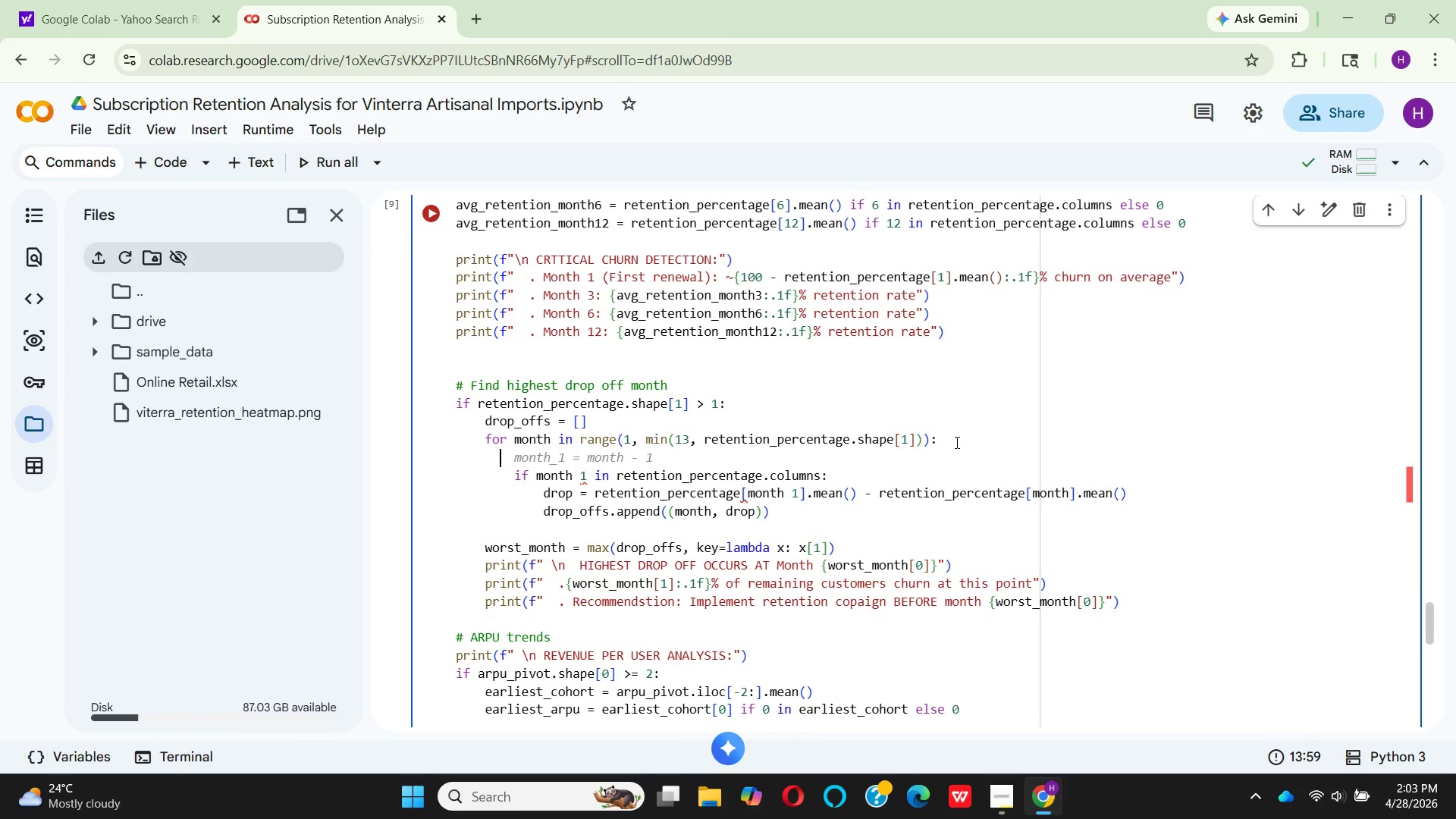 
type(  drop_)
 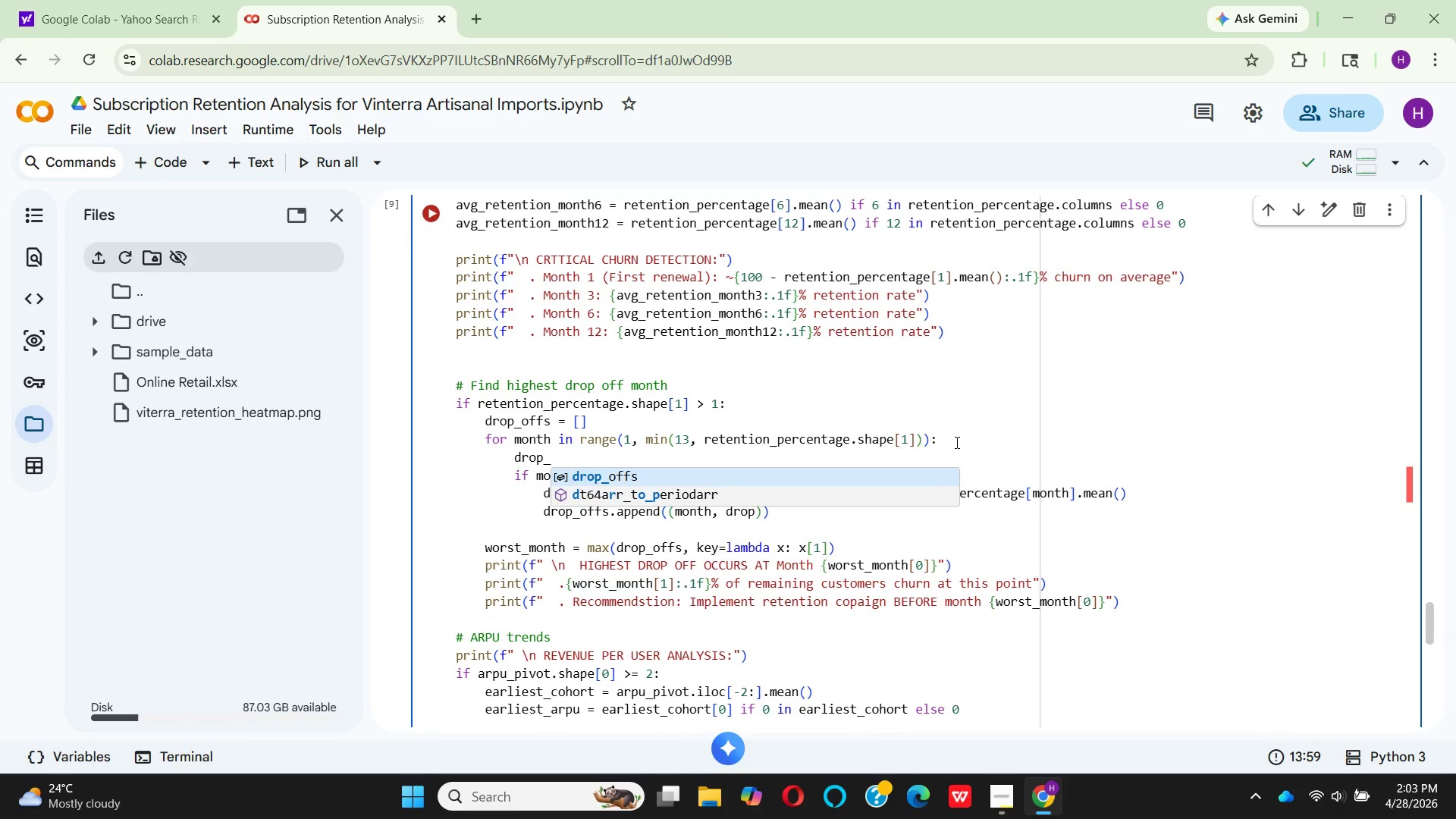 
key(Shift+Enter)
 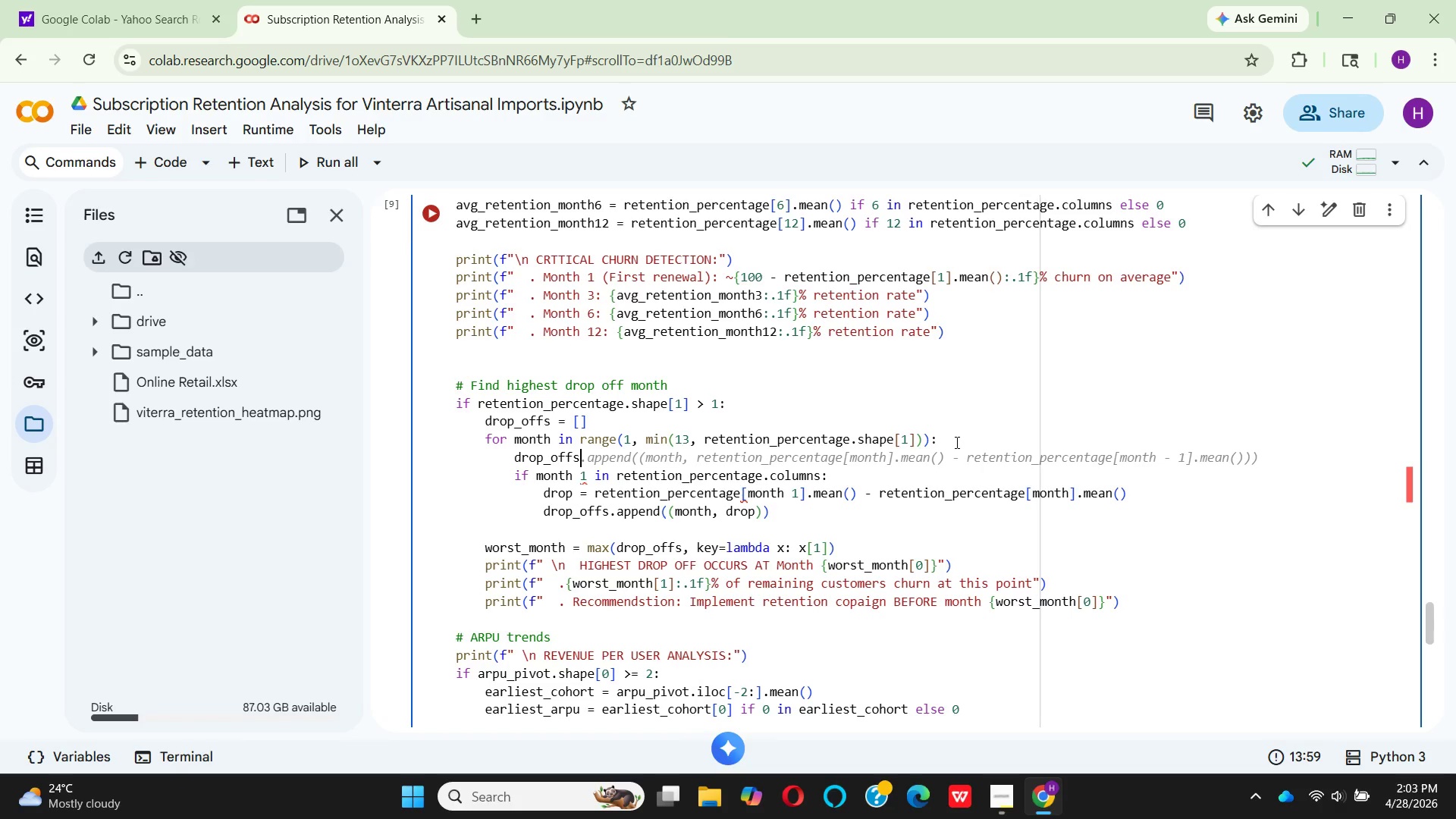 
key(Shift+Space)
 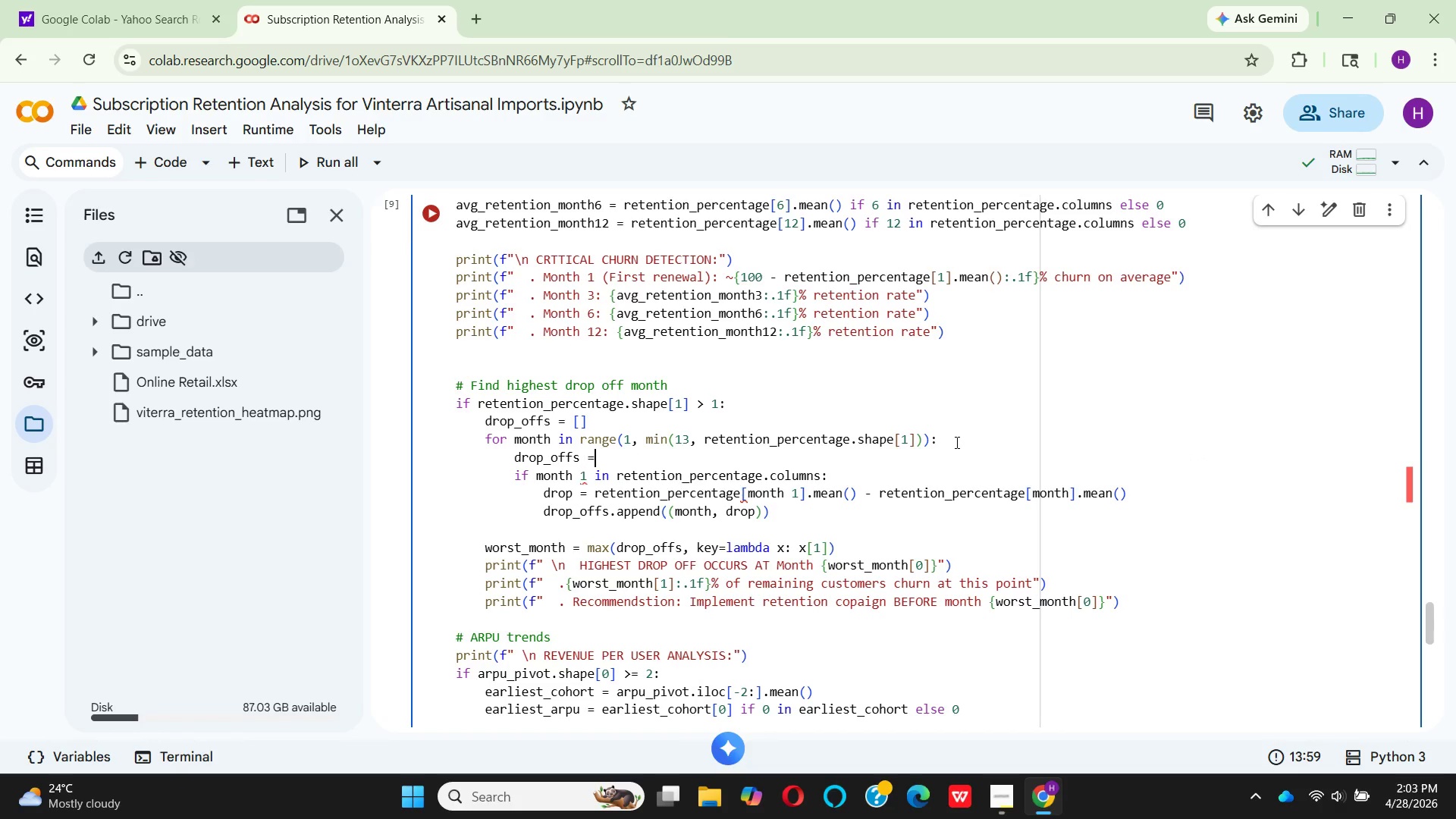 
key(Shift+Equal)
 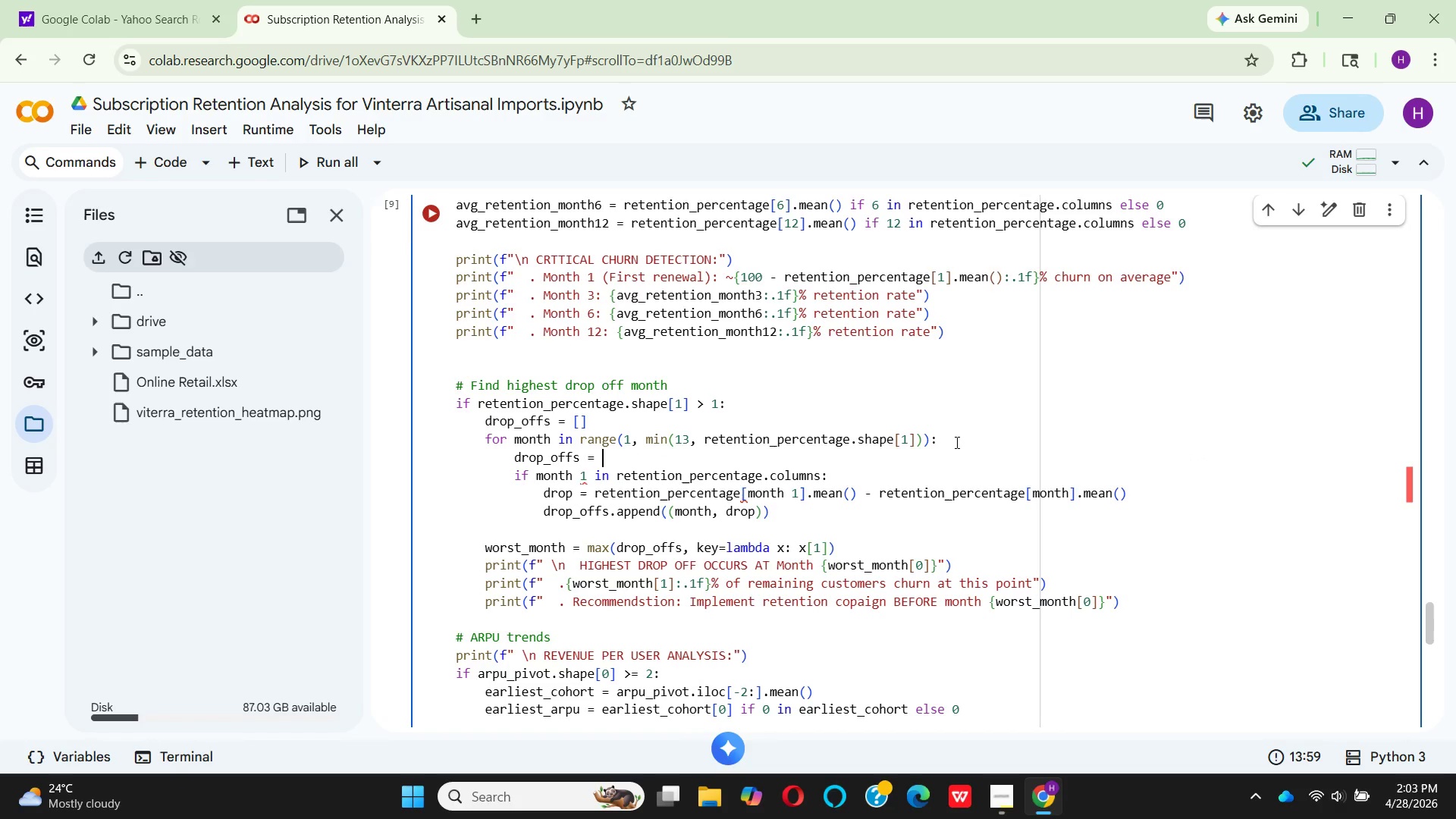 
key(Shift+Space)
 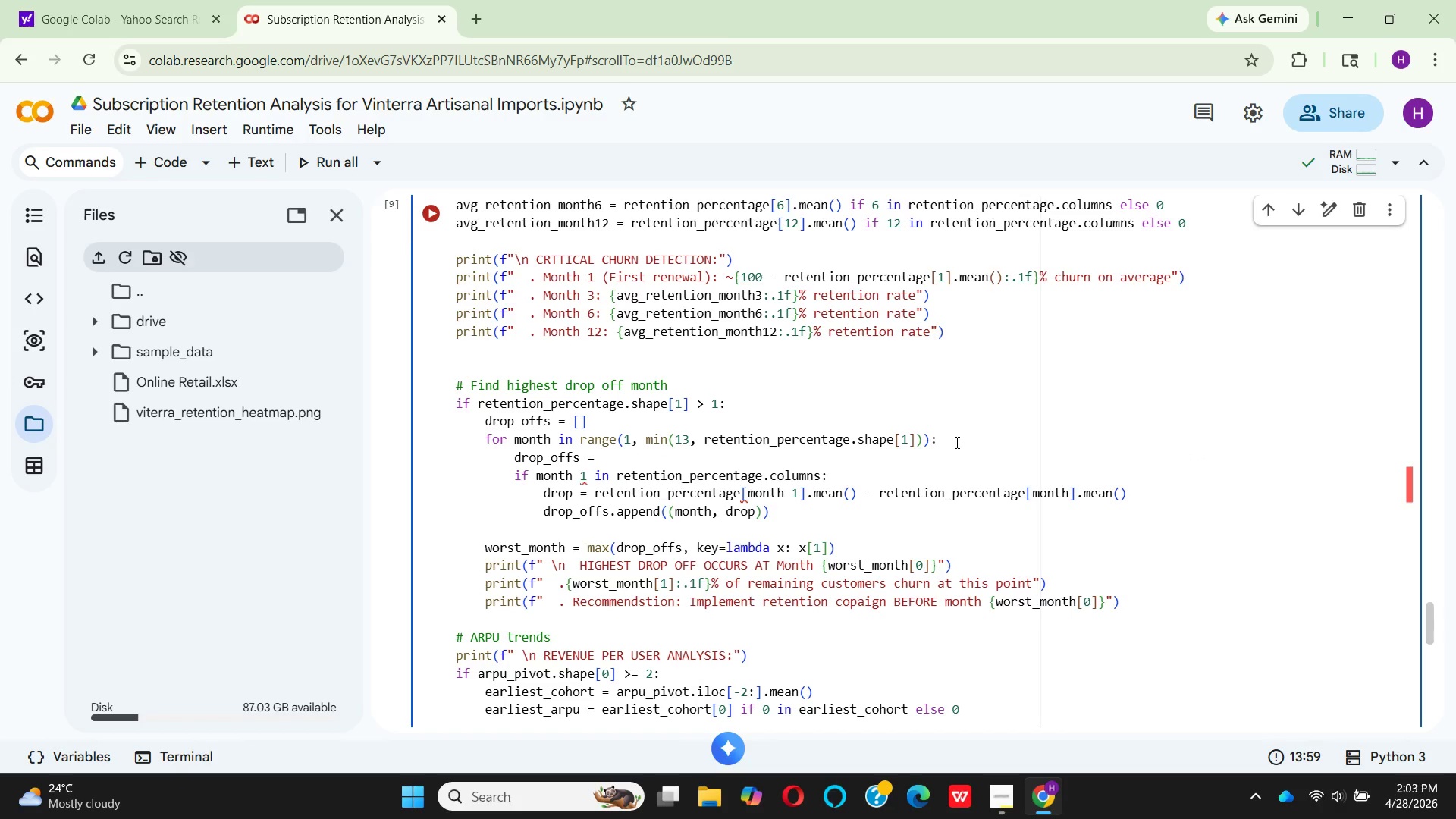 
key(Shift+BracketLeft)
 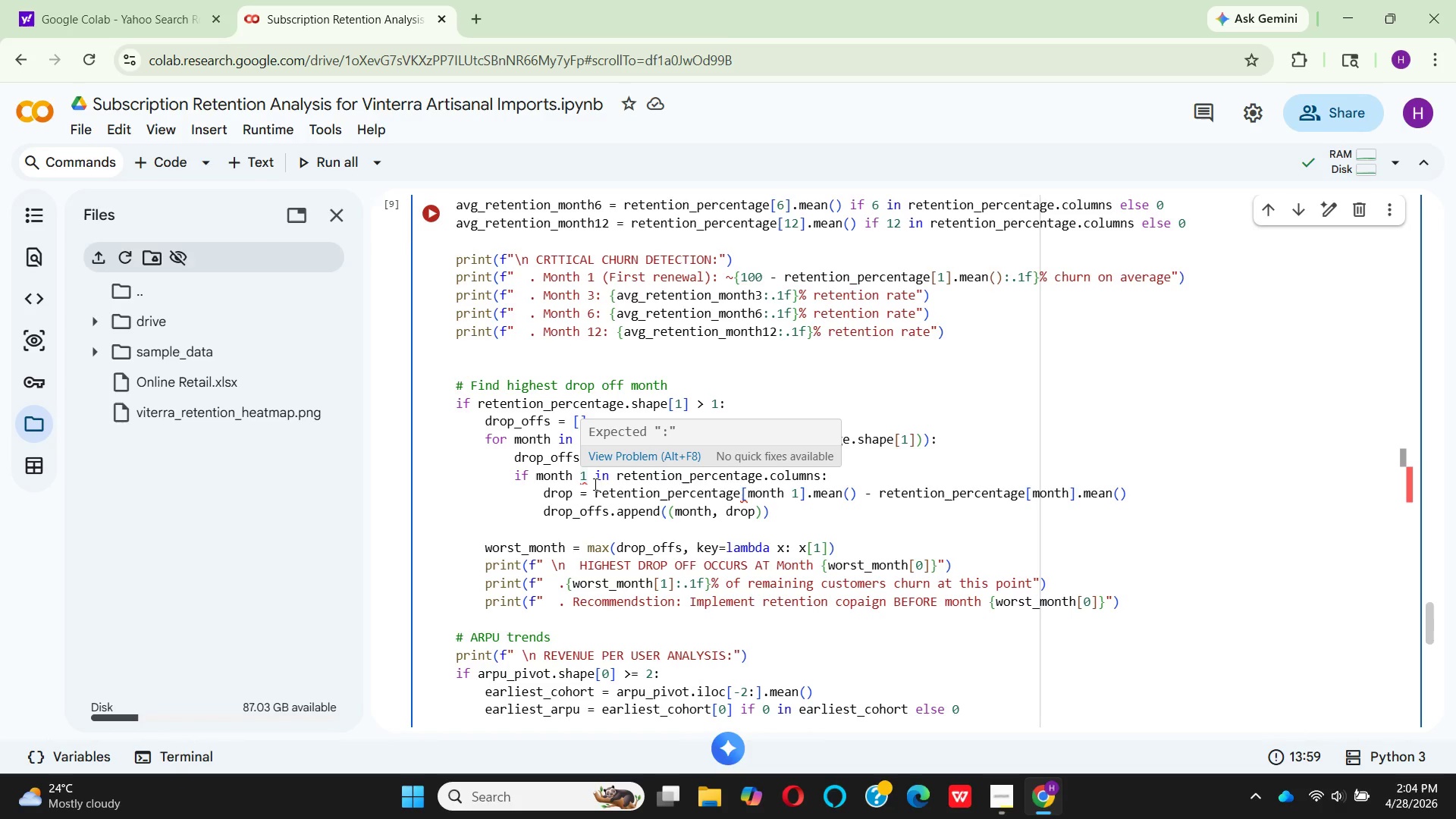 
wait(20.53)
 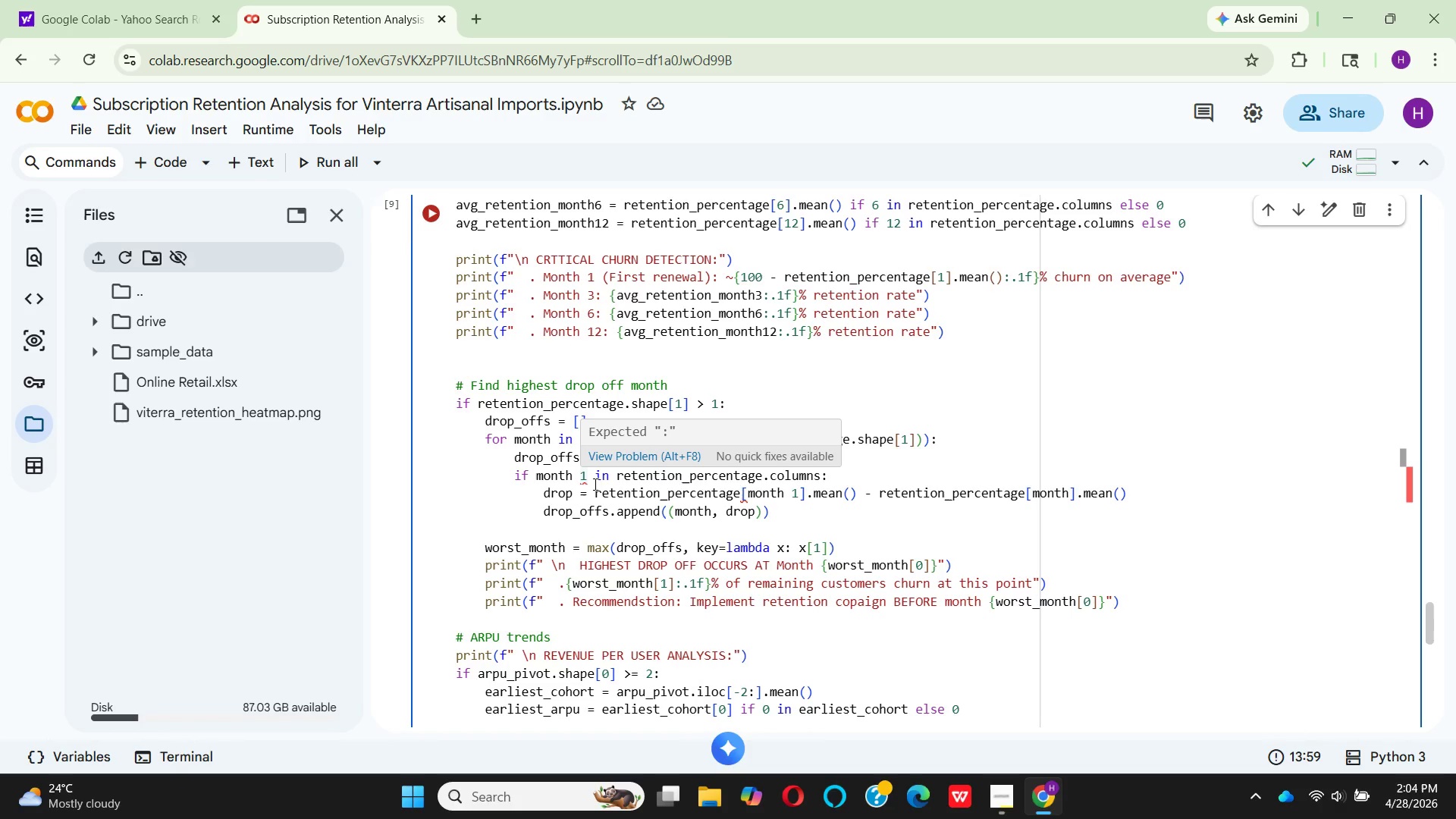 
left_click_drag(start_coordinate=[629, 460], to_coordinate=[519, 459])
 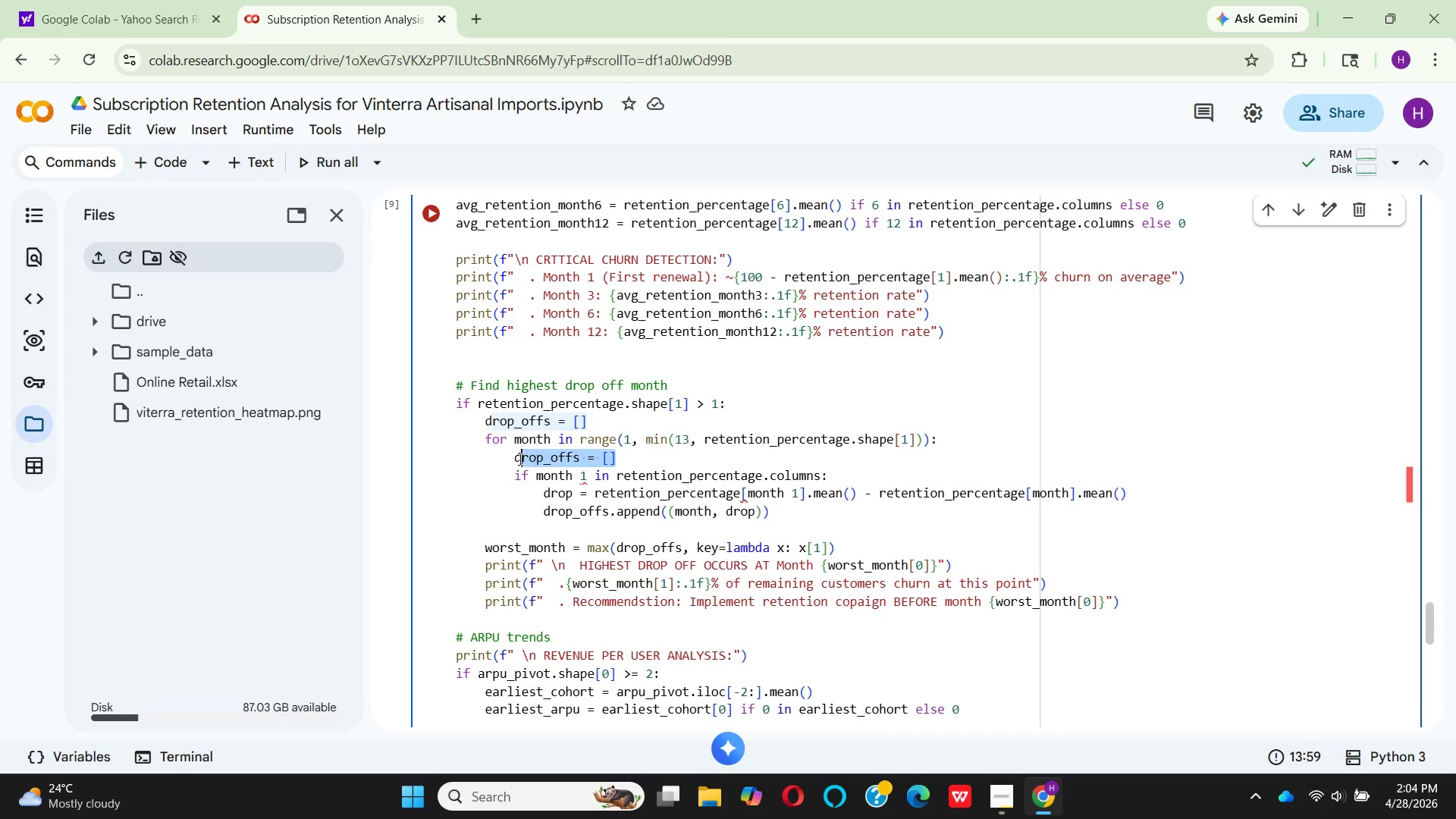 
key(Backspace)
 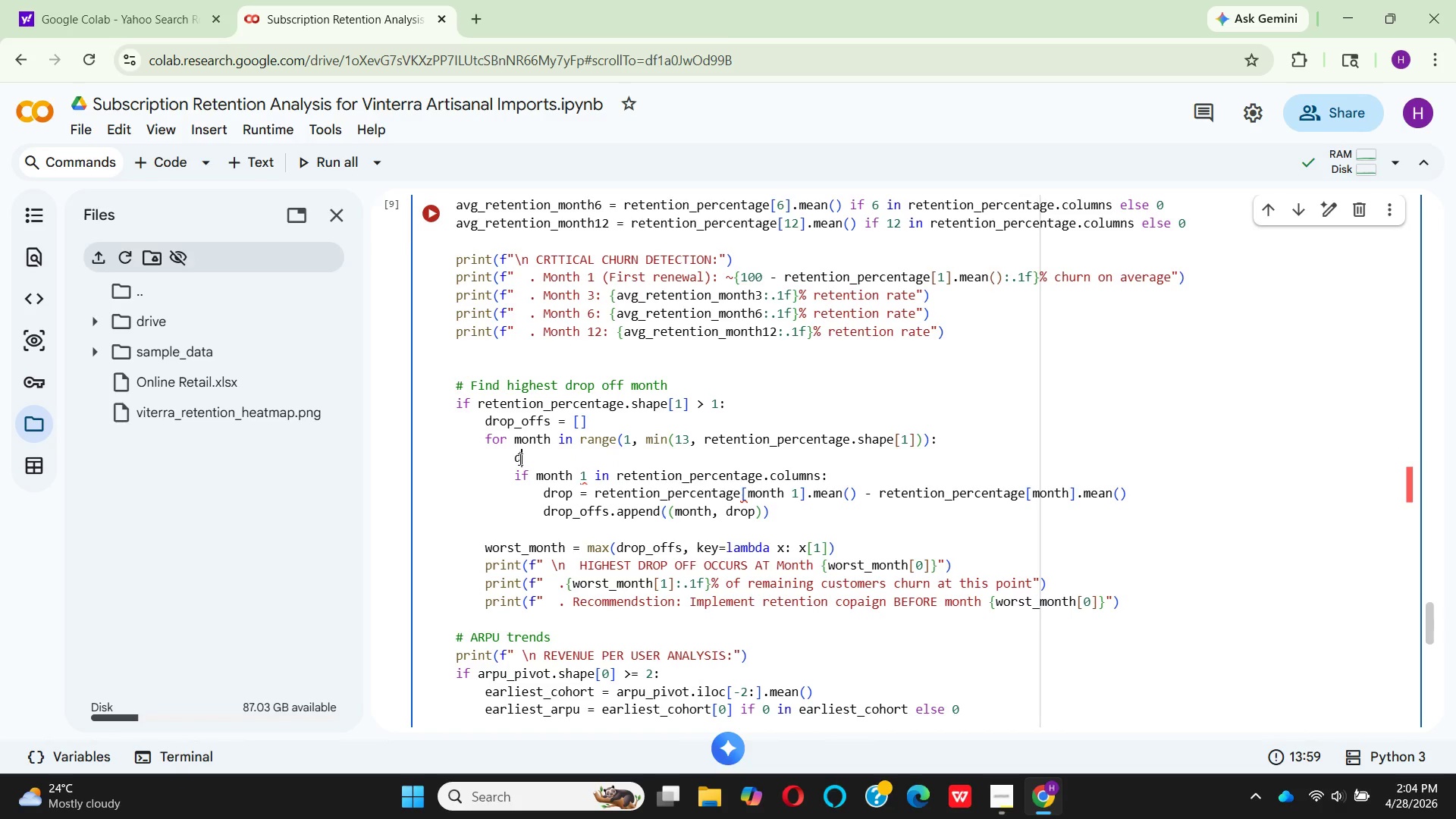 
key(Backspace)
 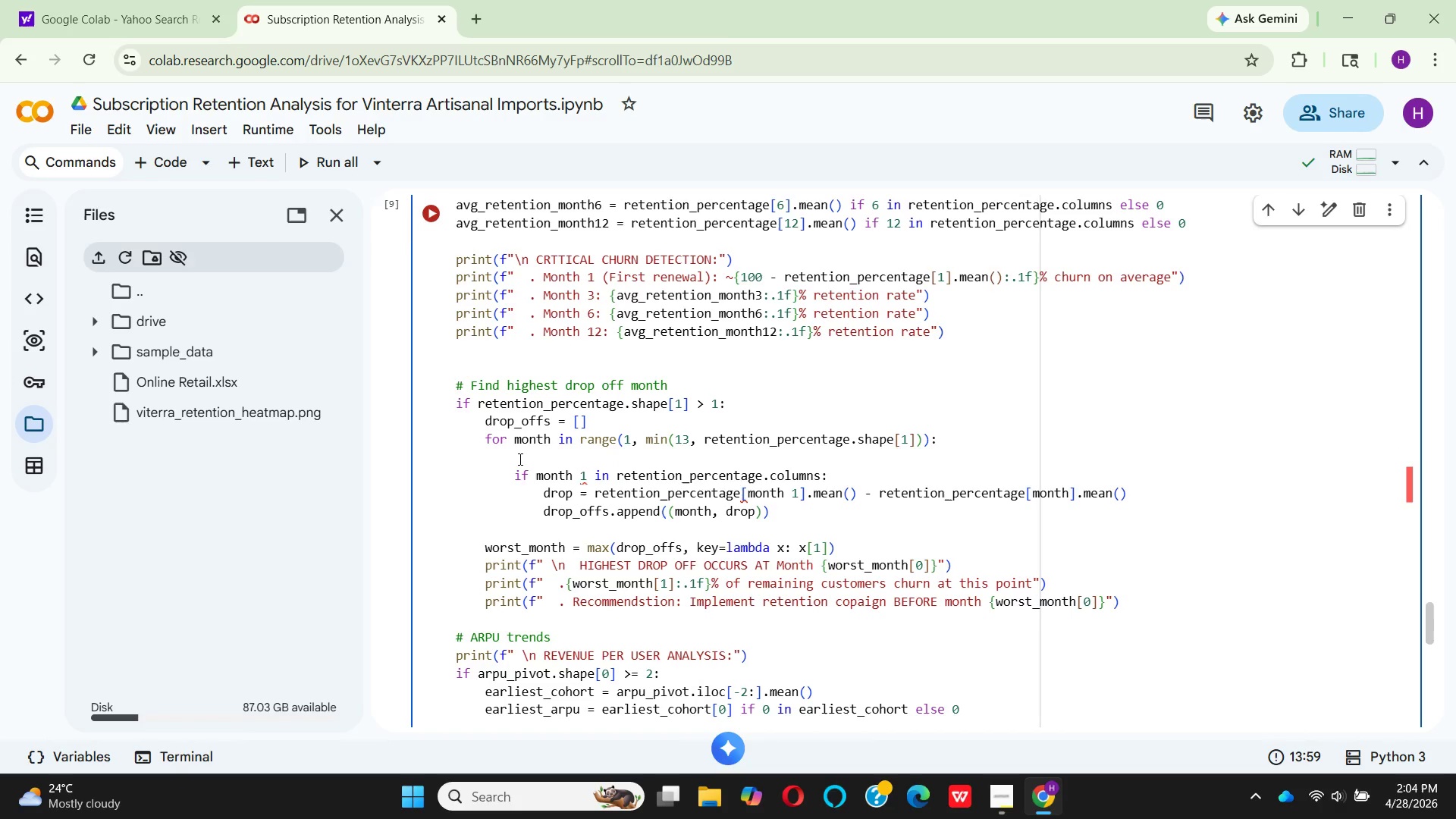 
key(Backspace)
 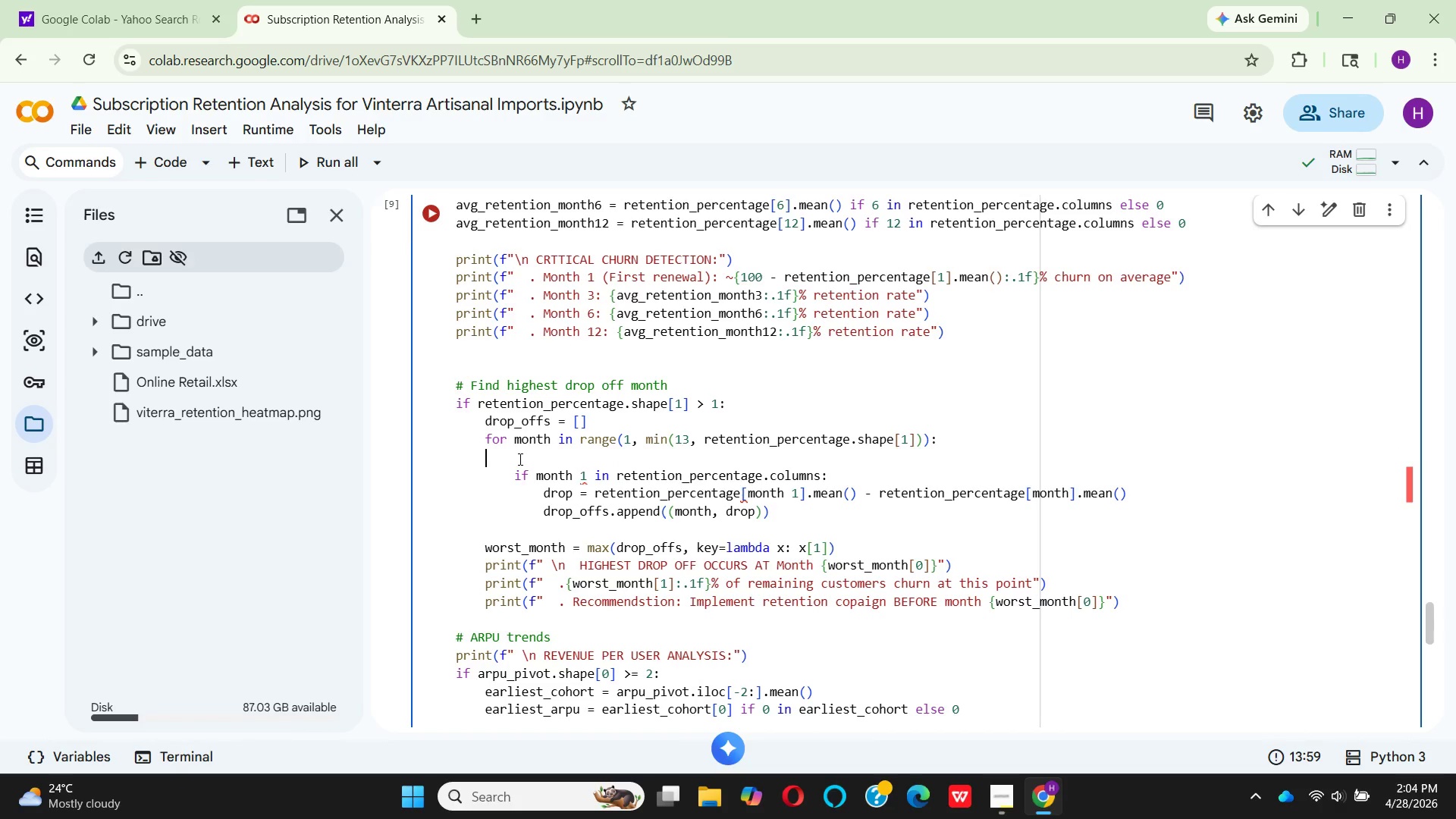 
key(Backspace)
 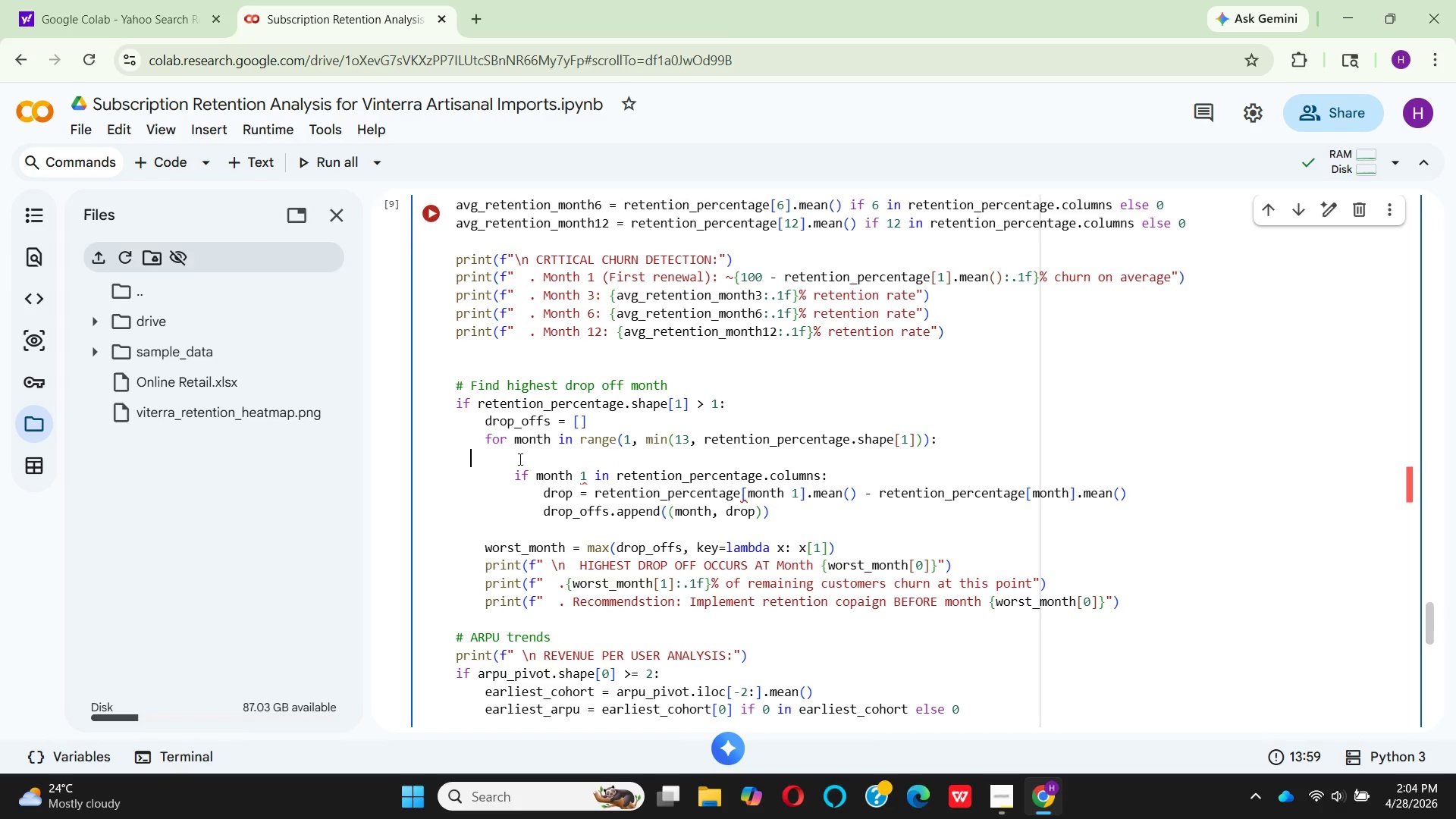 
key(Backspace)
 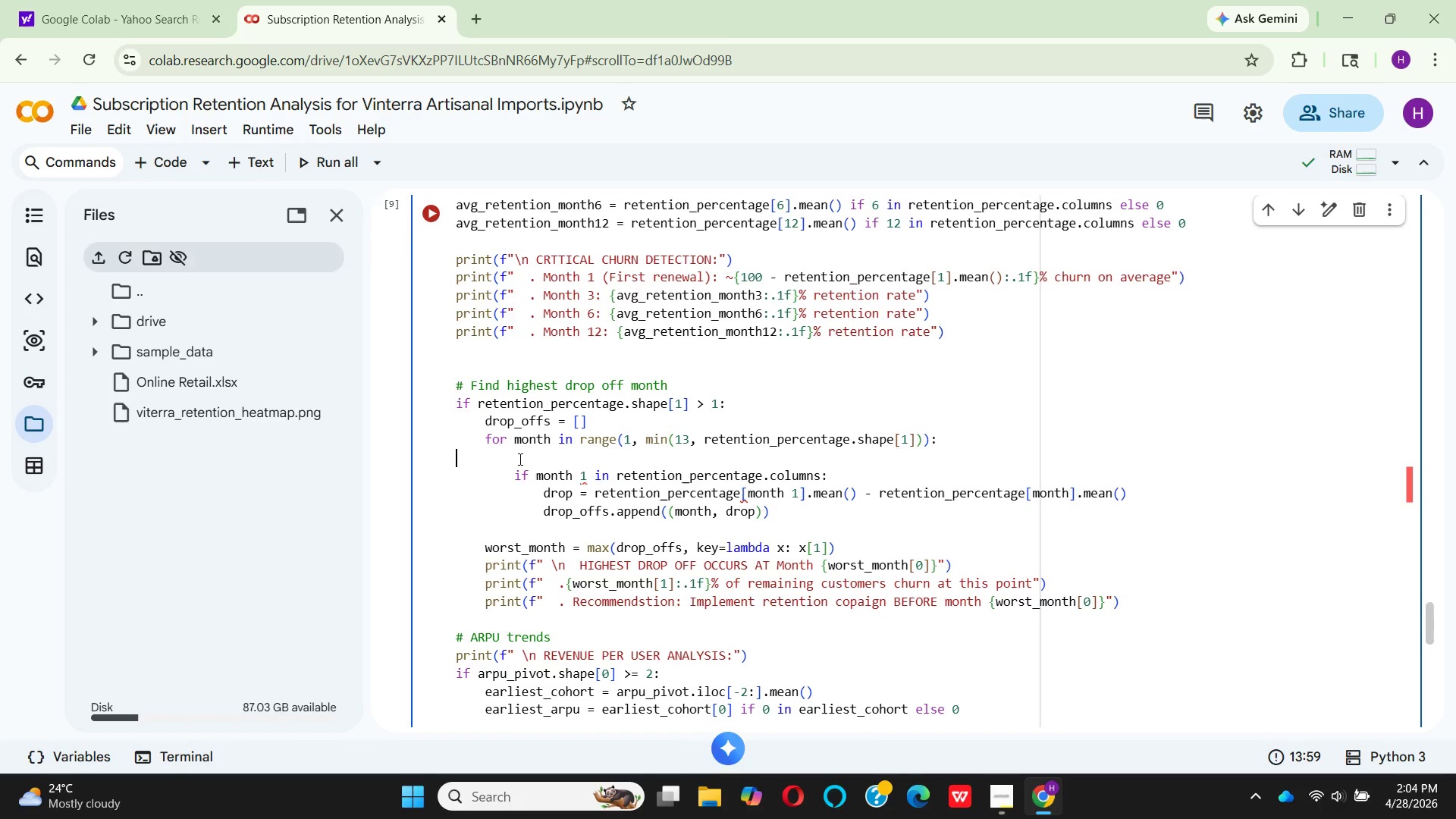 
key(Backspace)
 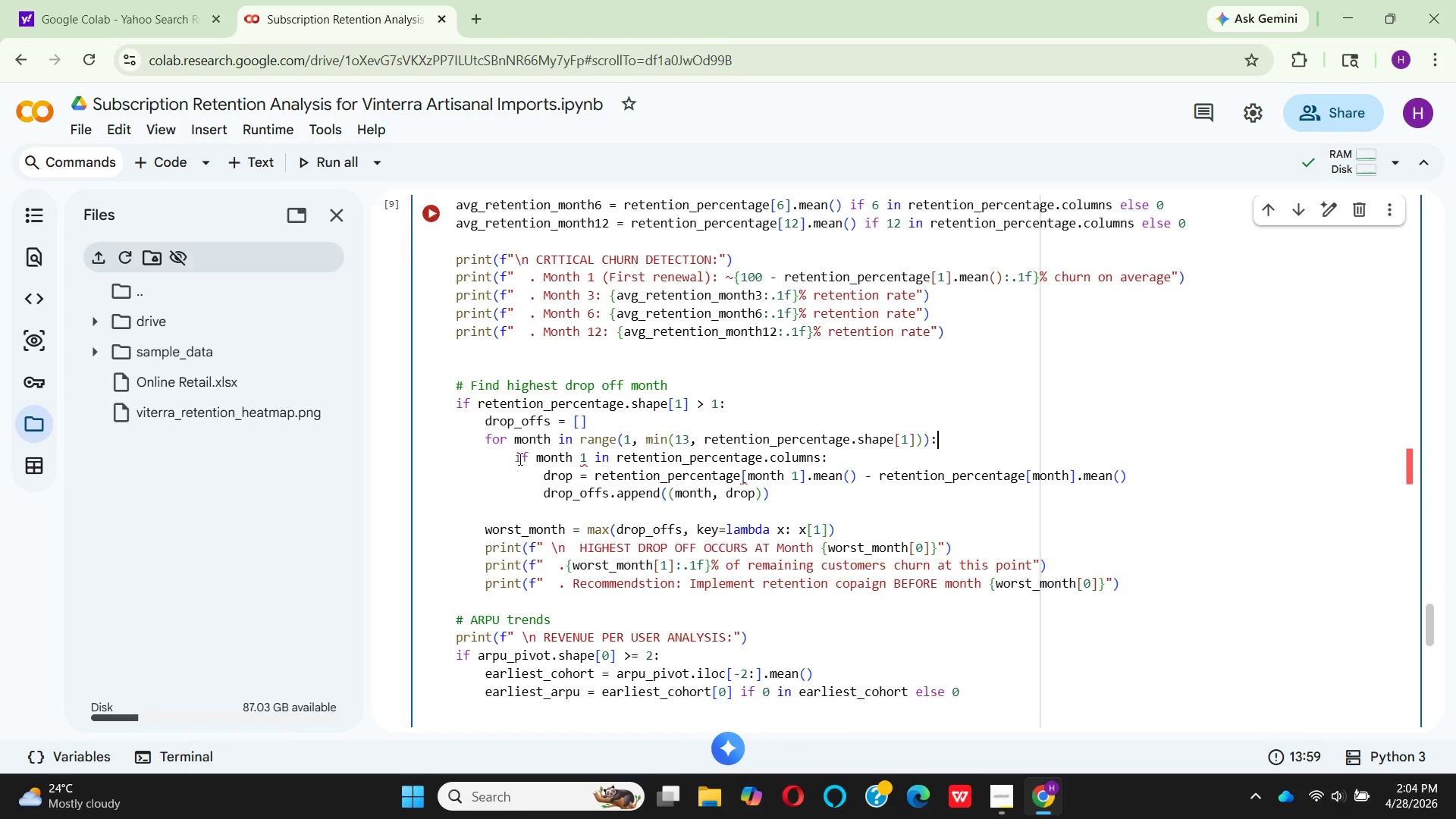 
key(Backspace)
 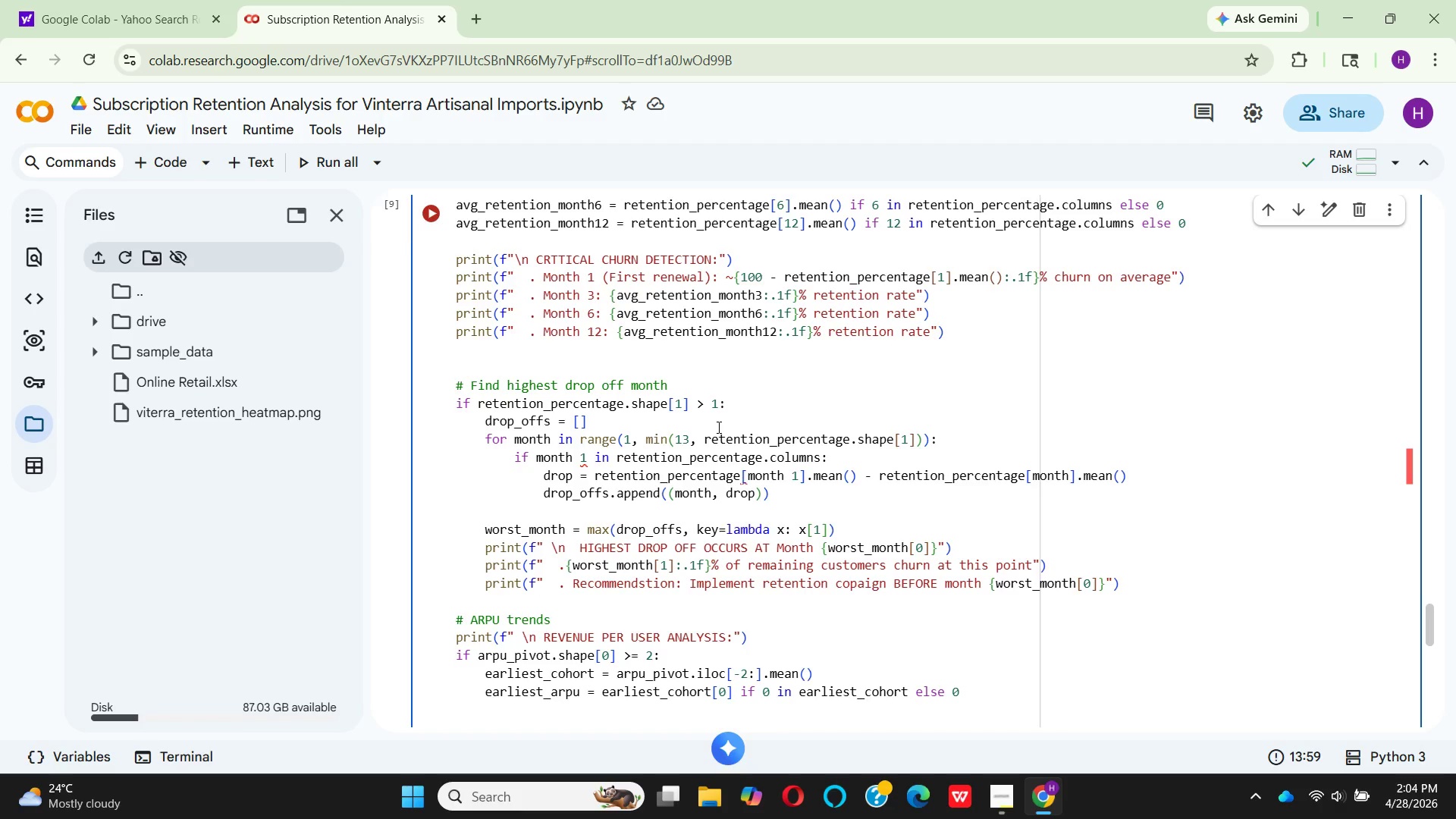 
wait(18.47)
 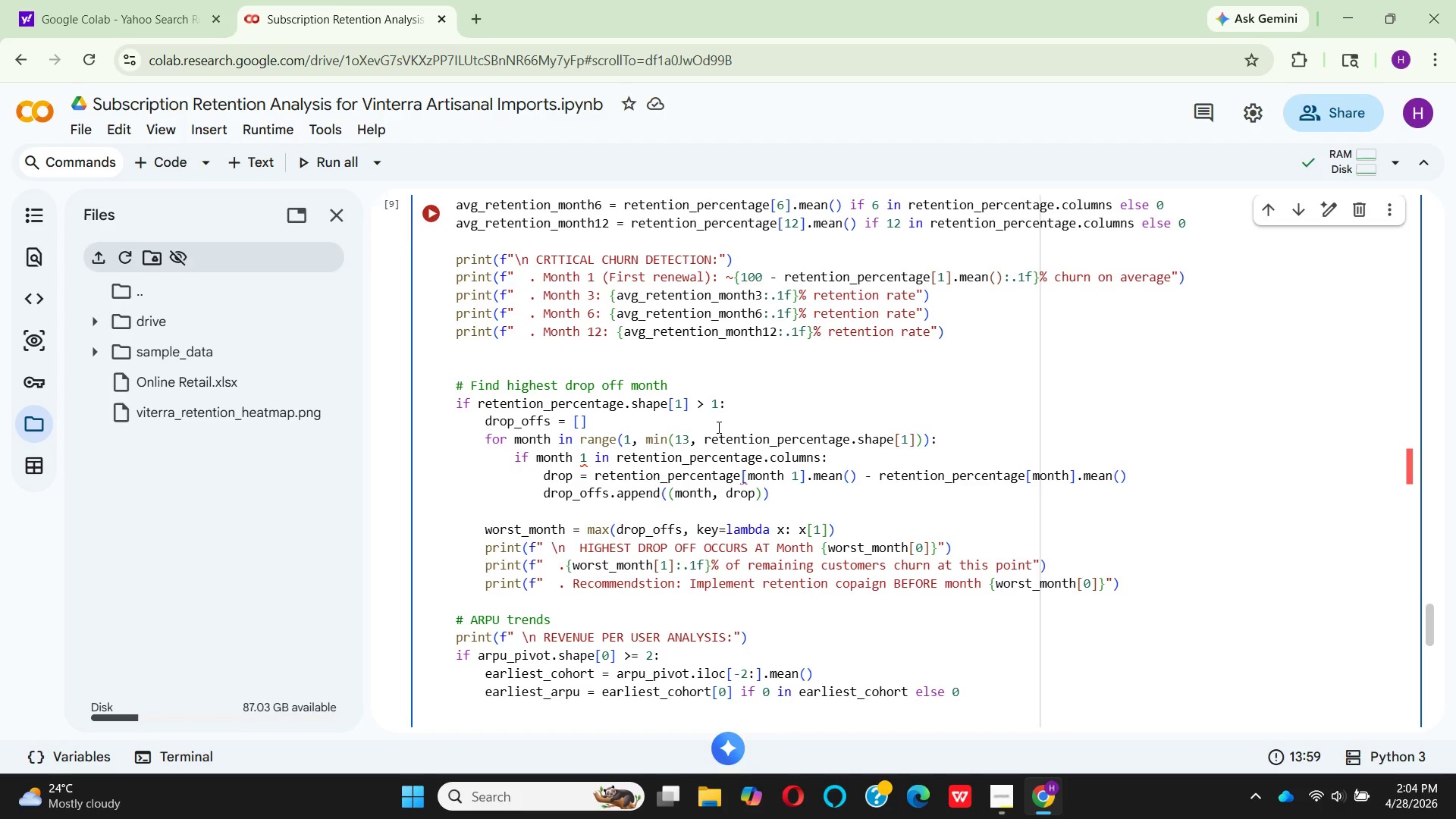 
mouse_move([601, 457])
 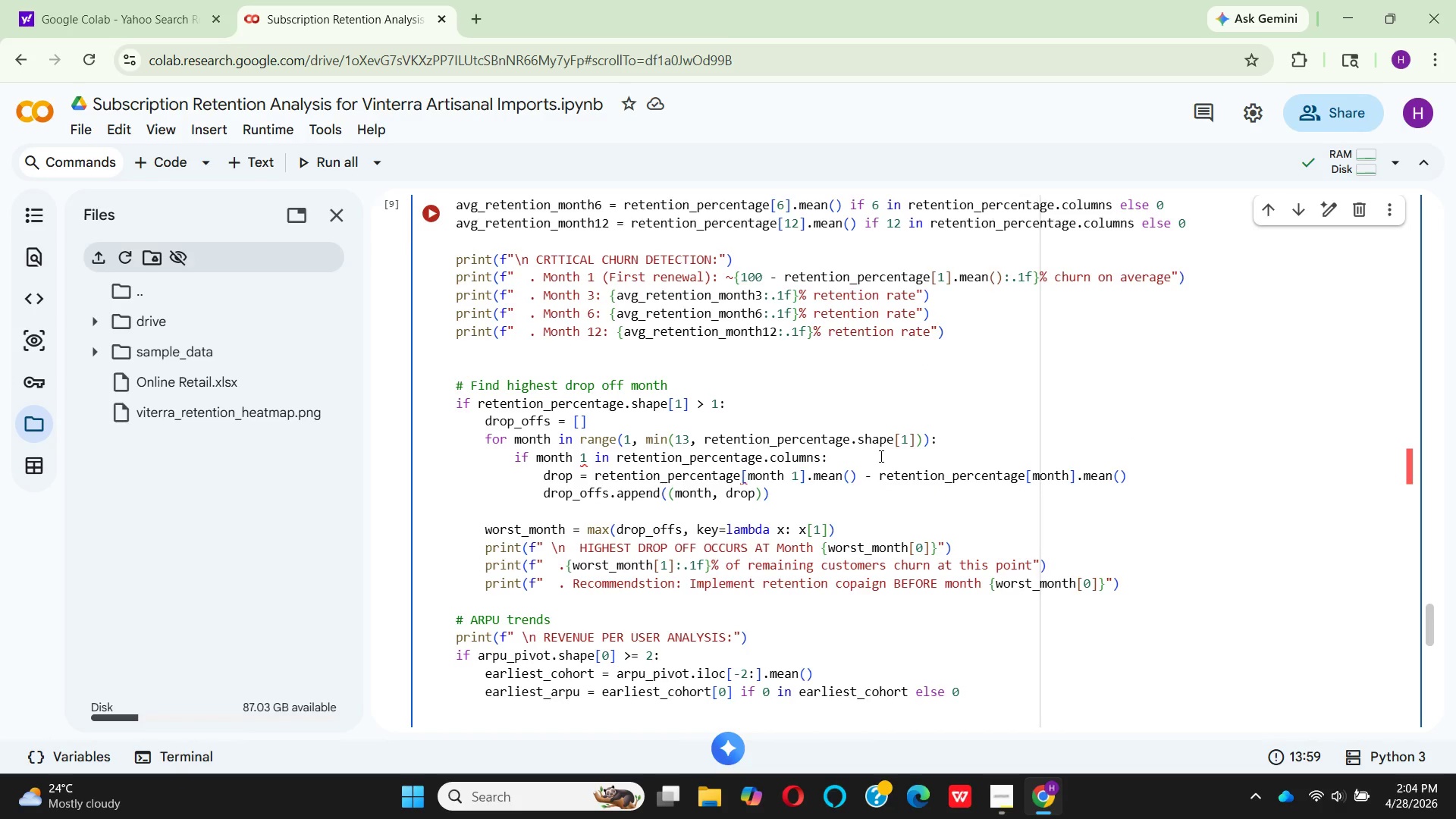 
wait(15.04)
 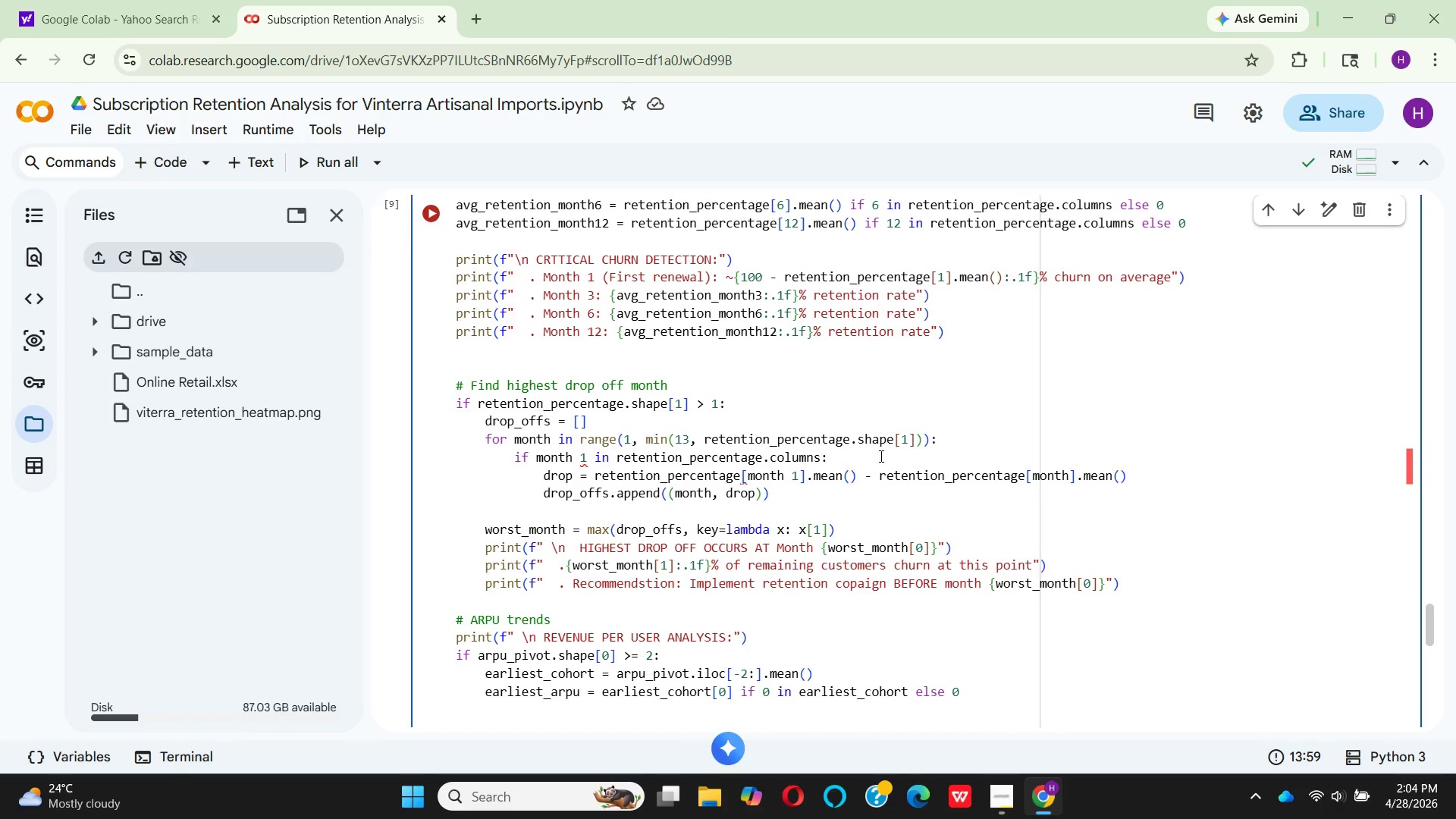 
key(Backspace)
 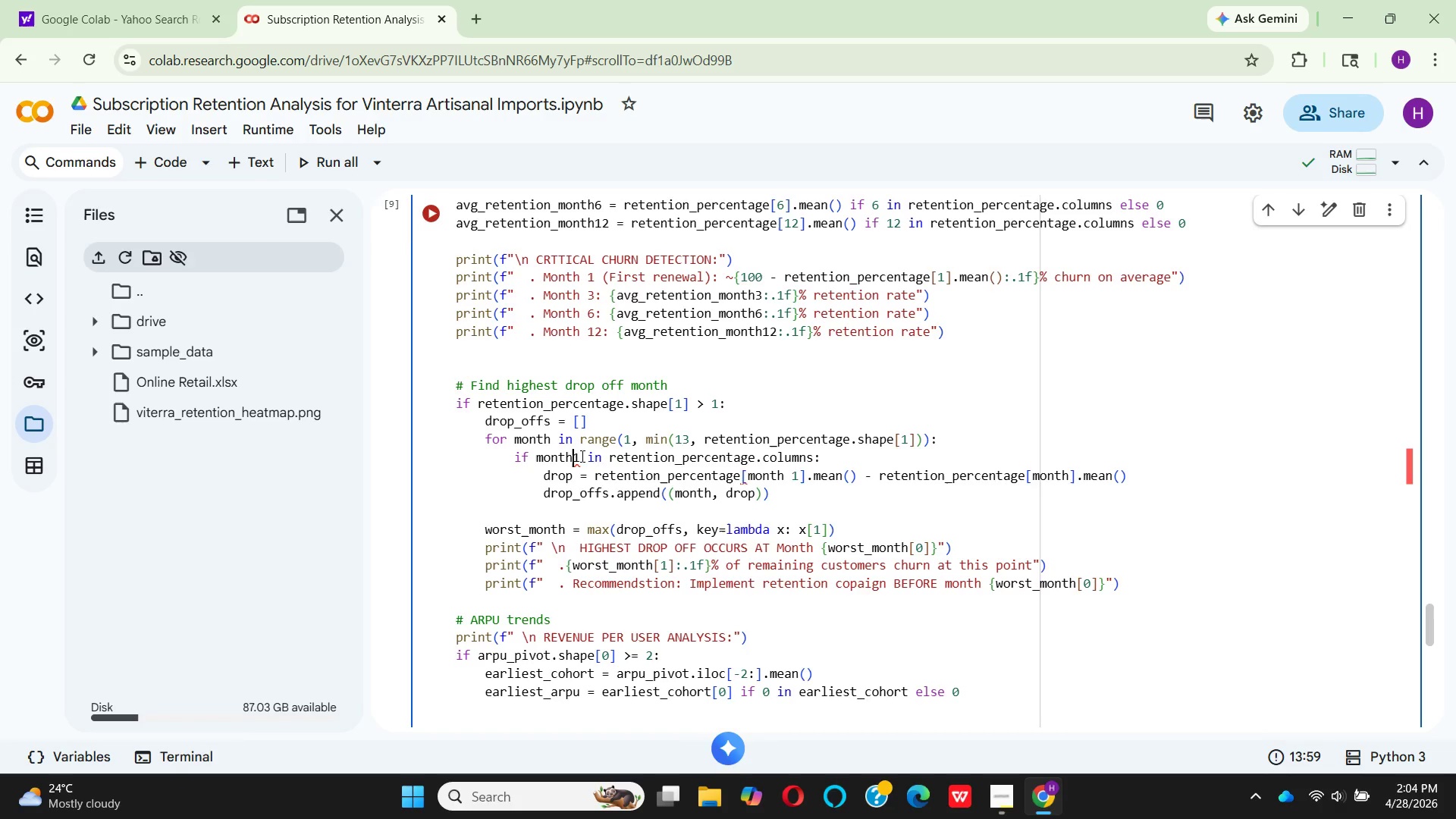 
key(Minus)
 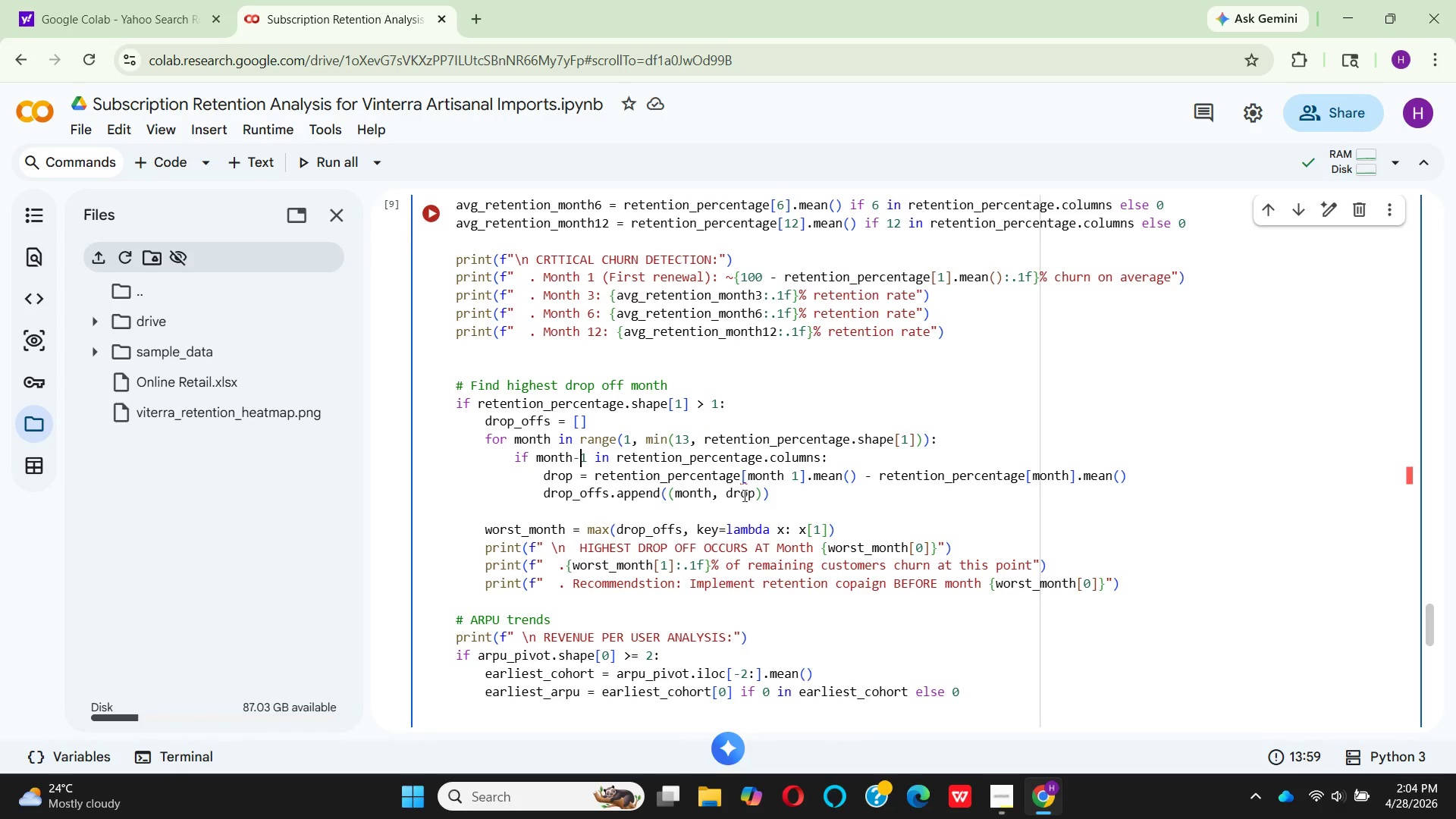 
wait(19.02)
 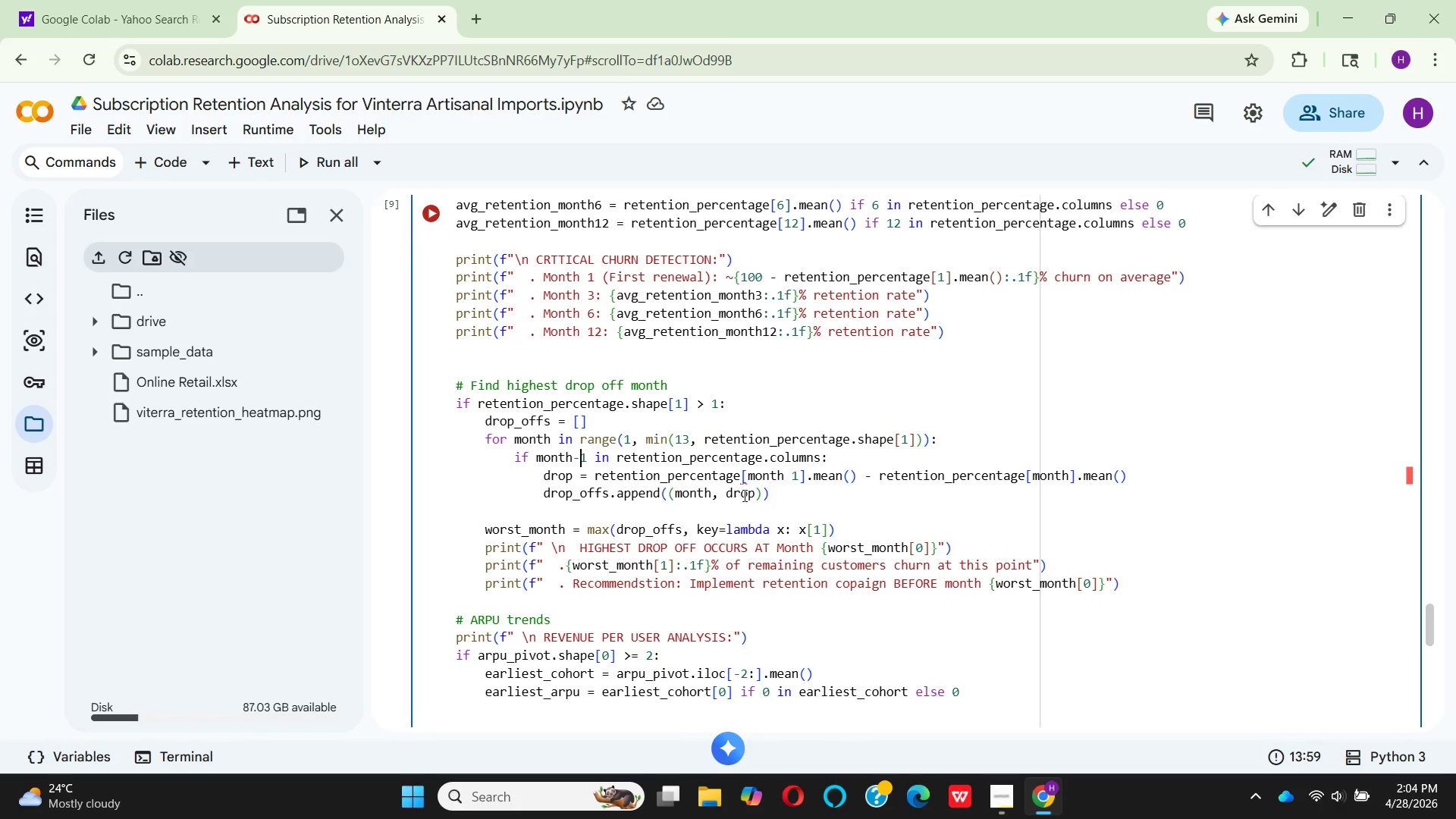 
mouse_move([689, 494])
 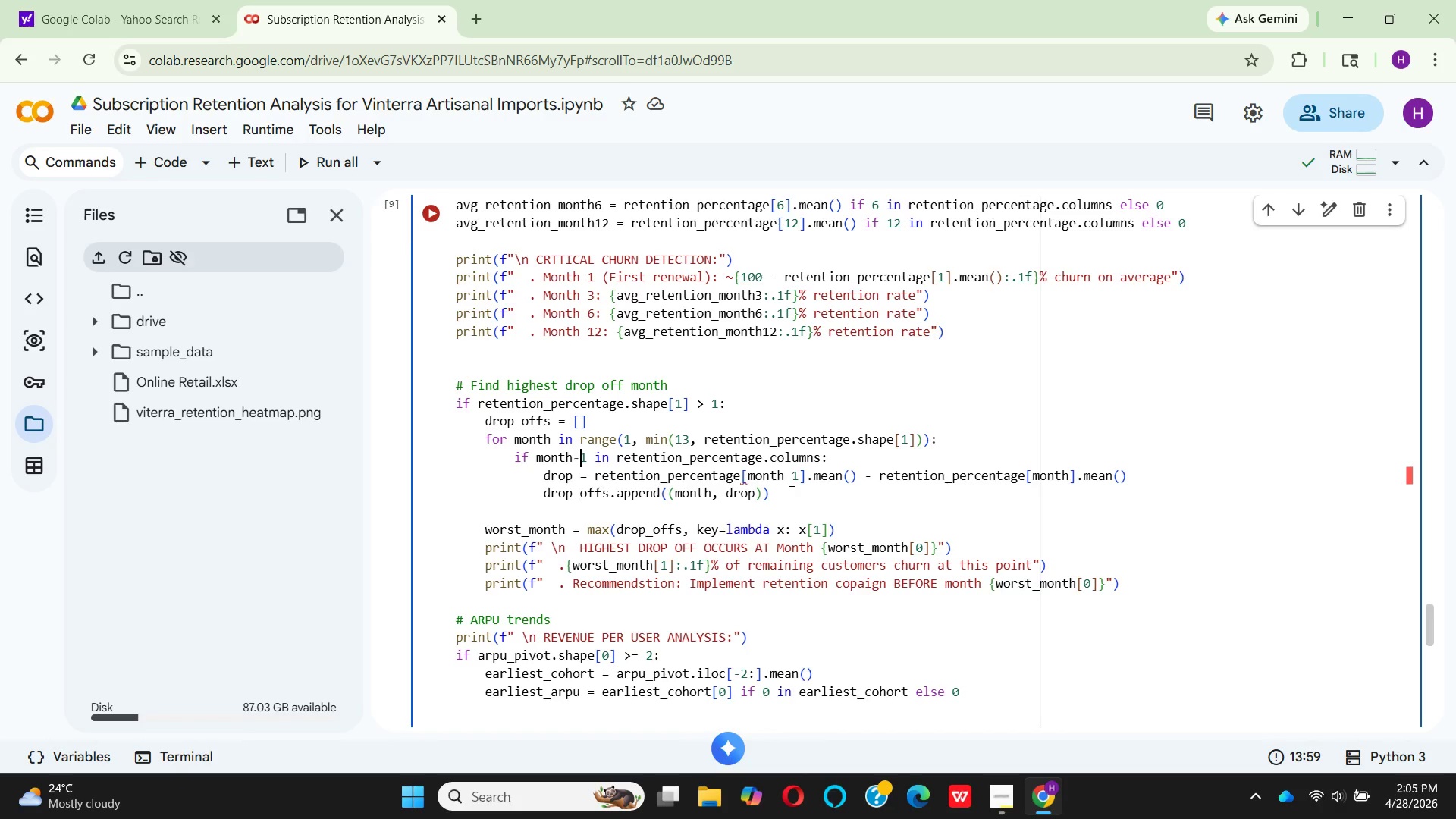 
left_click([790, 480])
 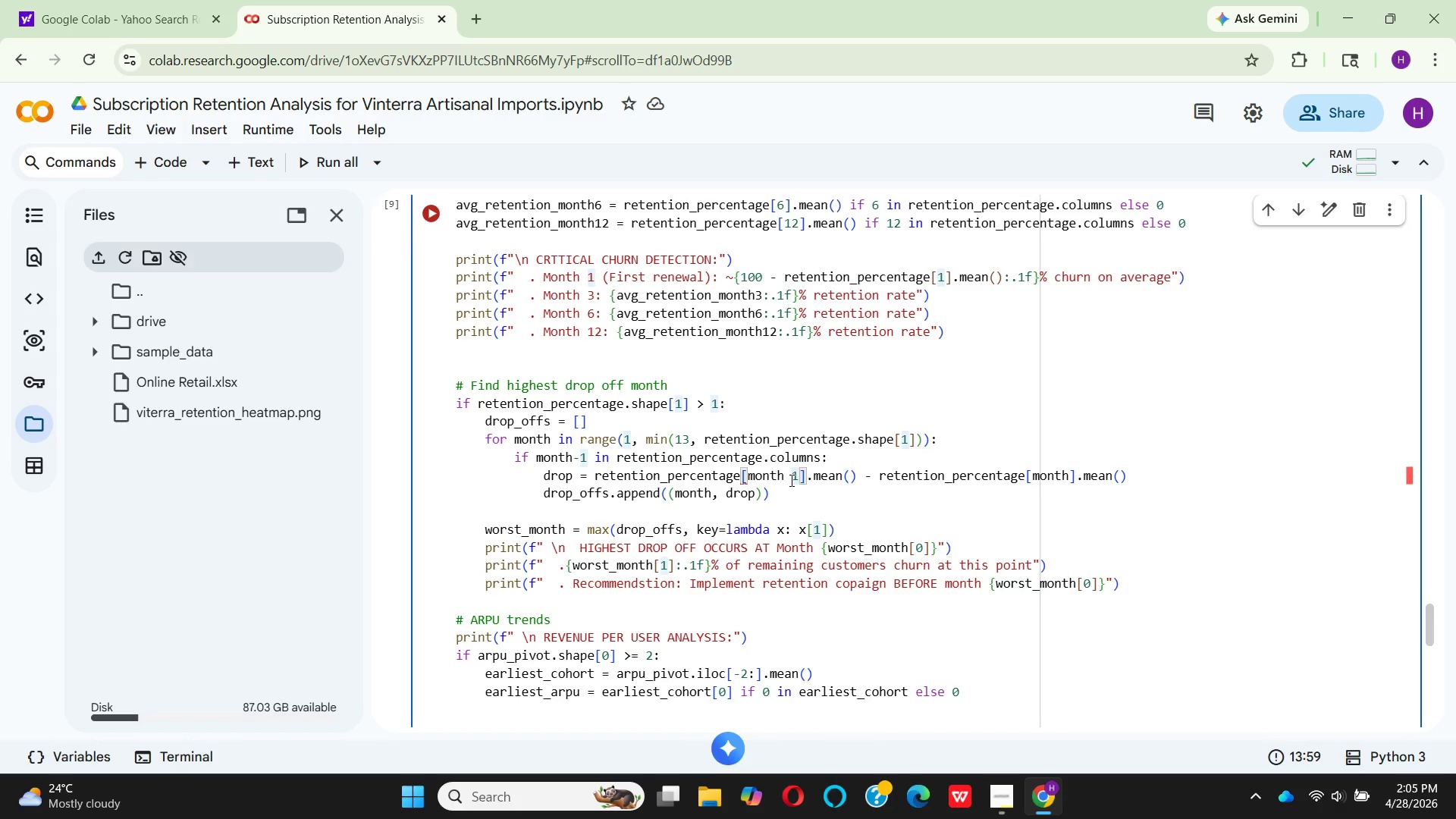 
key(Backspace)
 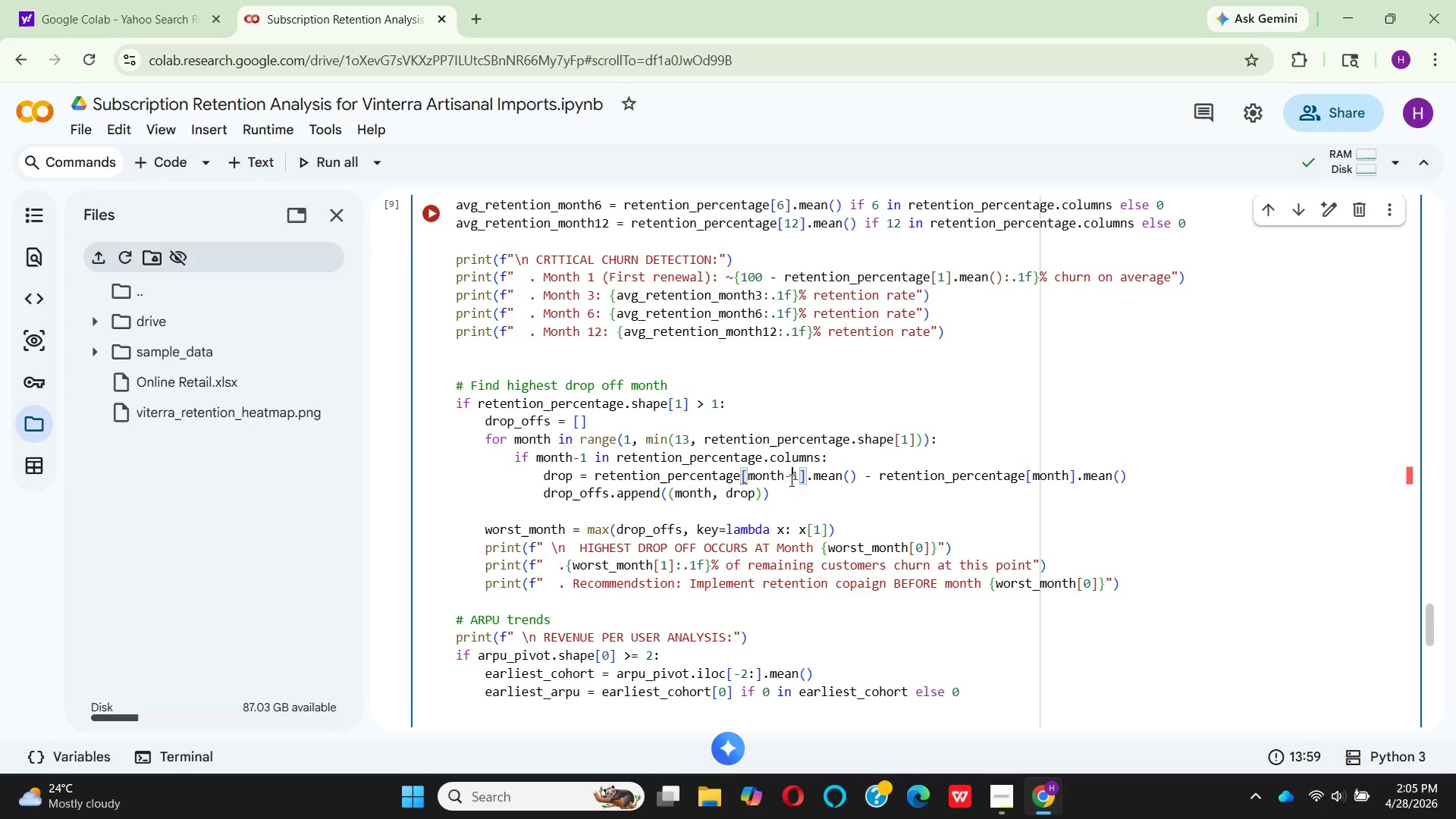 
key(Minus)
 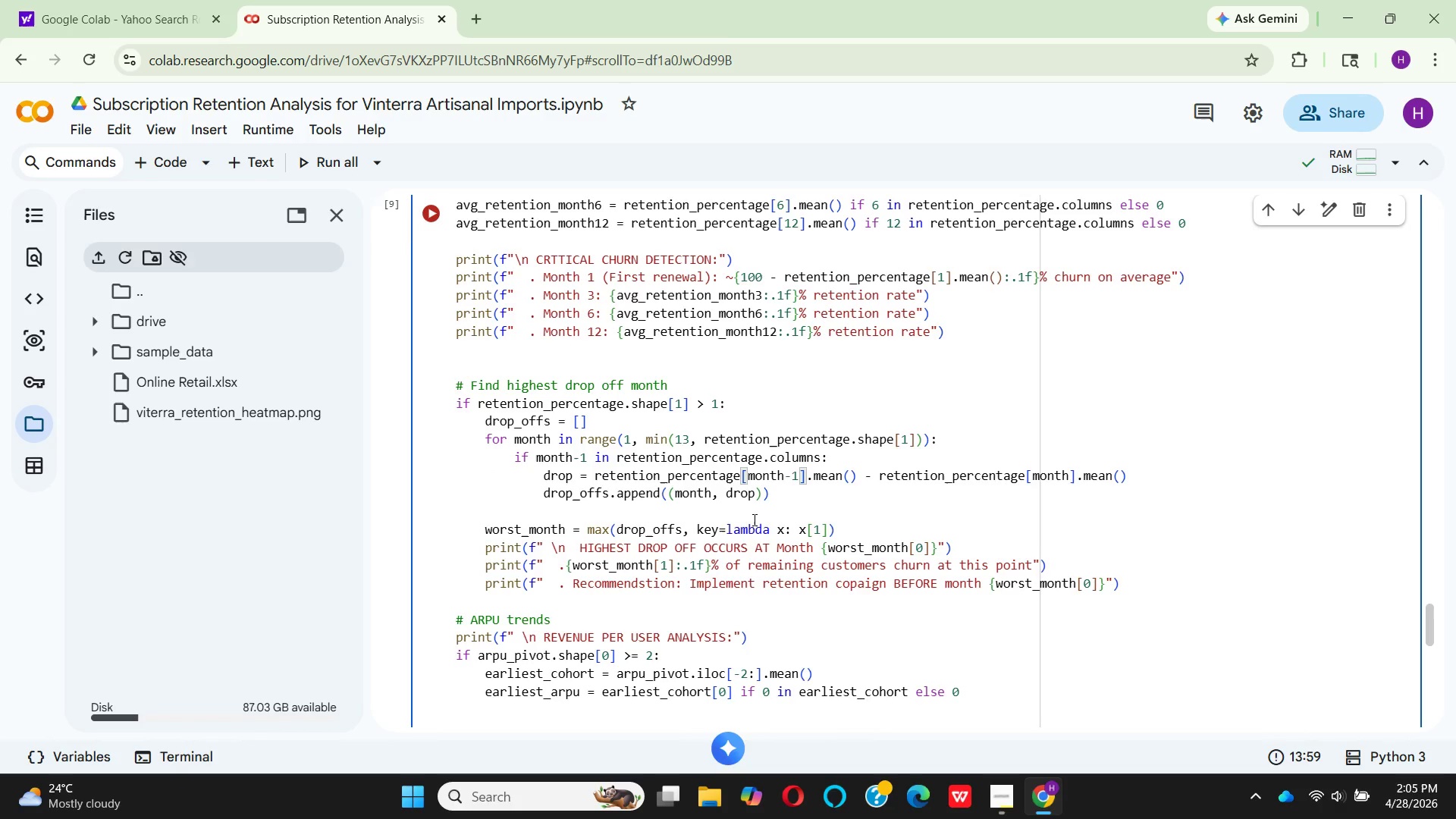 
wait(16.52)
 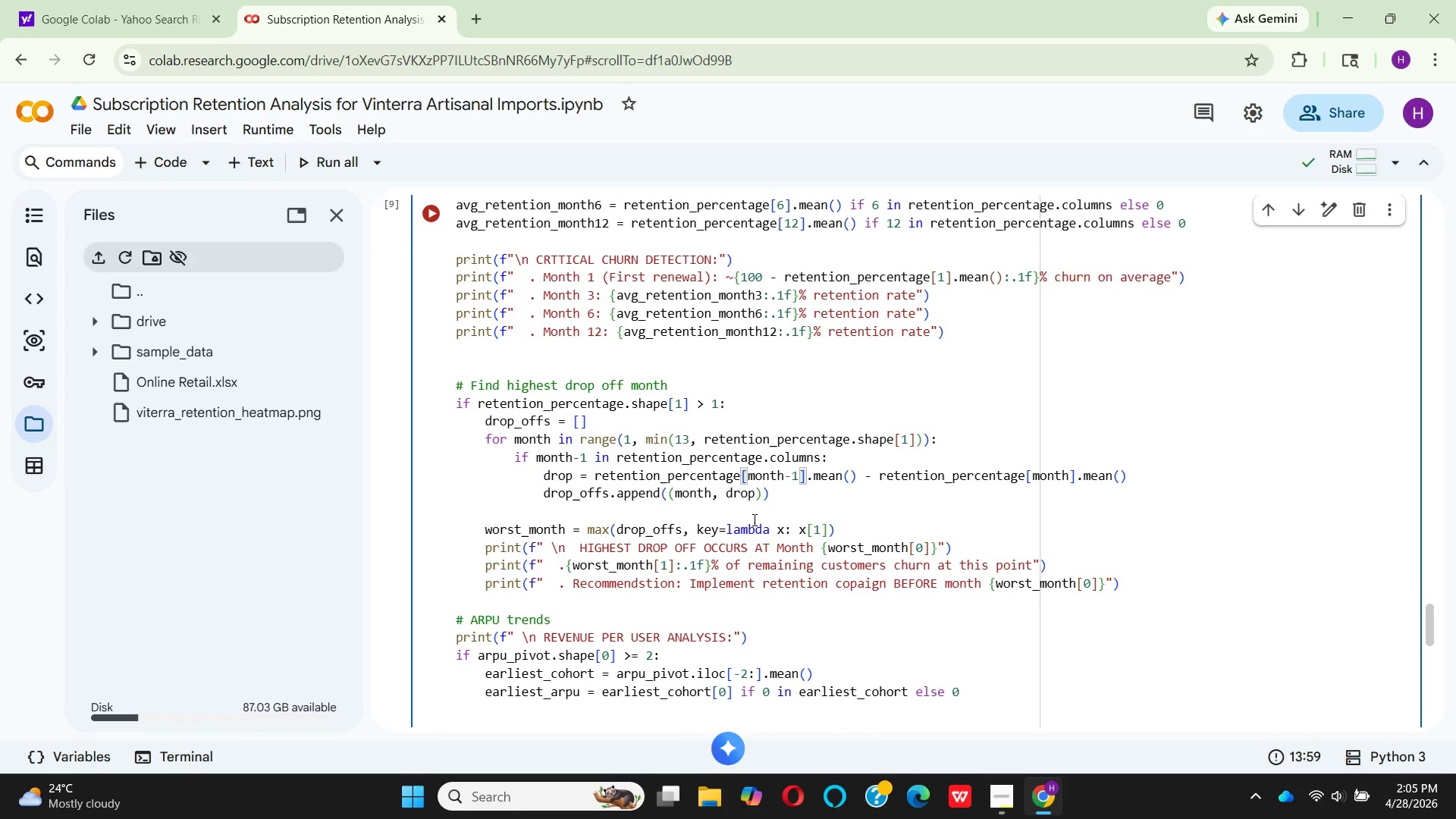 
left_click([431, 230])
 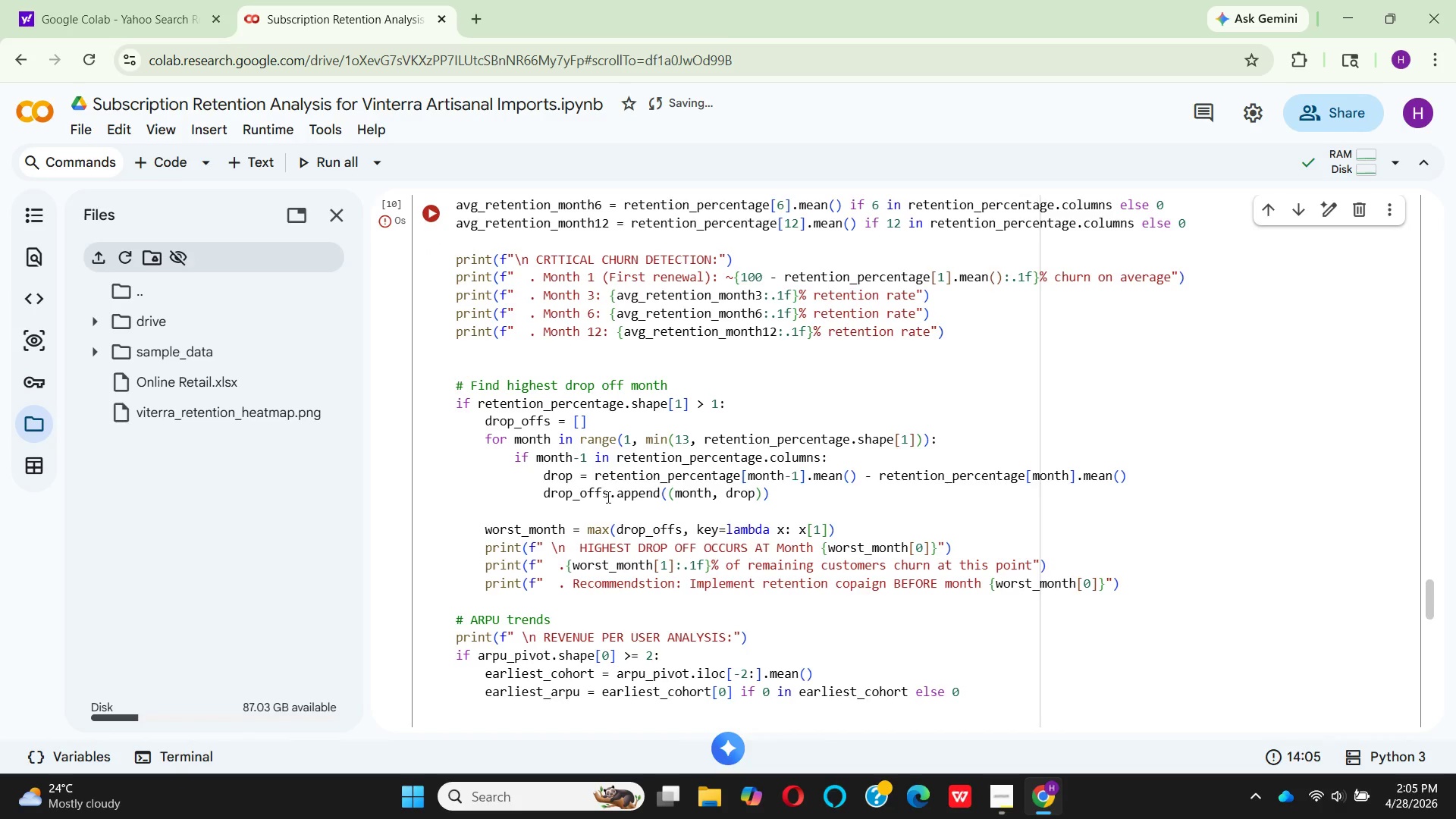 
scroll: coordinate [613, 497], scroll_direction: down, amount: 5.0
 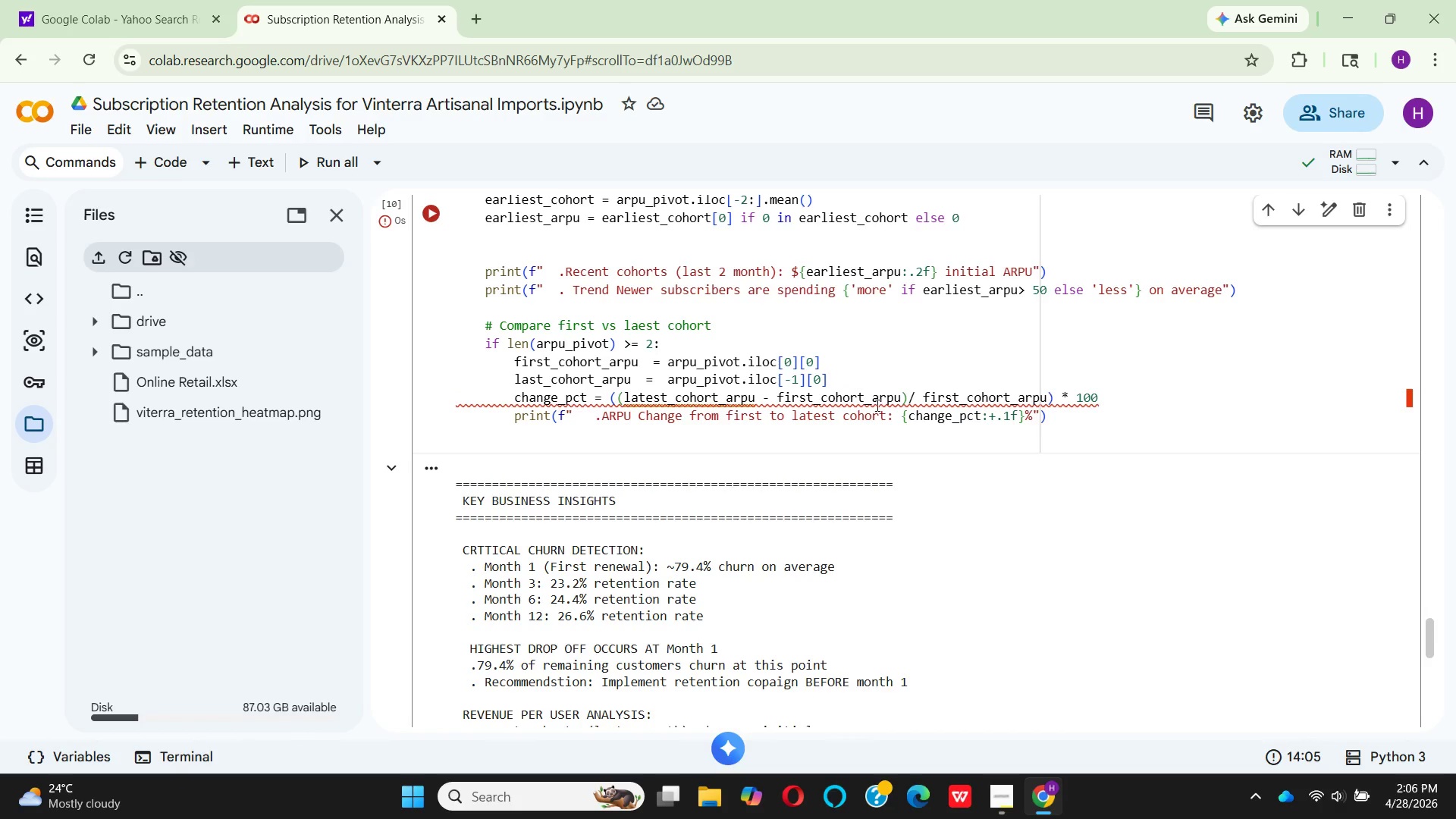 
wait(47.48)
 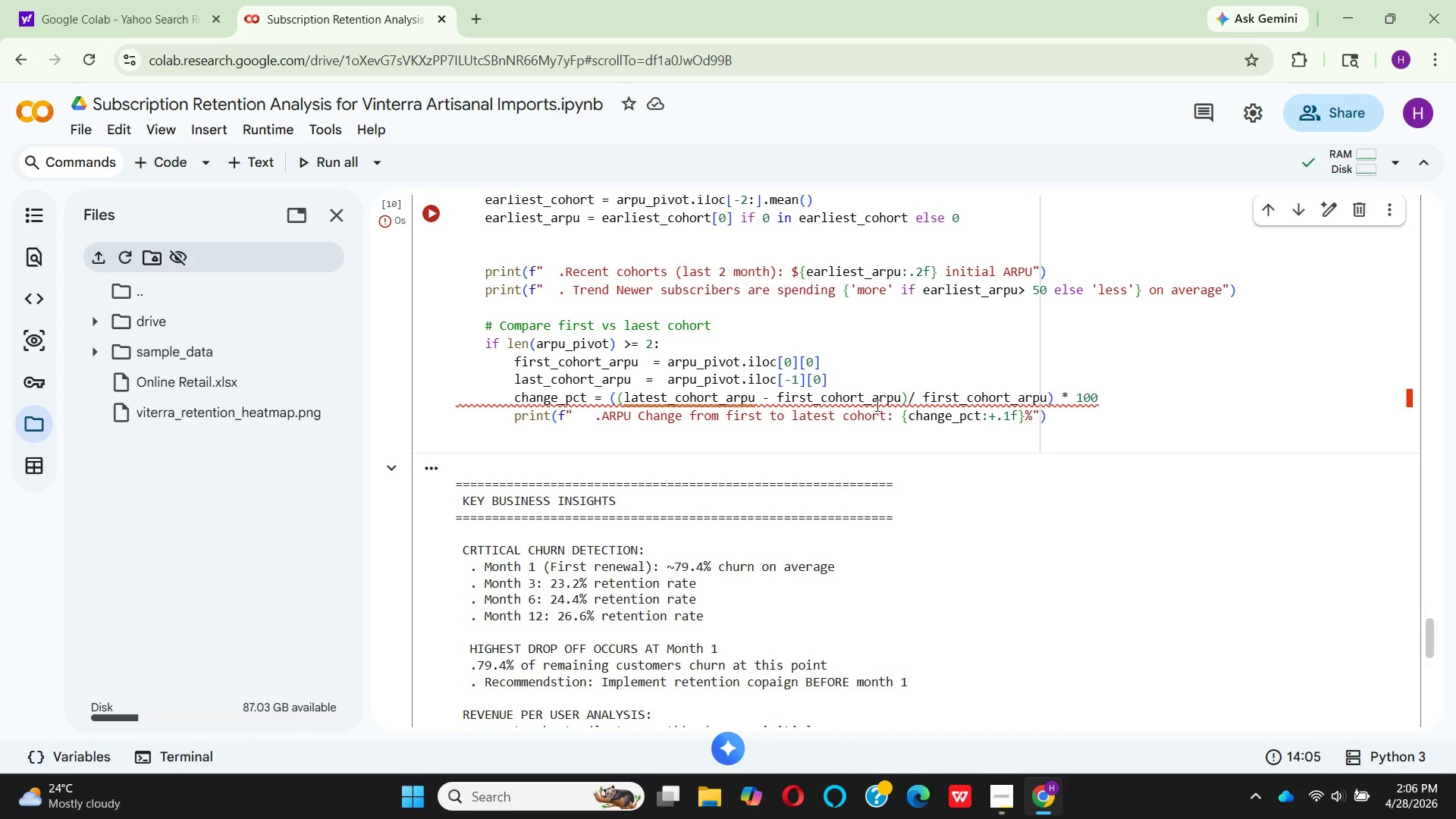 
left_click([907, 397])
 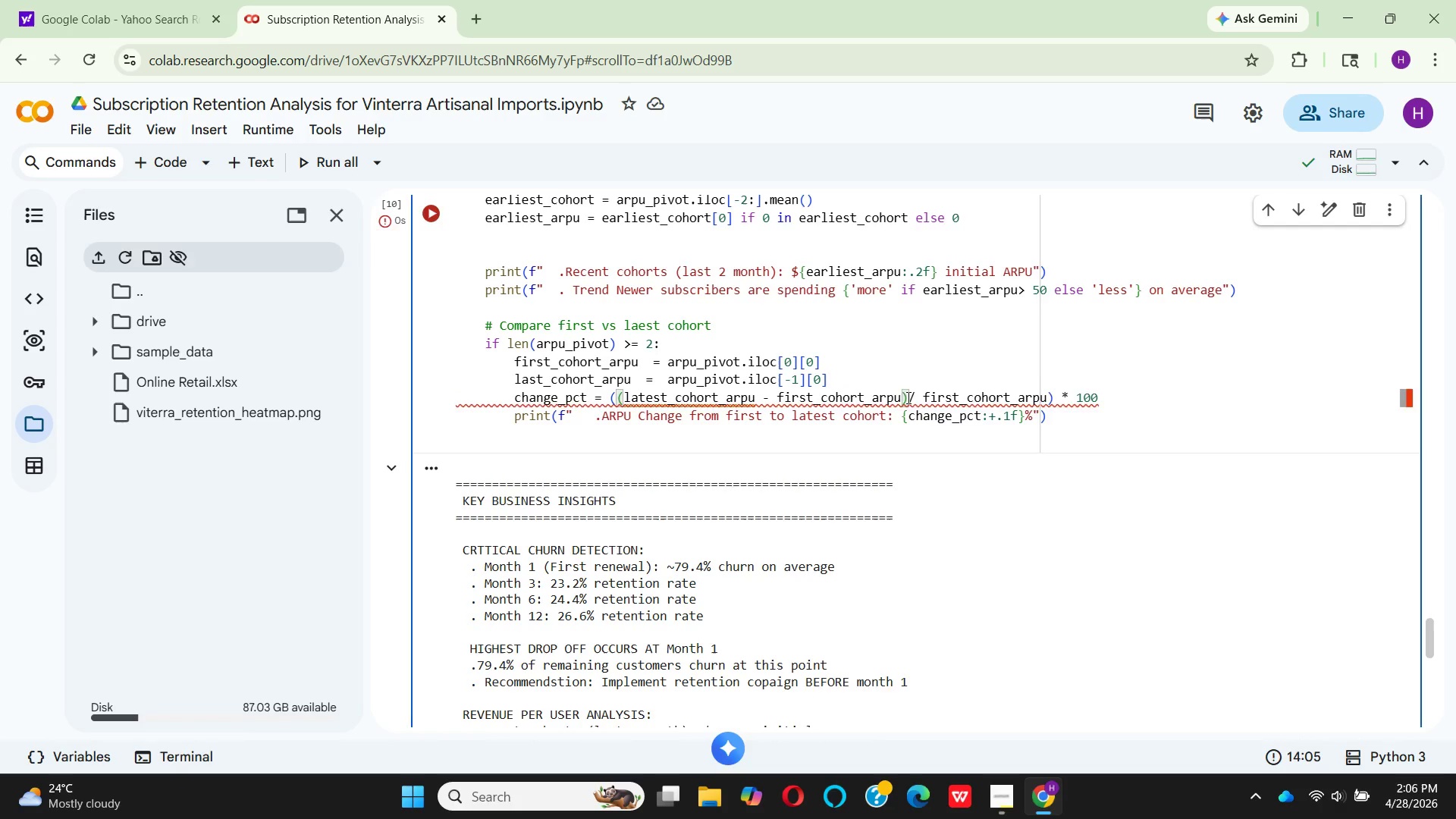 
key(Space)
 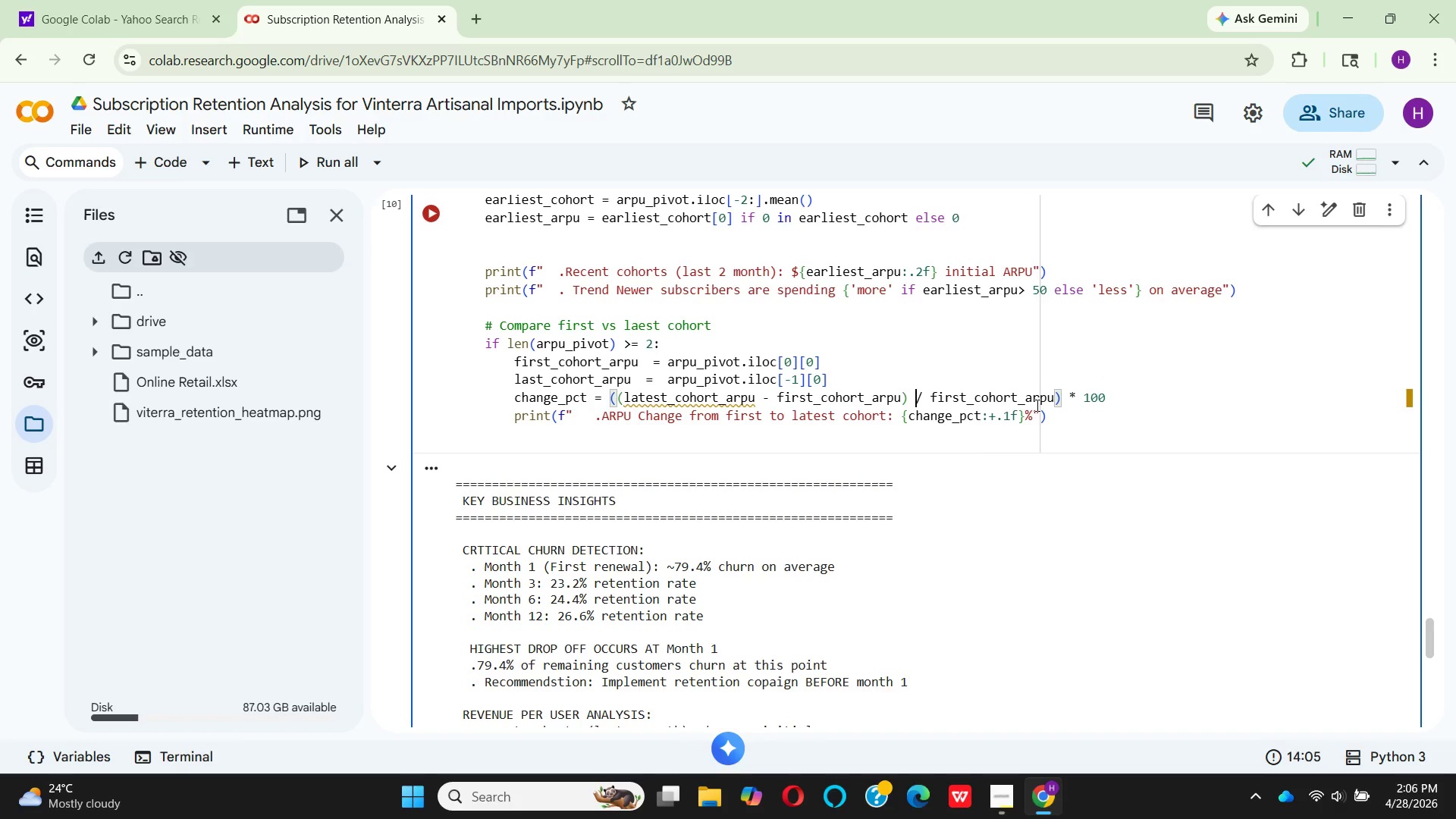 
mouse_move([1003, 419])
 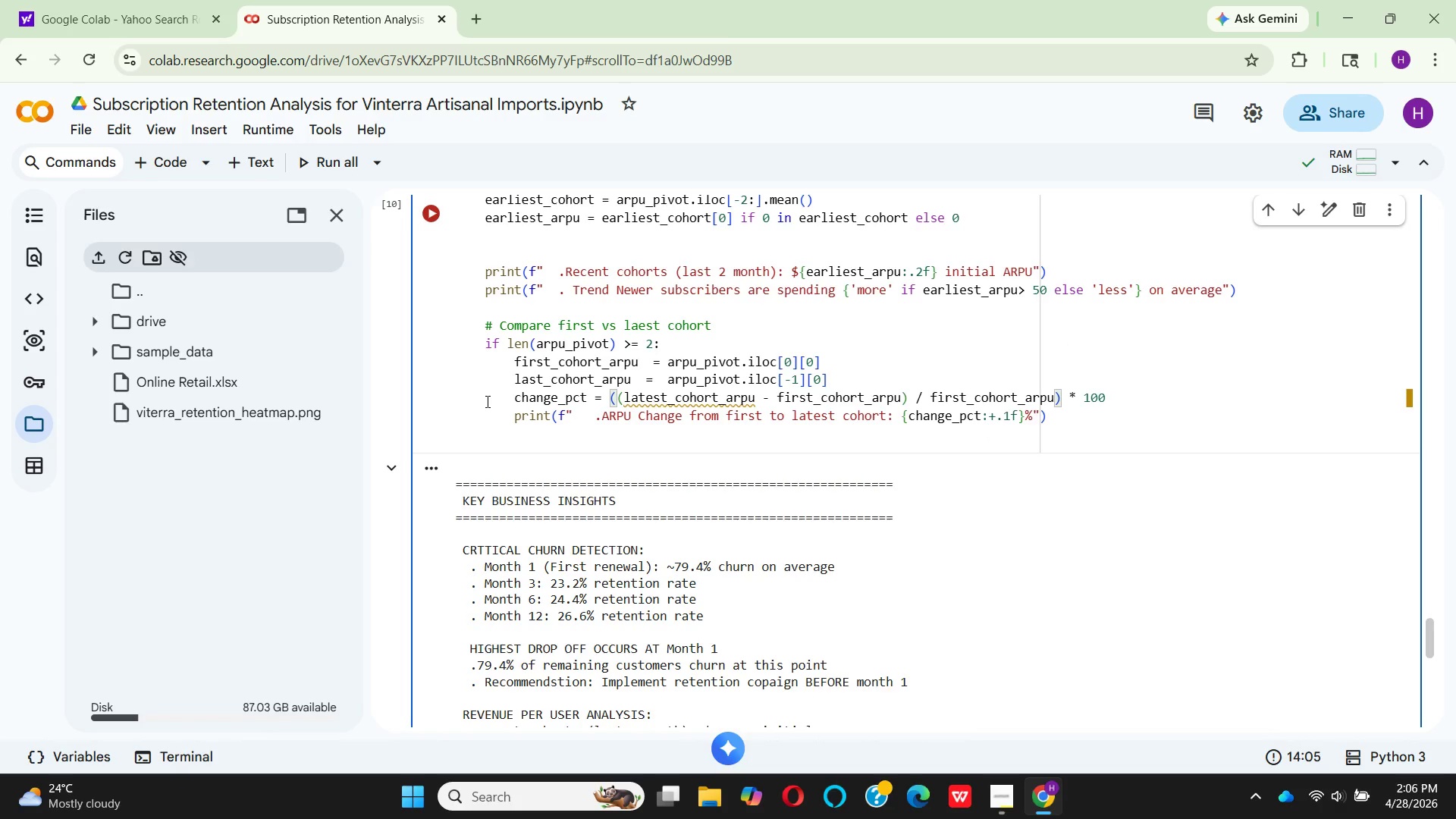 
wait(11.45)
 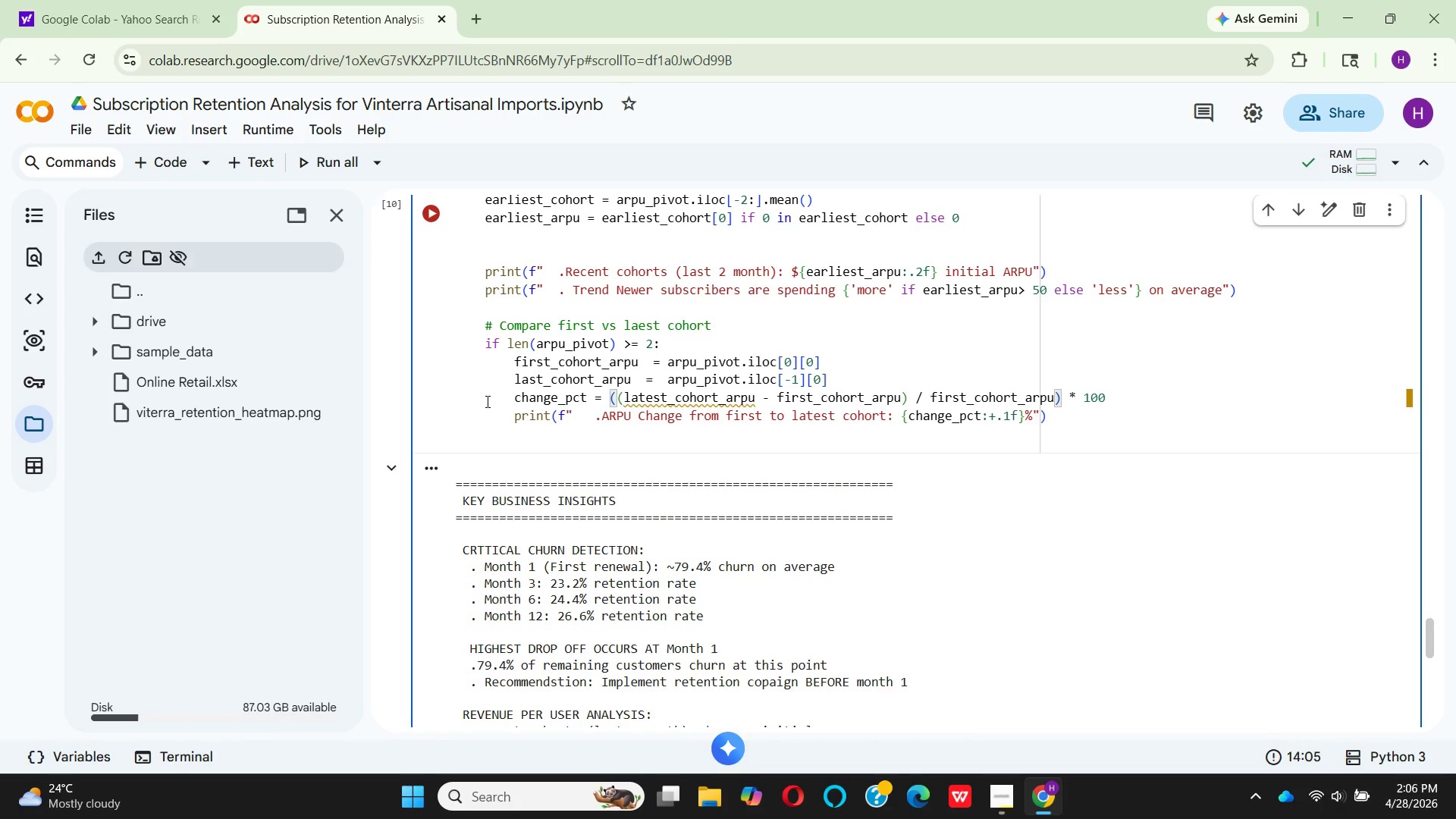 
left_click([605, 403])
 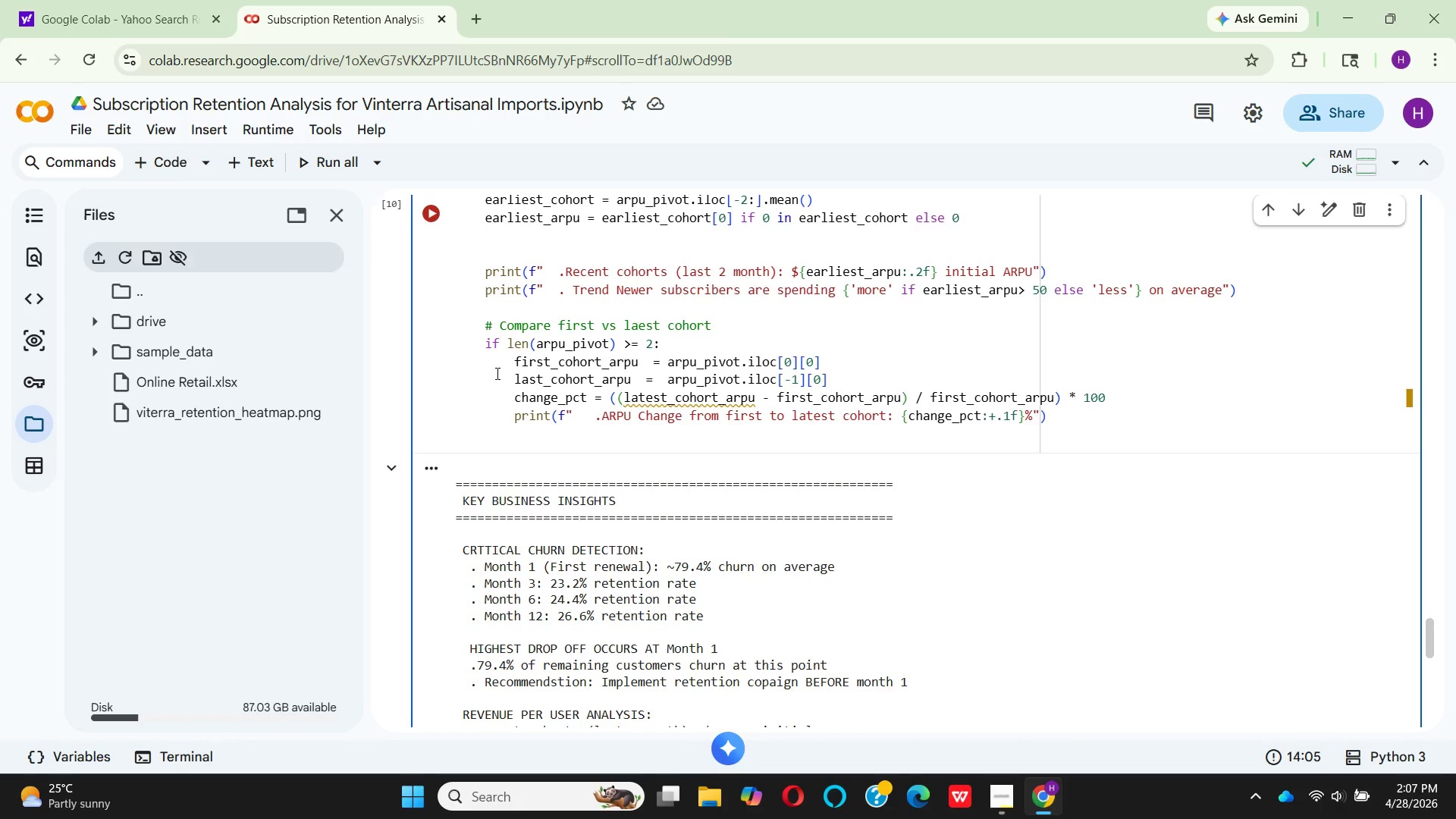 
wait(63.73)
 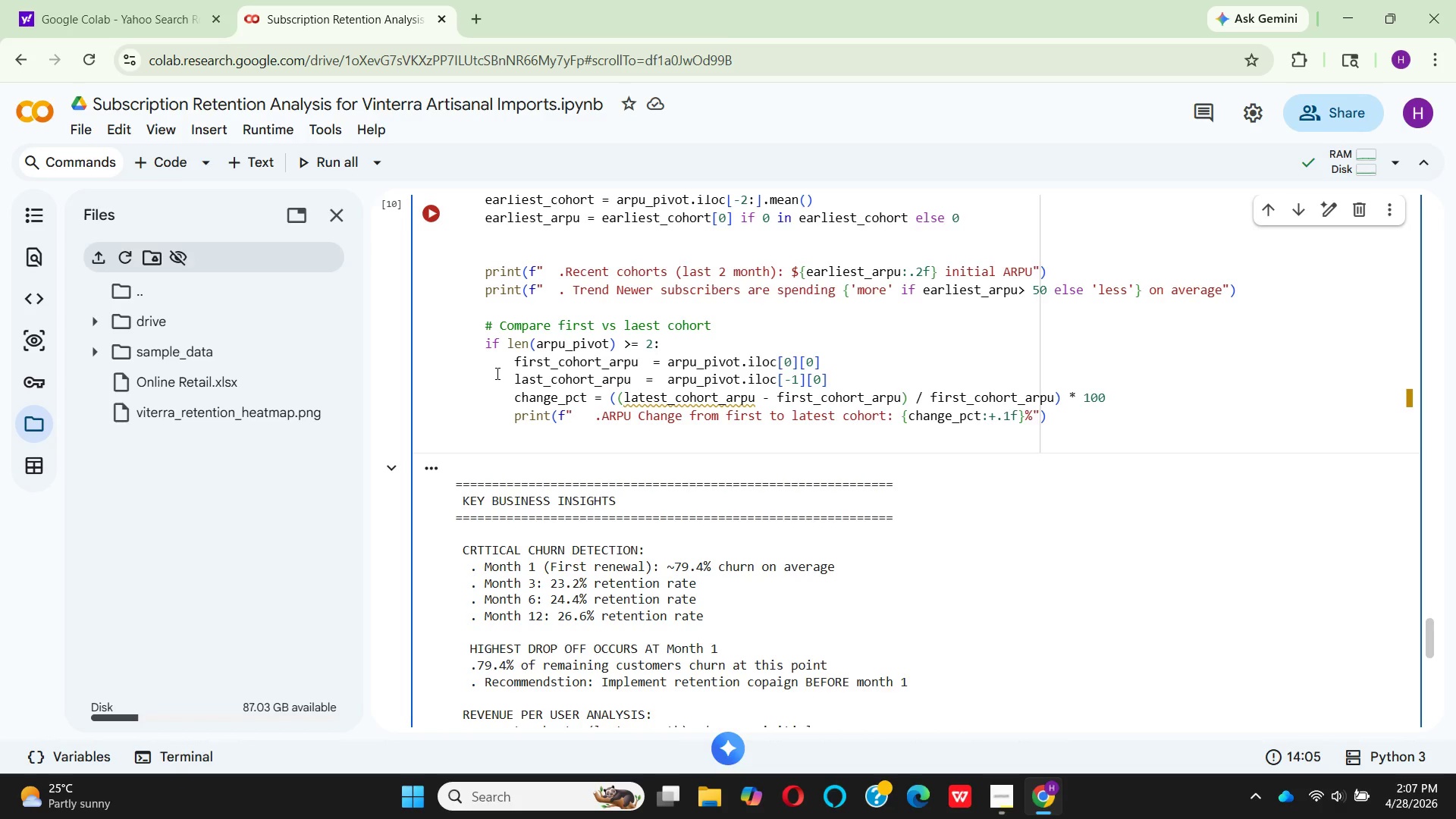 
left_click([438, 212])
 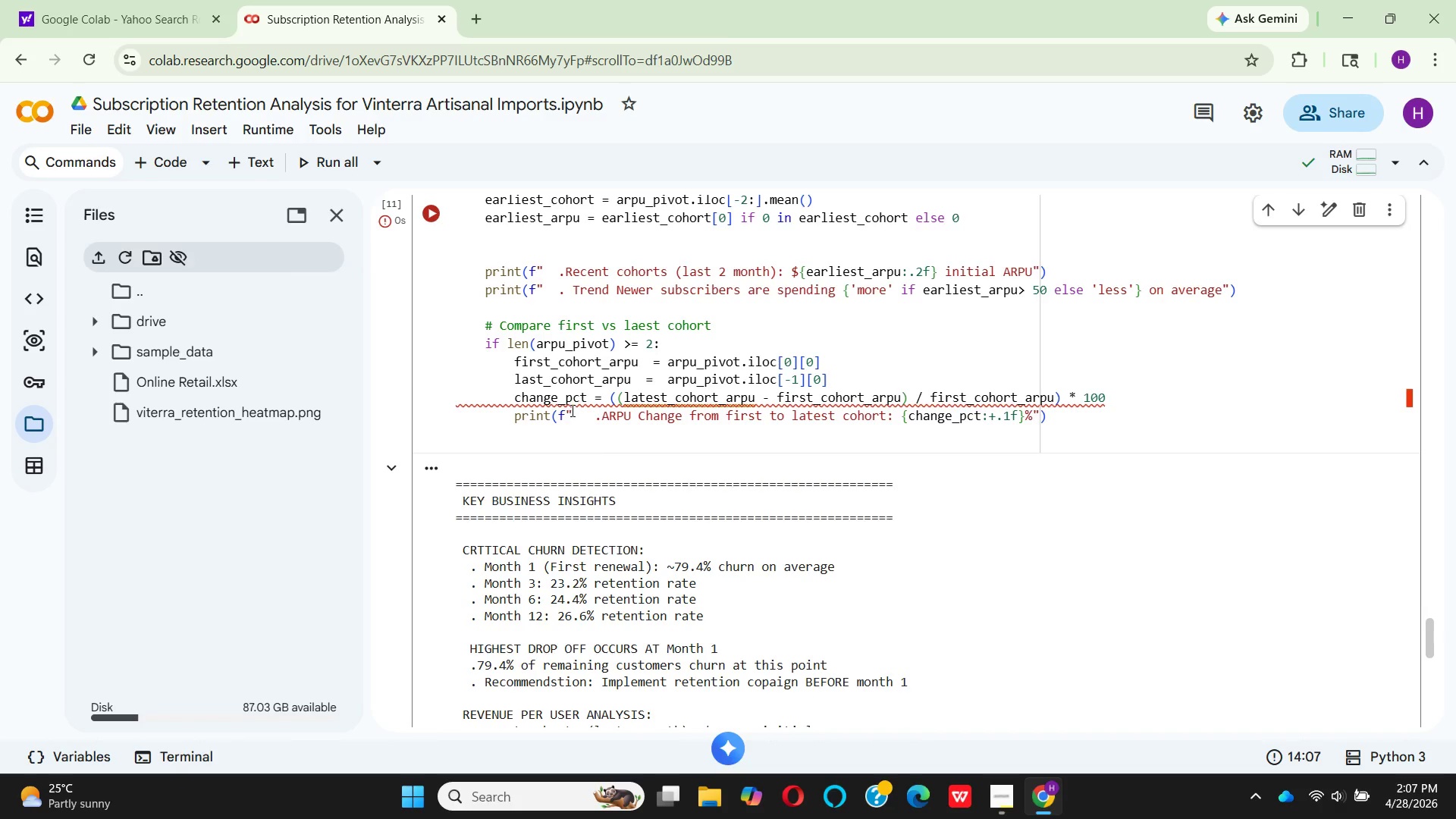 
scroll: coordinate [644, 516], scroll_direction: down, amount: 3.0
 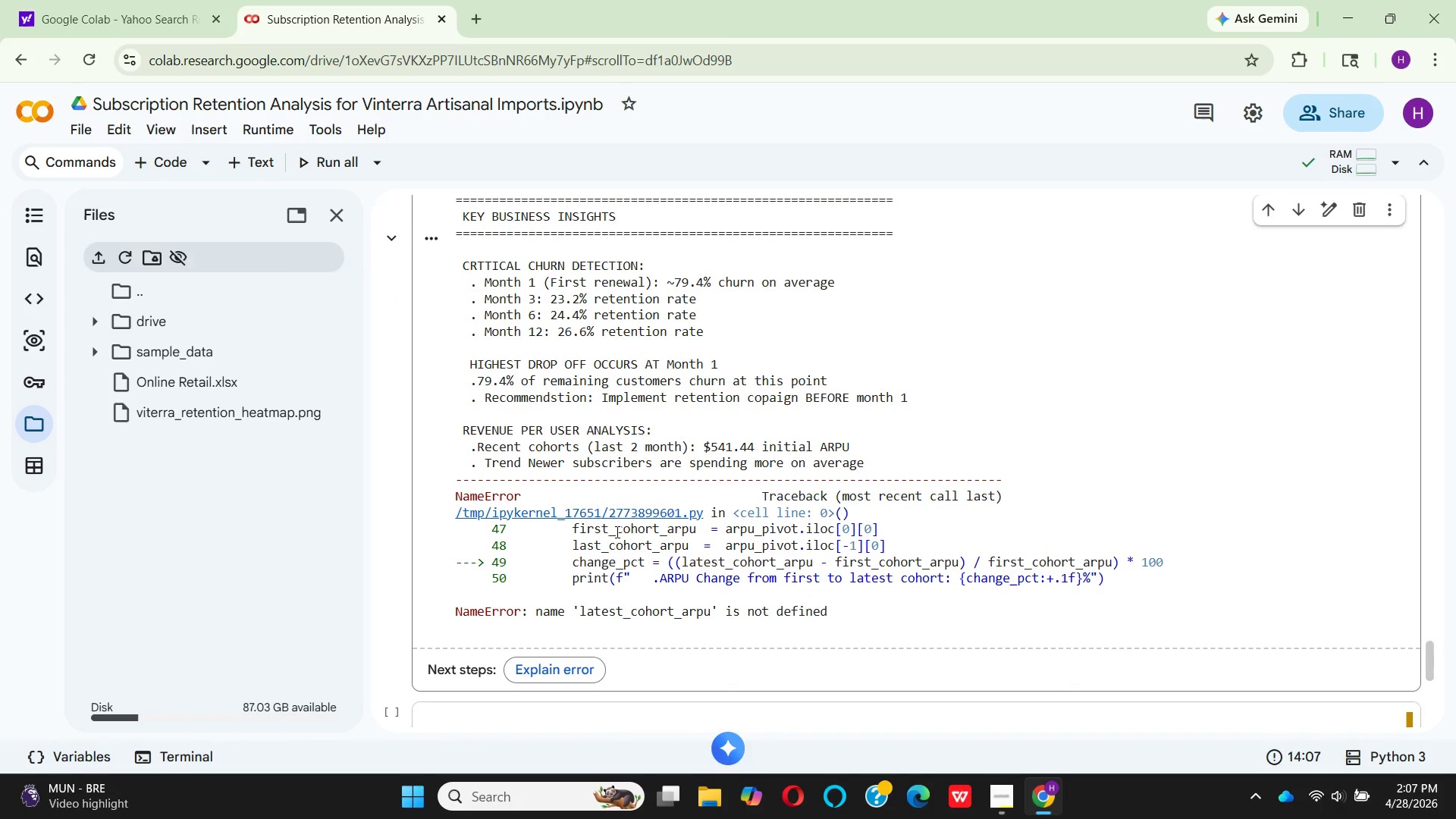 
scroll: coordinate [607, 532], scroll_direction: up, amount: 2.0
 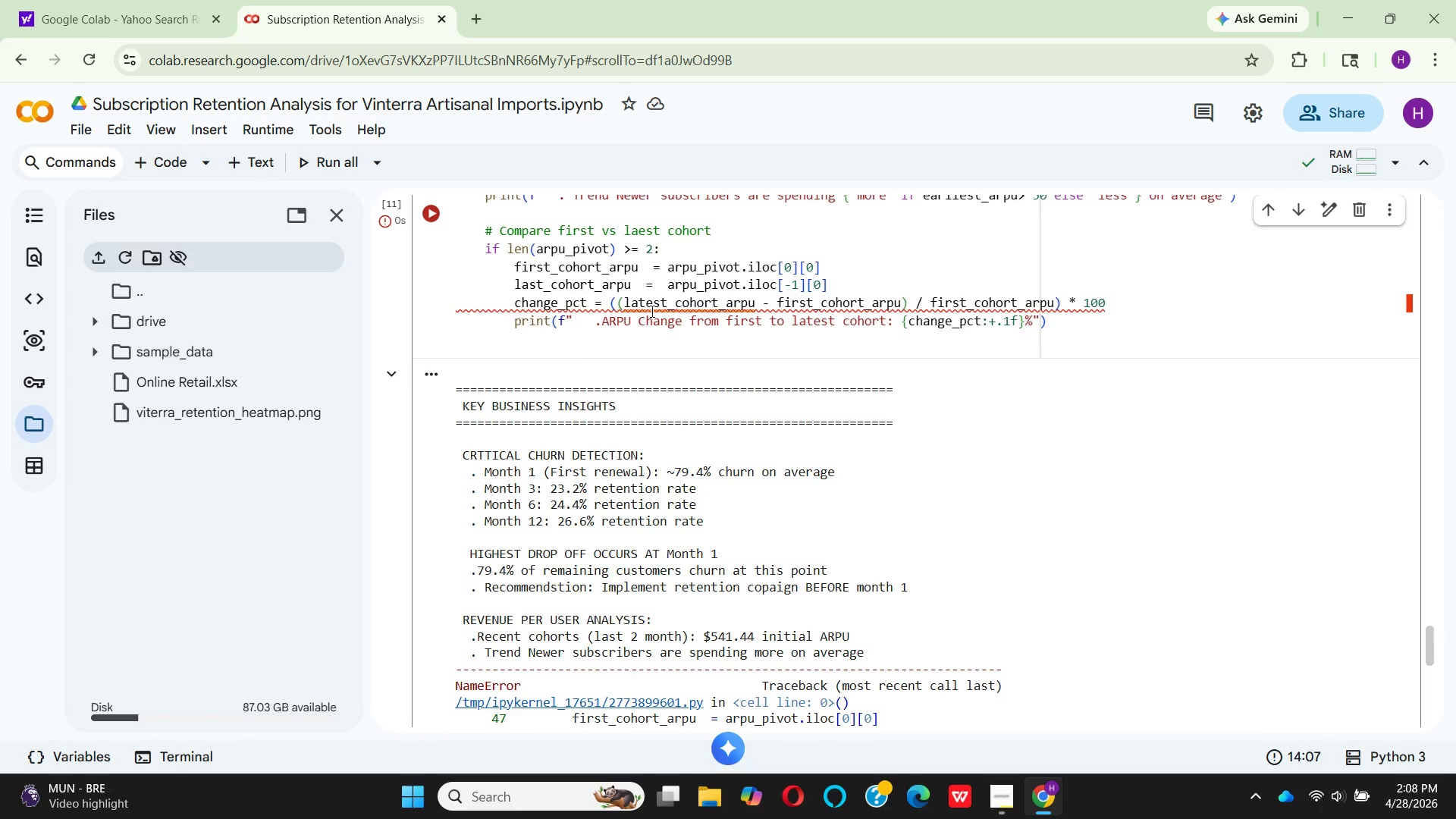 
wait(52.89)
 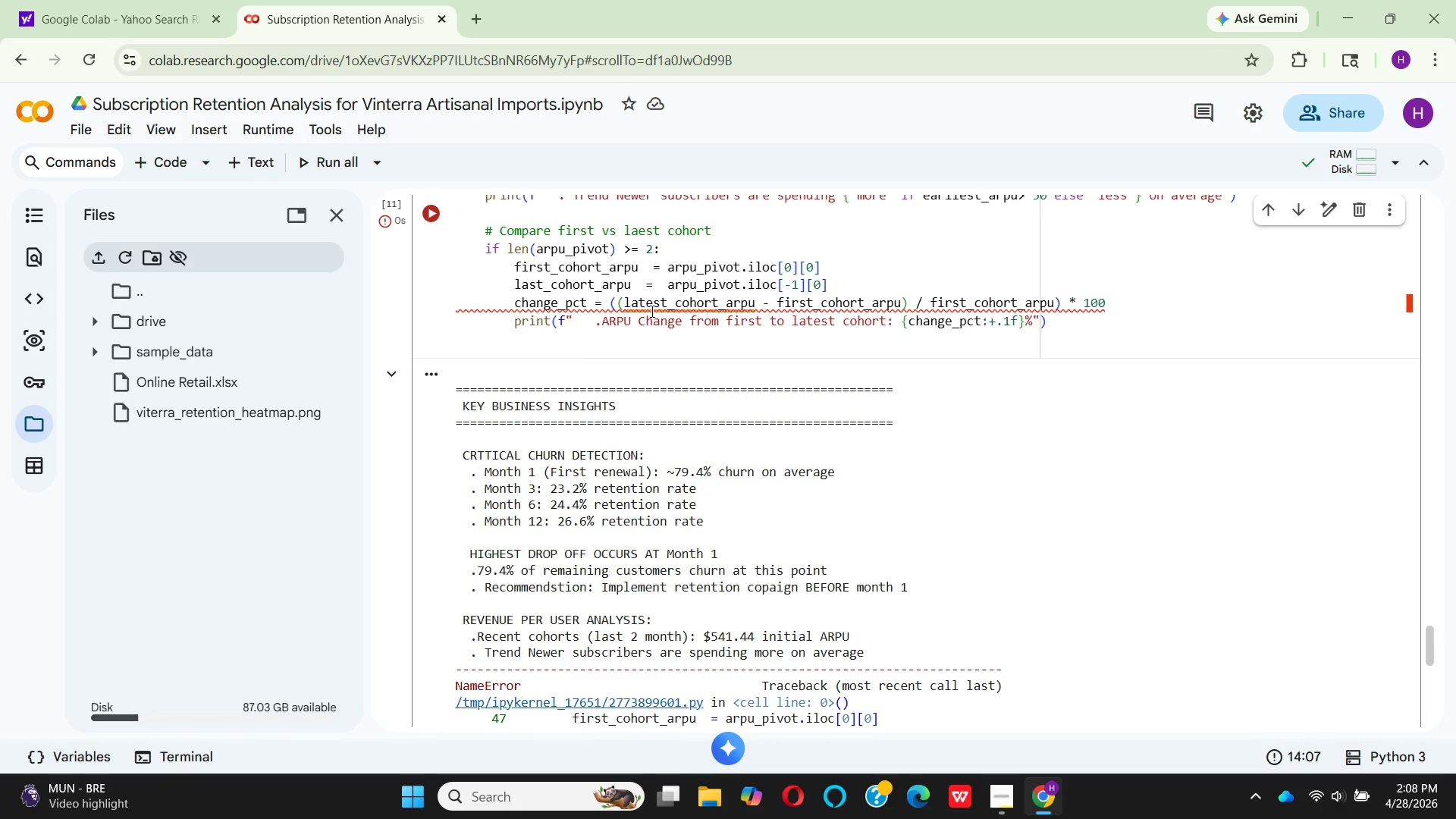 
scroll: coordinate [761, 413], scroll_direction: down, amount: 3.0
 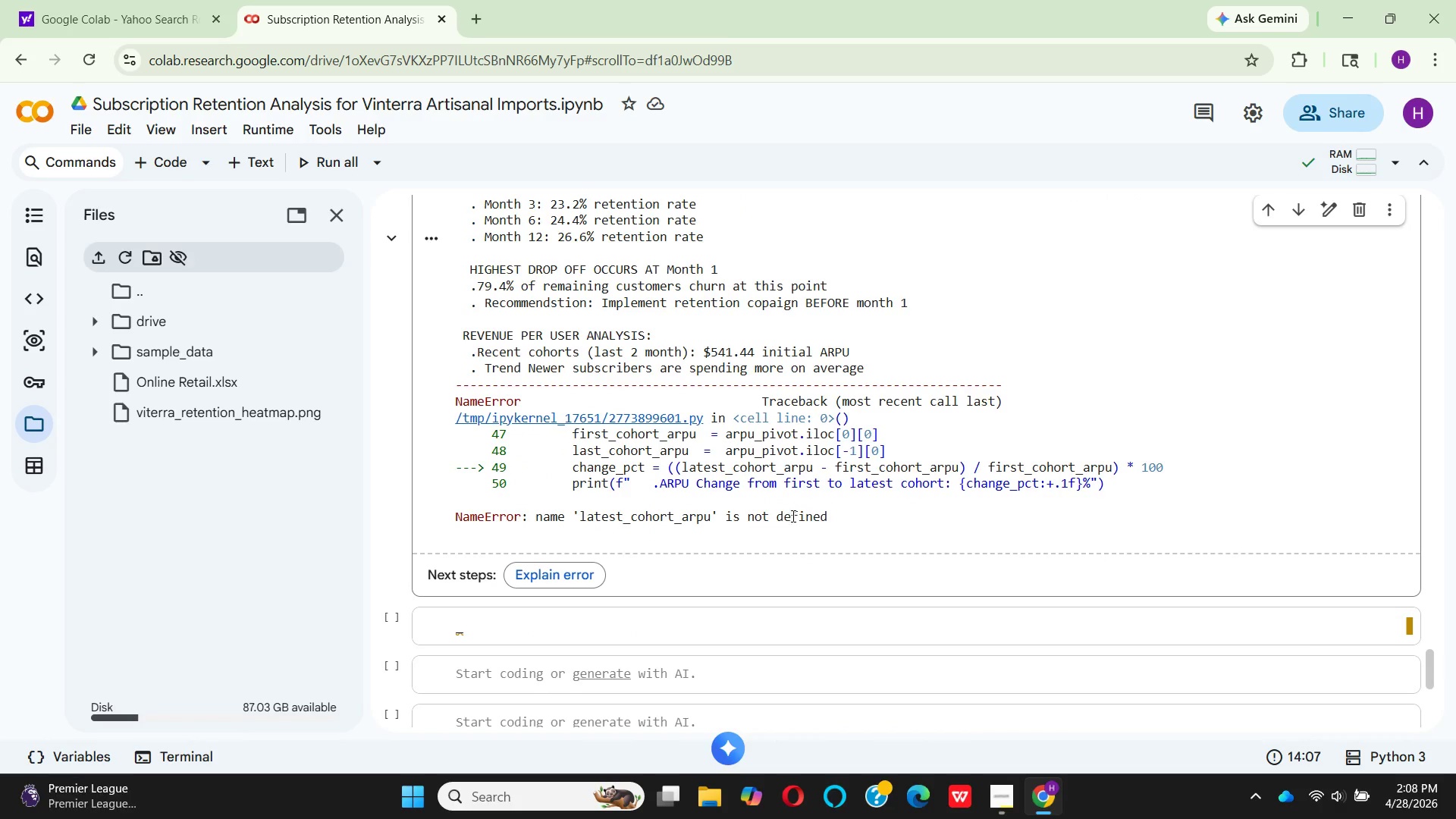 
scroll: coordinate [814, 518], scroll_direction: up, amount: 1.0
 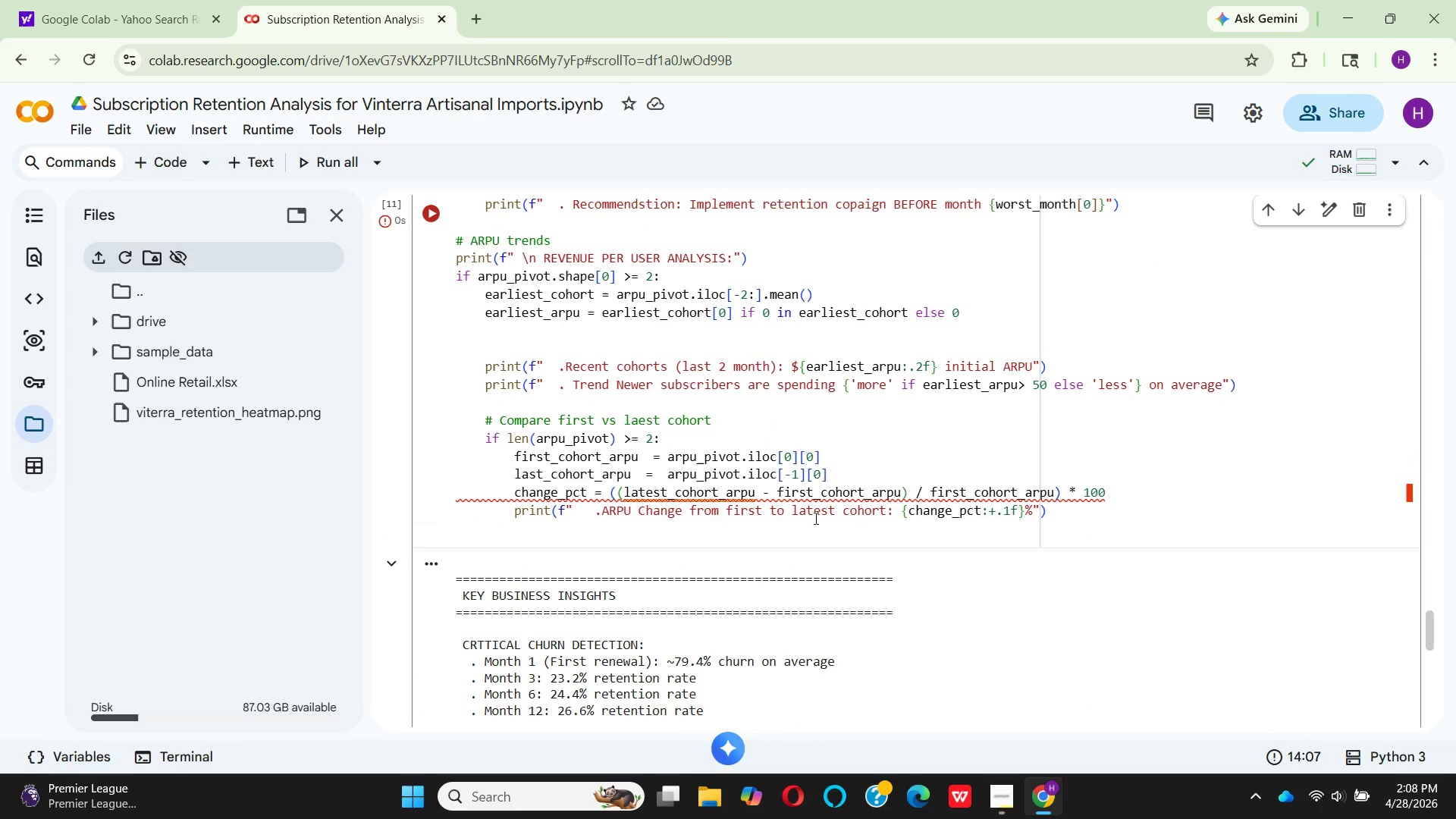 
scroll: coordinate [814, 518], scroll_direction: down, amount: 1.0
 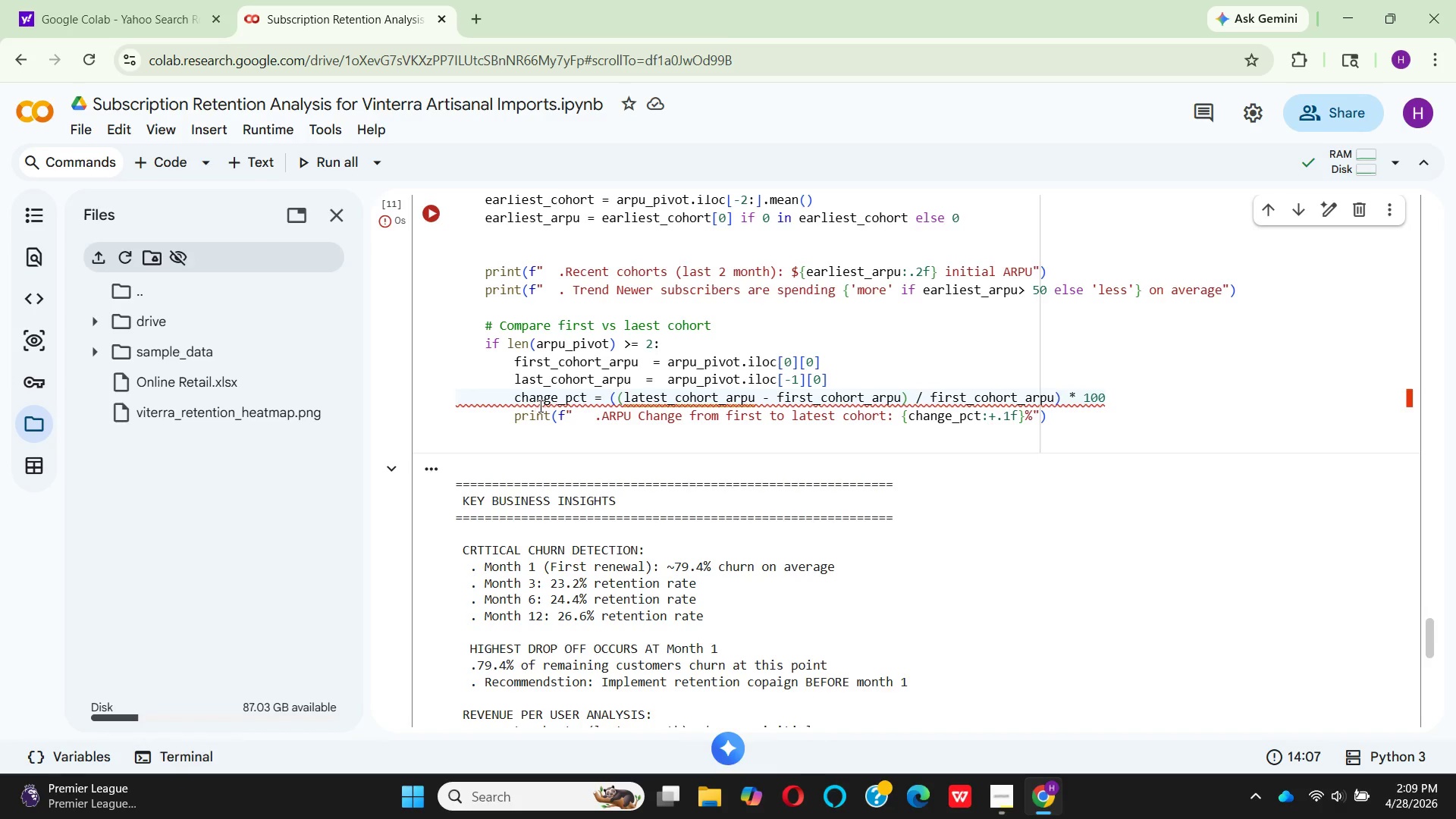 
wait(40.66)
 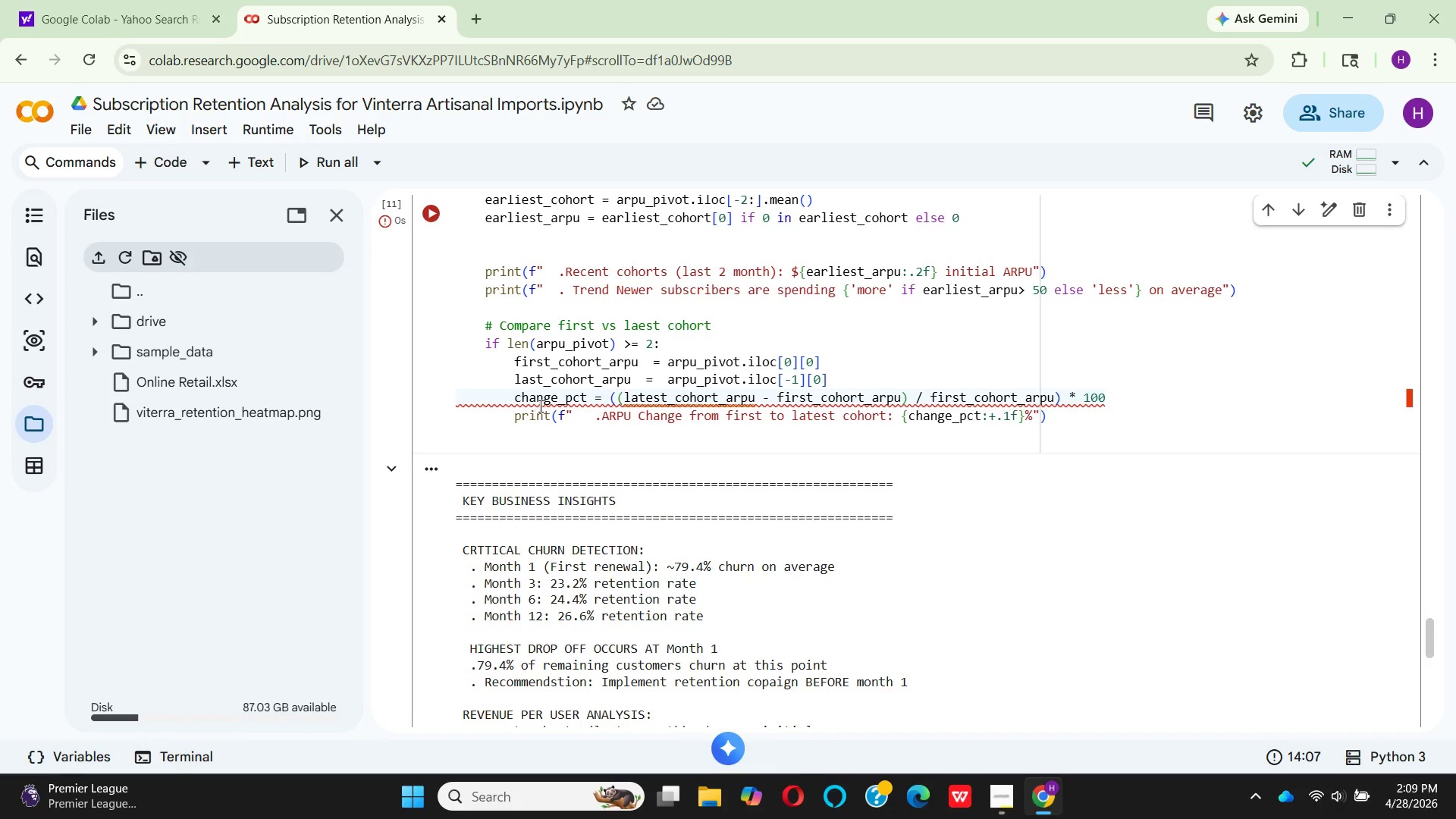 
left_click([572, 397])
 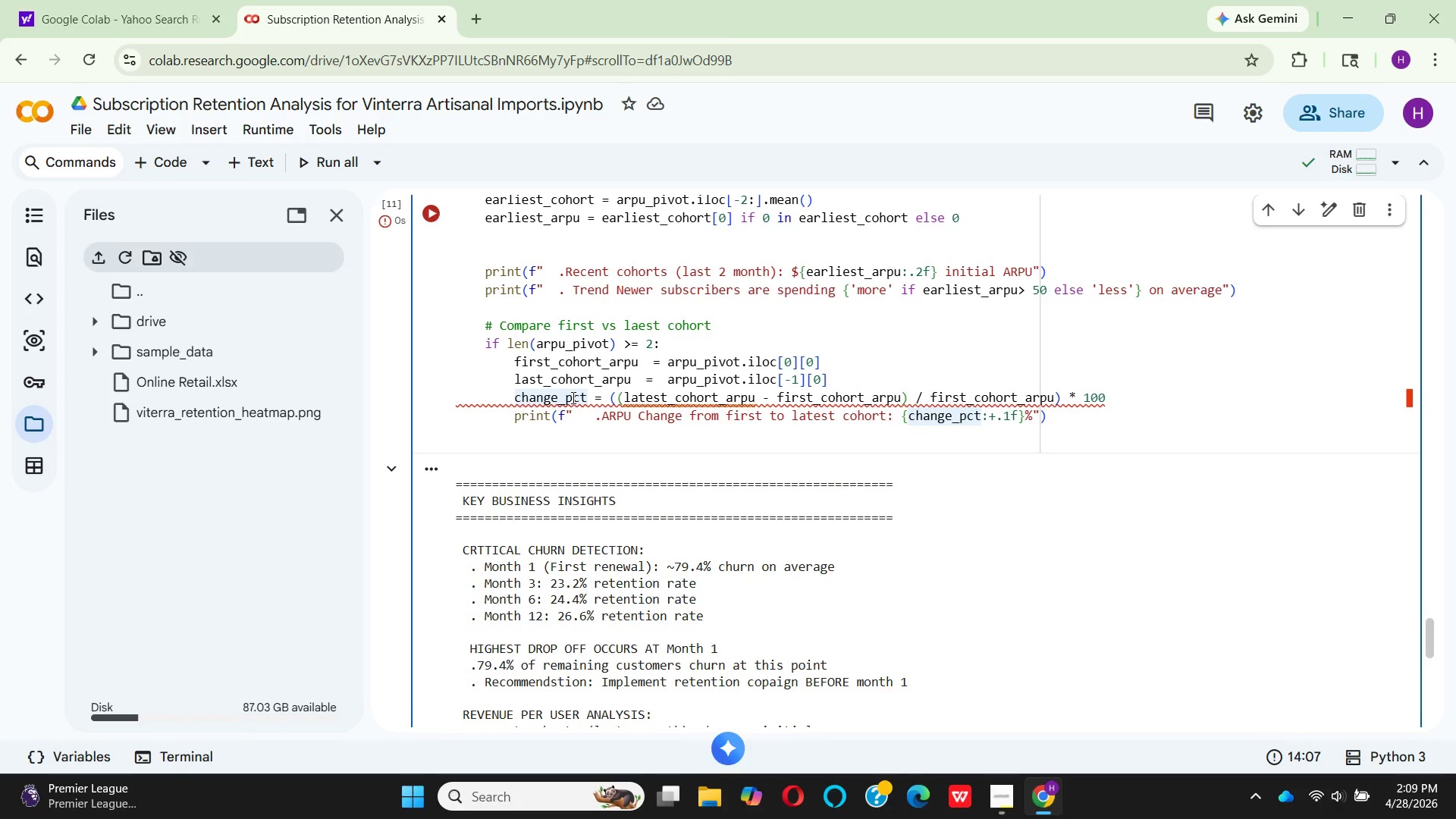 
key(Backspace)
 